 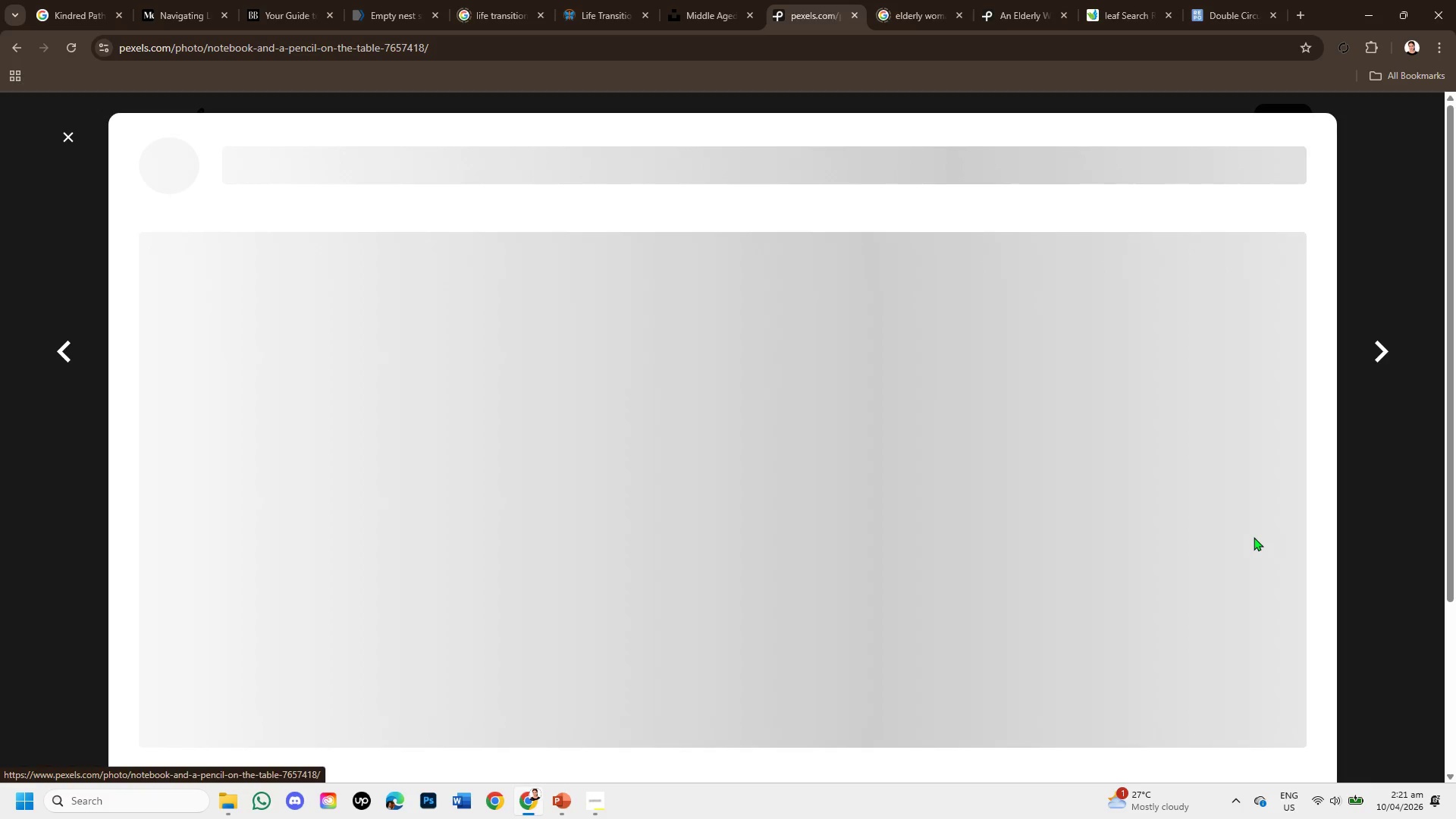 
scroll: coordinate [829, 526], scroll_direction: down, amount: 2.0
 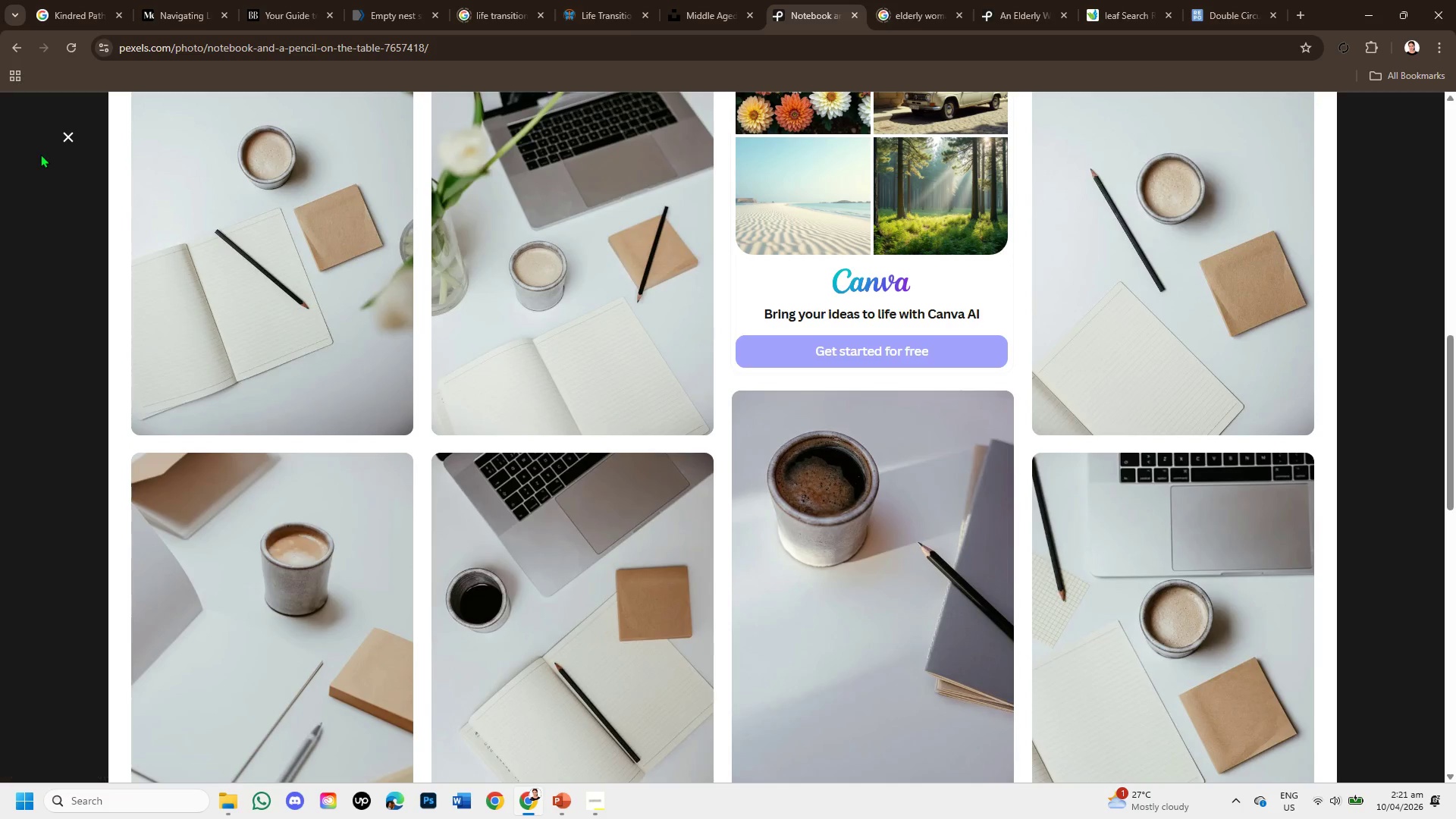 
left_click([59, 133])
 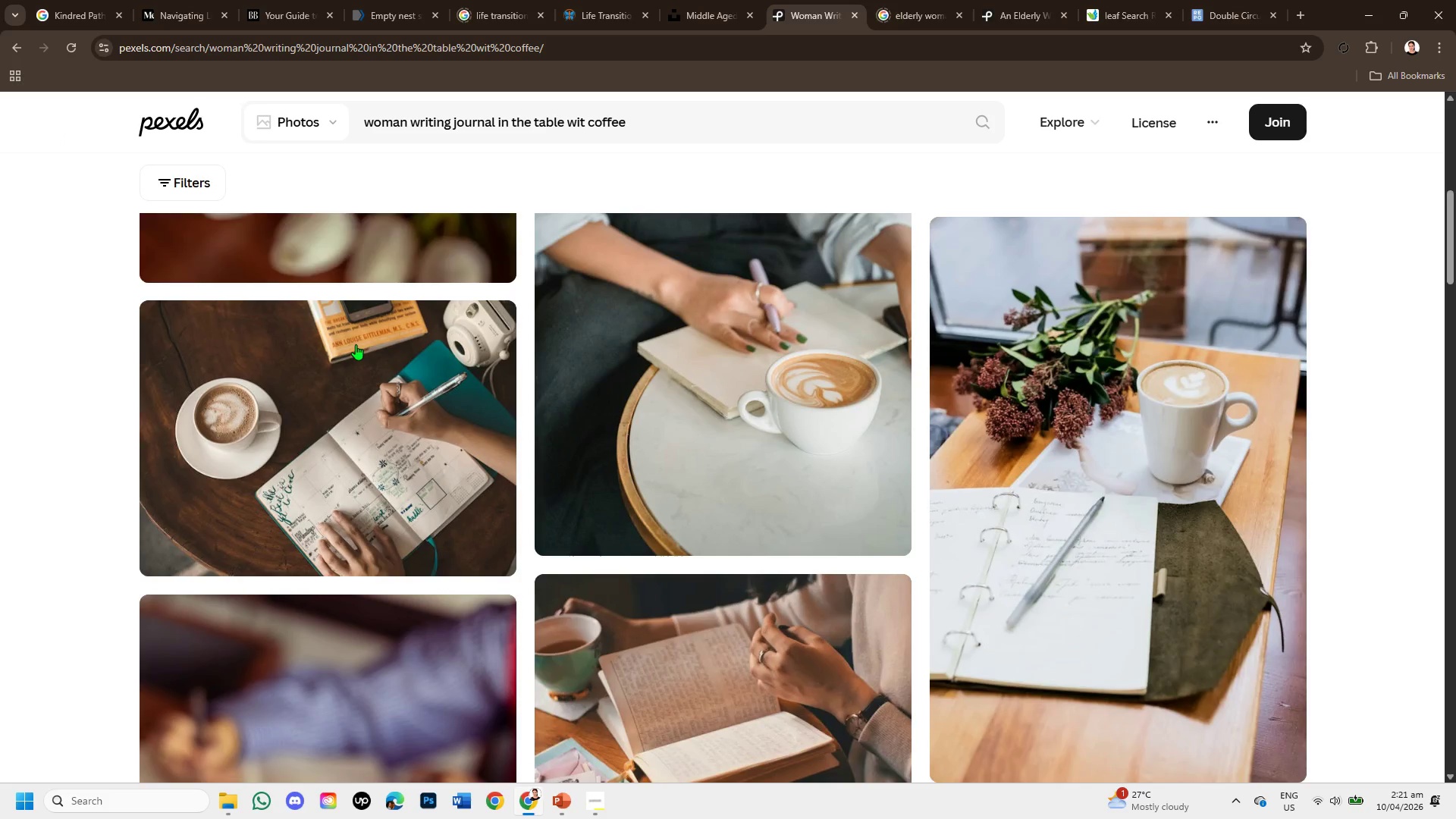 
scroll: coordinate [524, 423], scroll_direction: down, amount: 3.0
 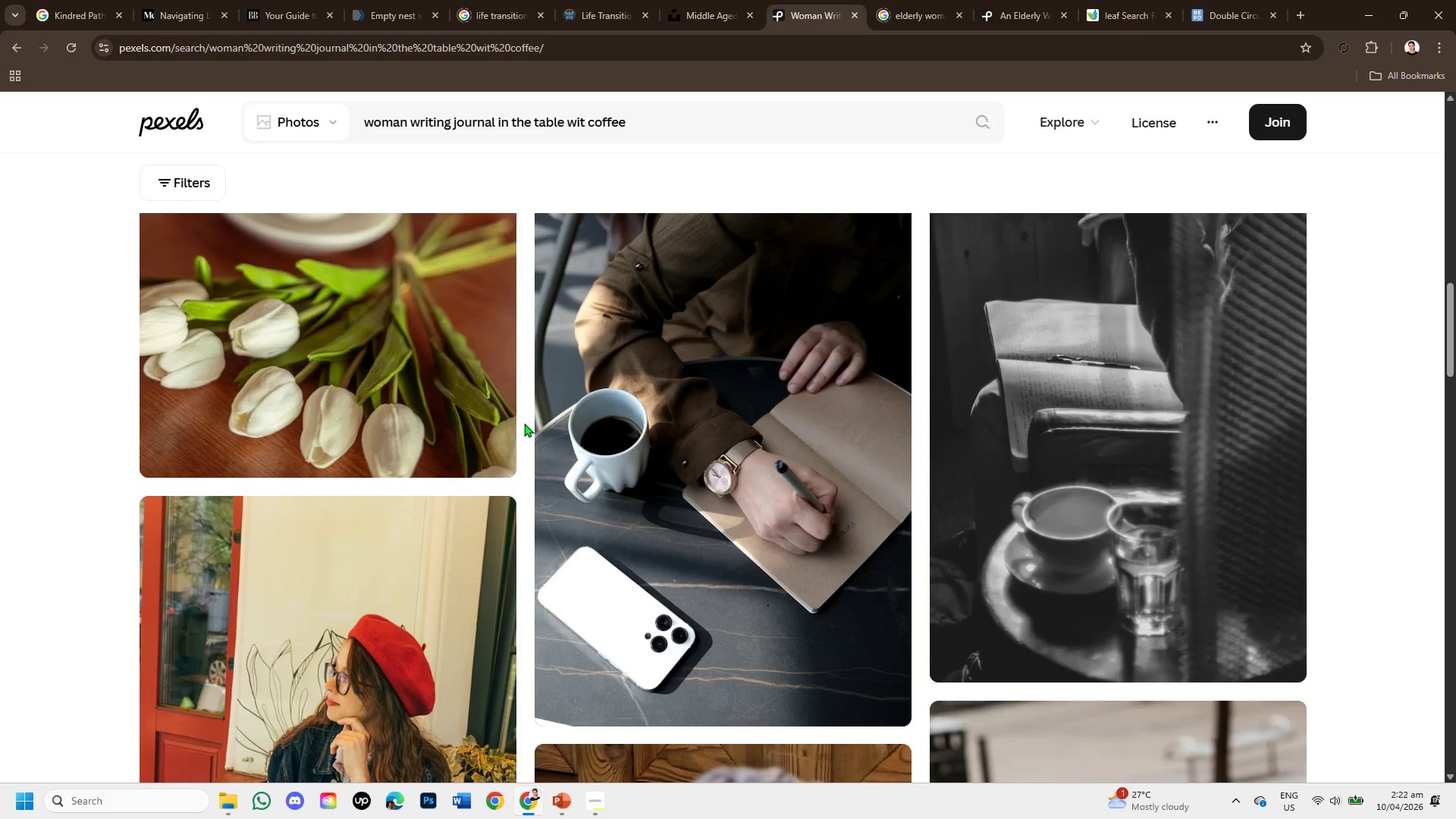 
scroll: coordinate [525, 423], scroll_direction: up, amount: 2.0
 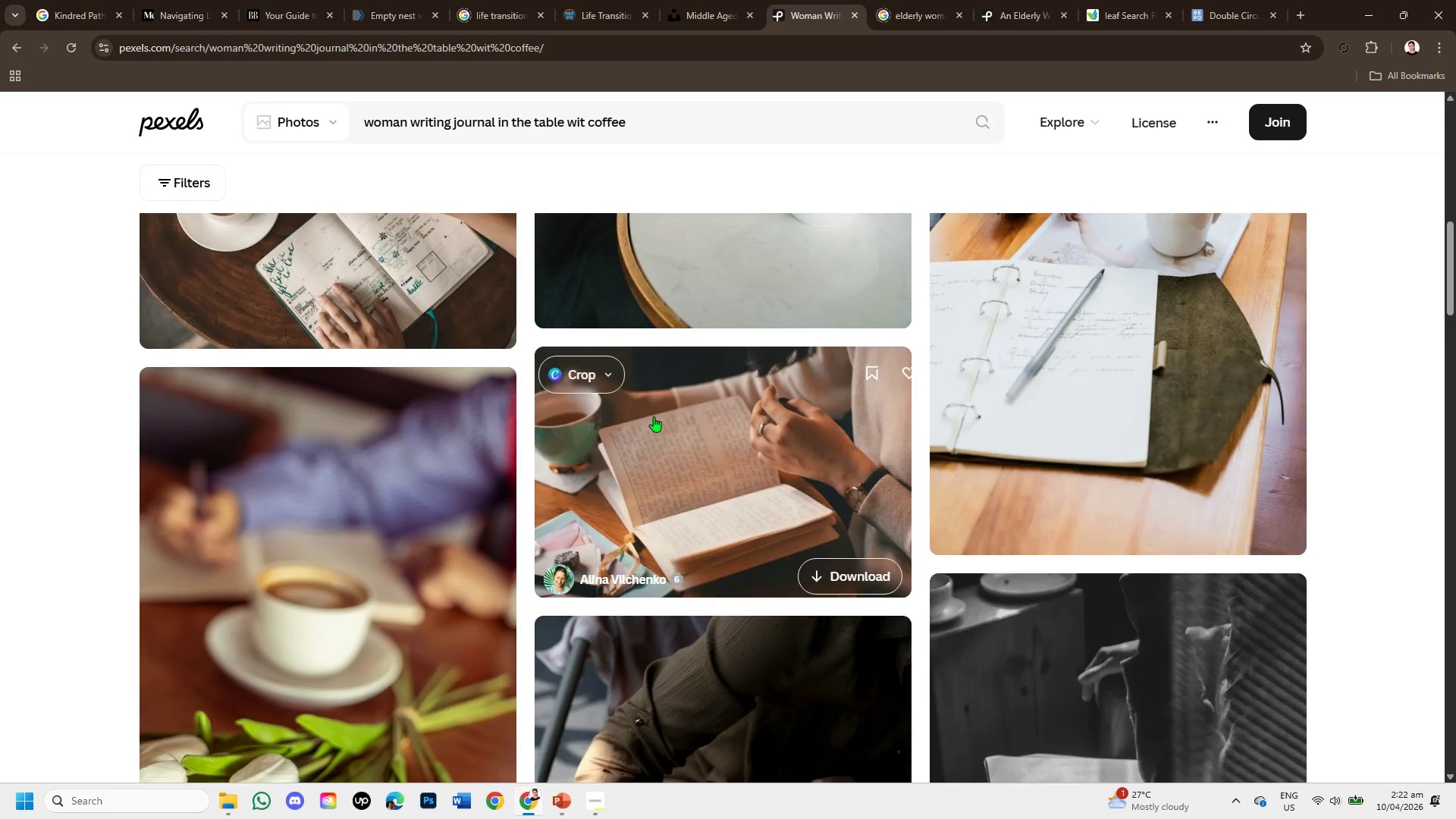 
scroll: coordinate [664, 437], scroll_direction: down, amount: 4.0
 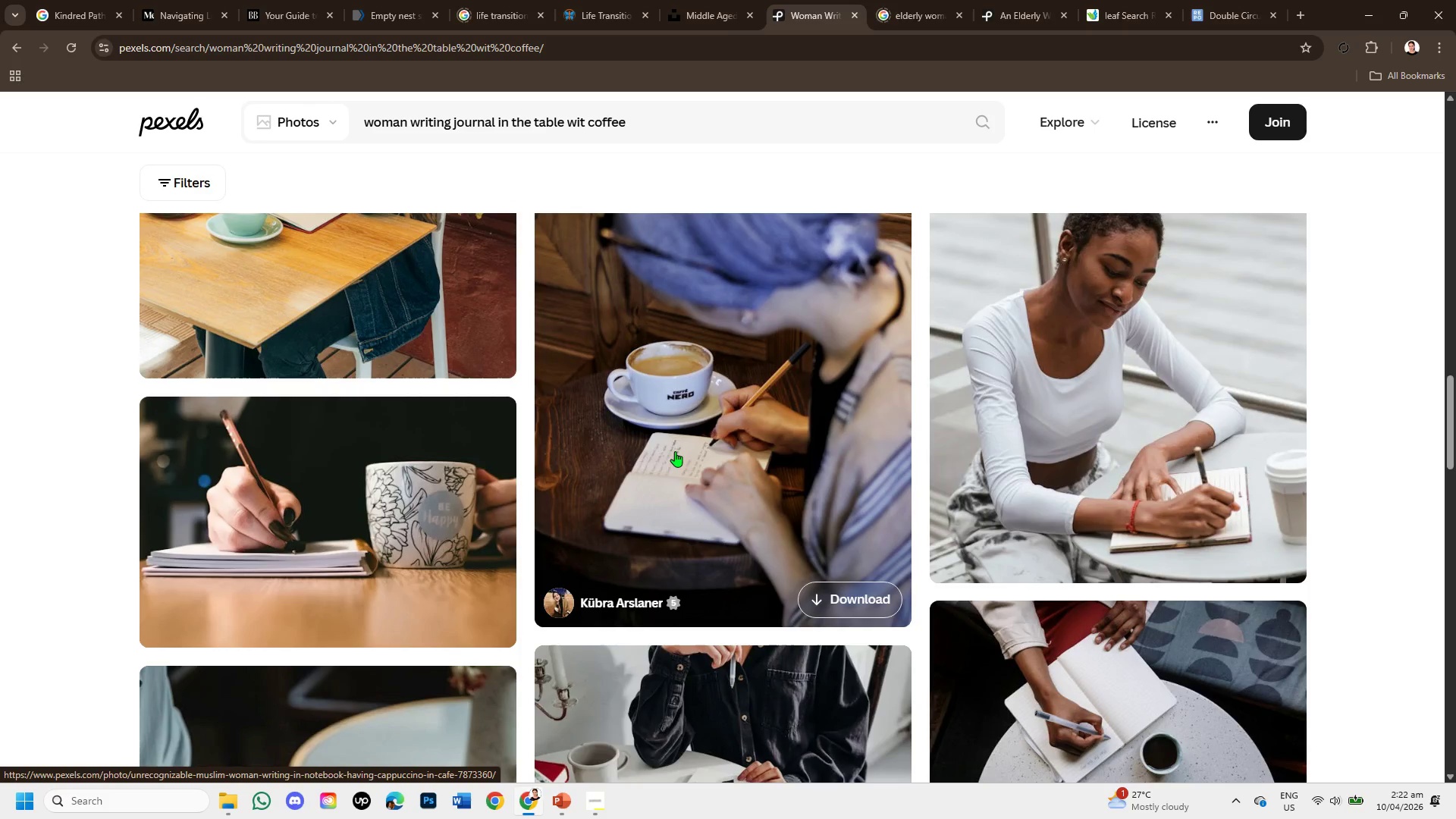 
wait(9.56)
 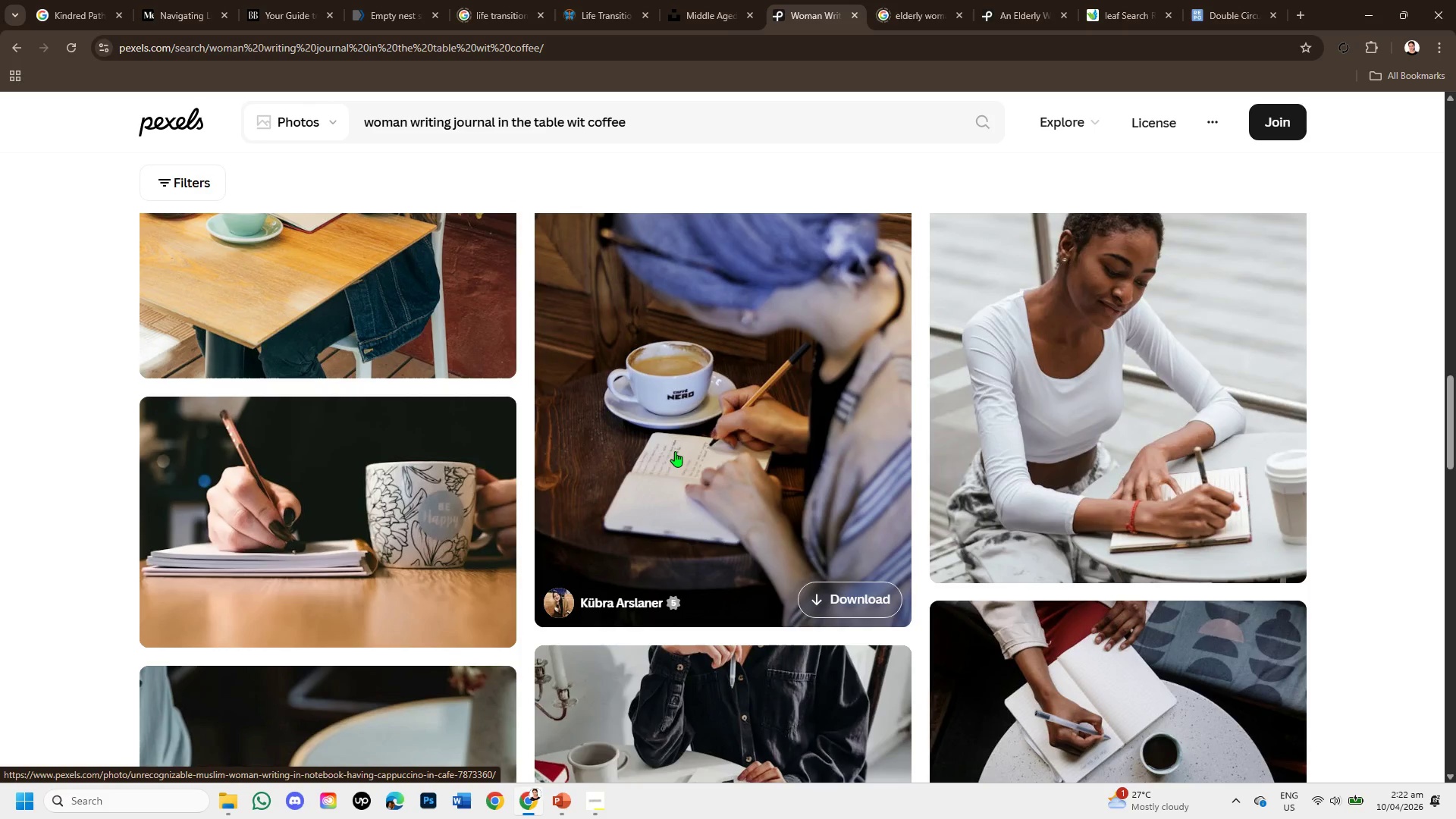 
left_click([693, 500])
 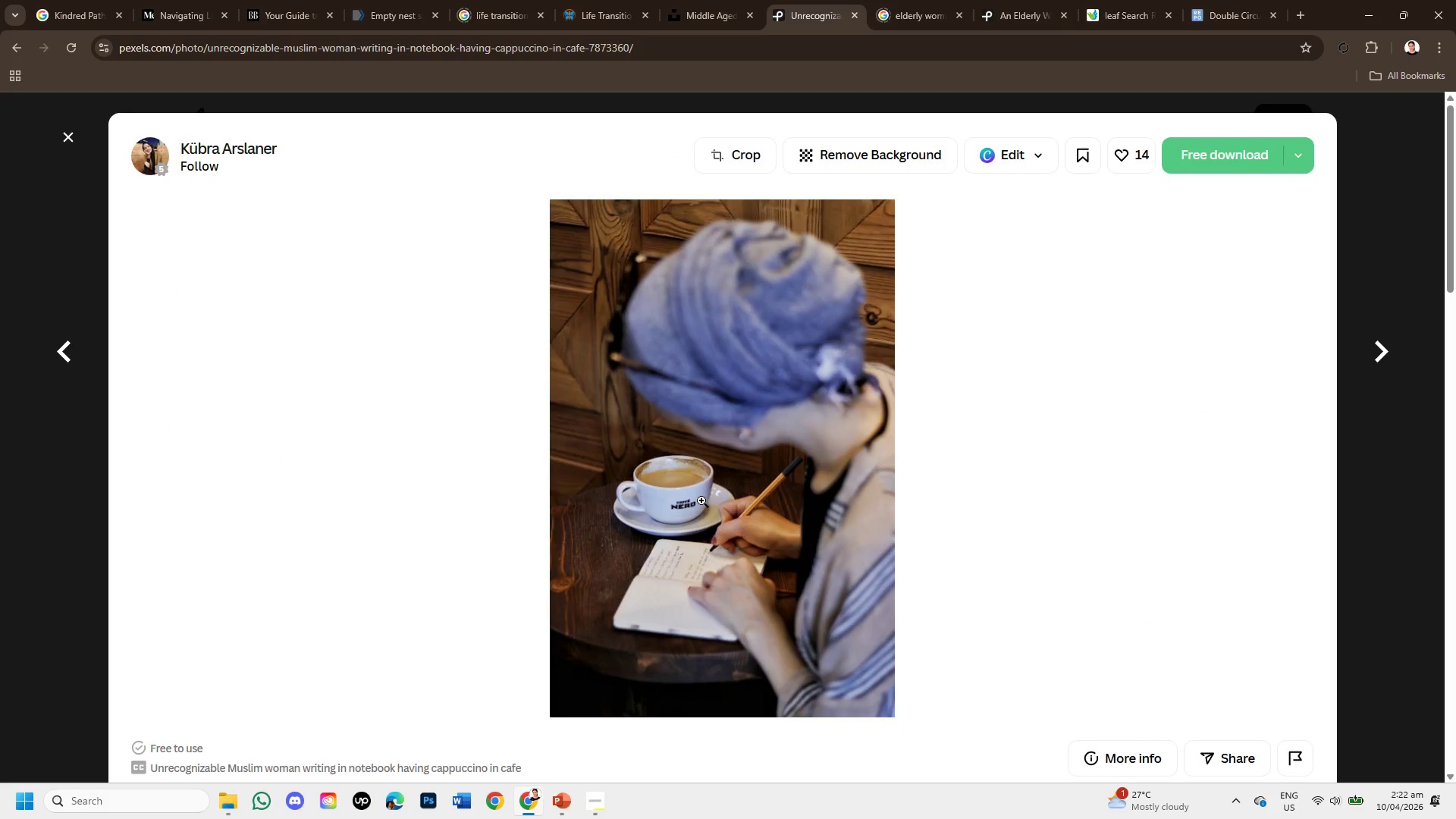 
scroll: coordinate [707, 509], scroll_direction: down, amount: 9.0
 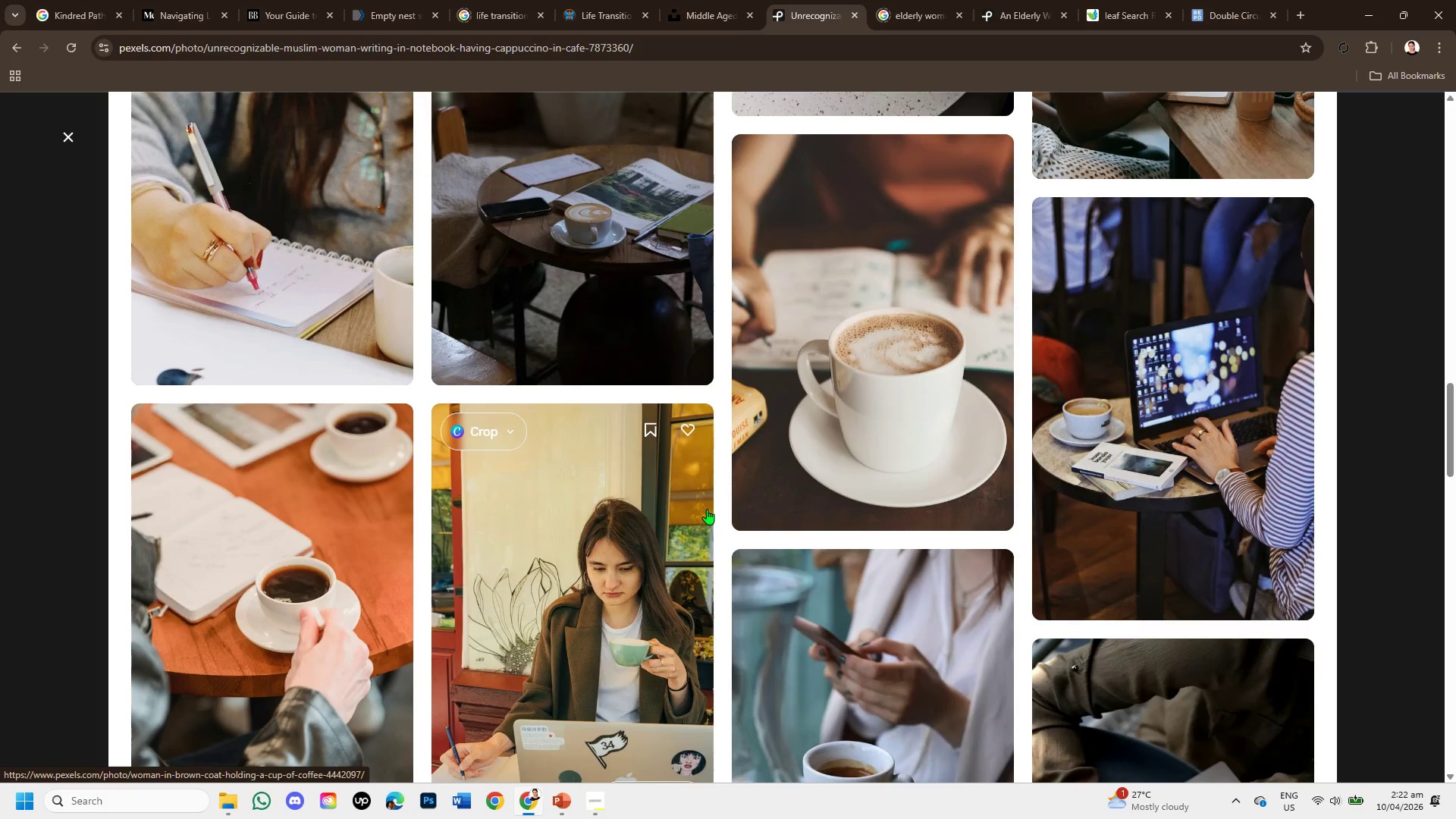 
scroll: coordinate [707, 509], scroll_direction: down, amount: 1.0
 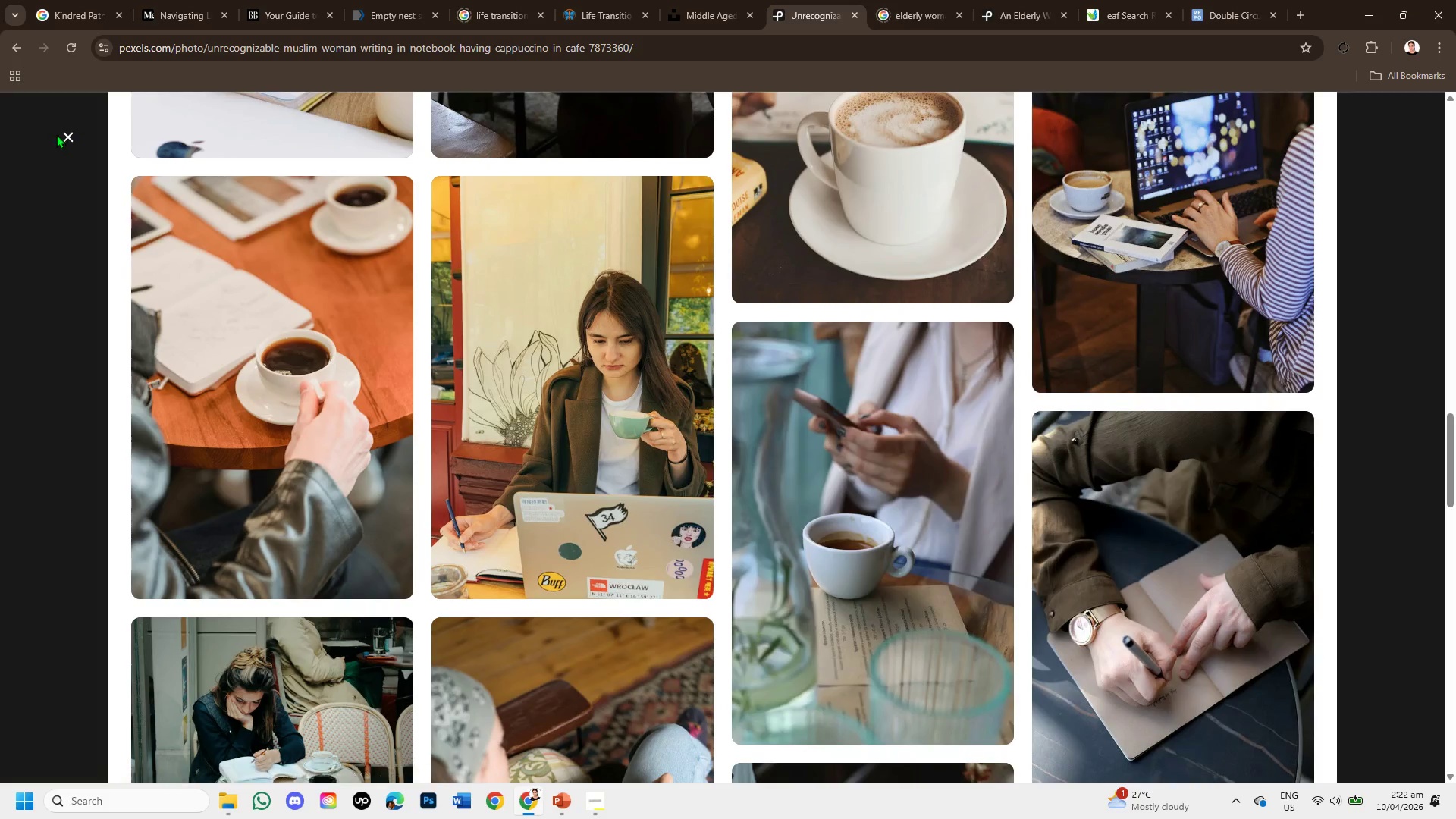 
left_click([57, 134])
 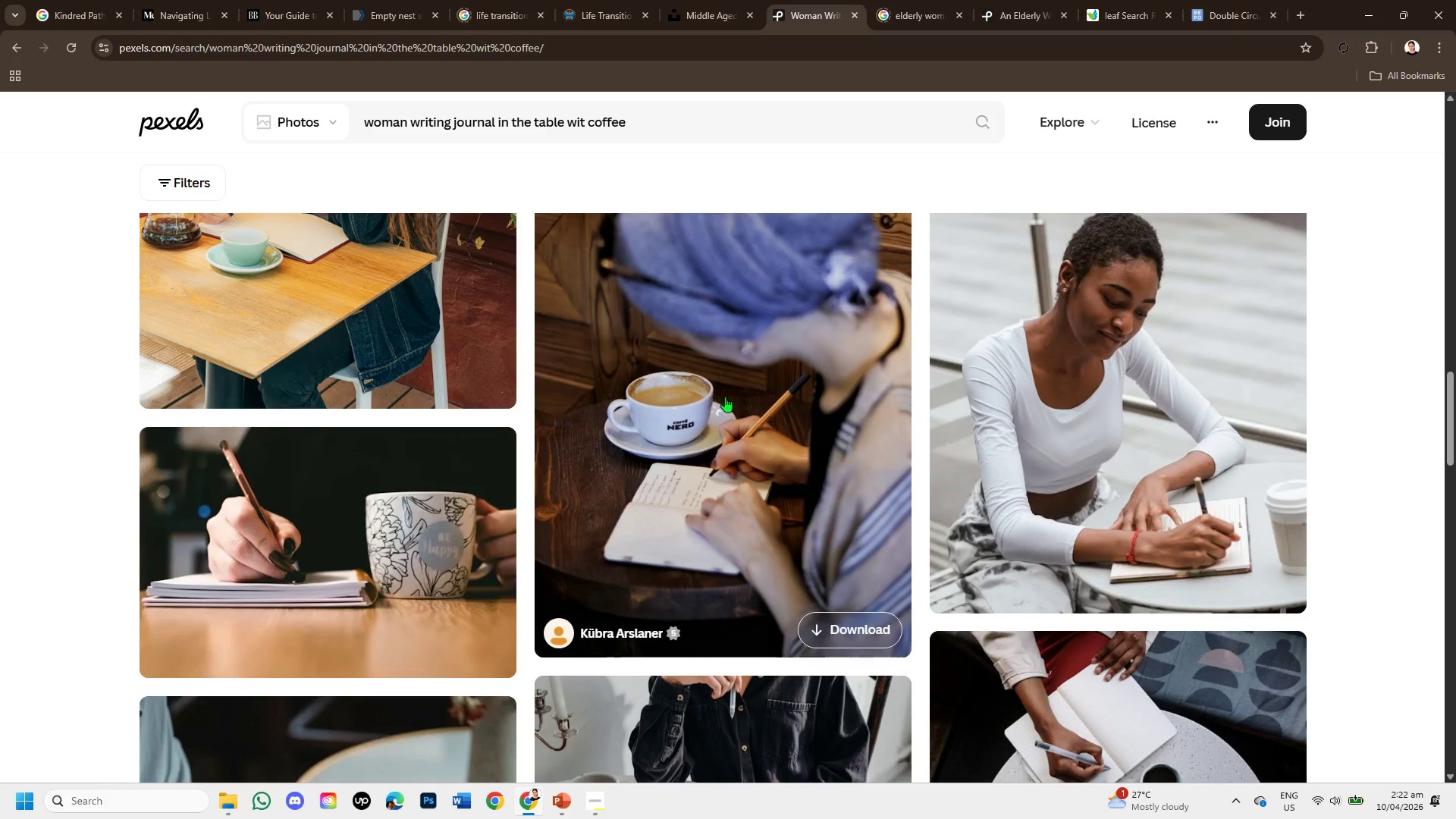 
scroll: coordinate [726, 397], scroll_direction: down, amount: 3.0
 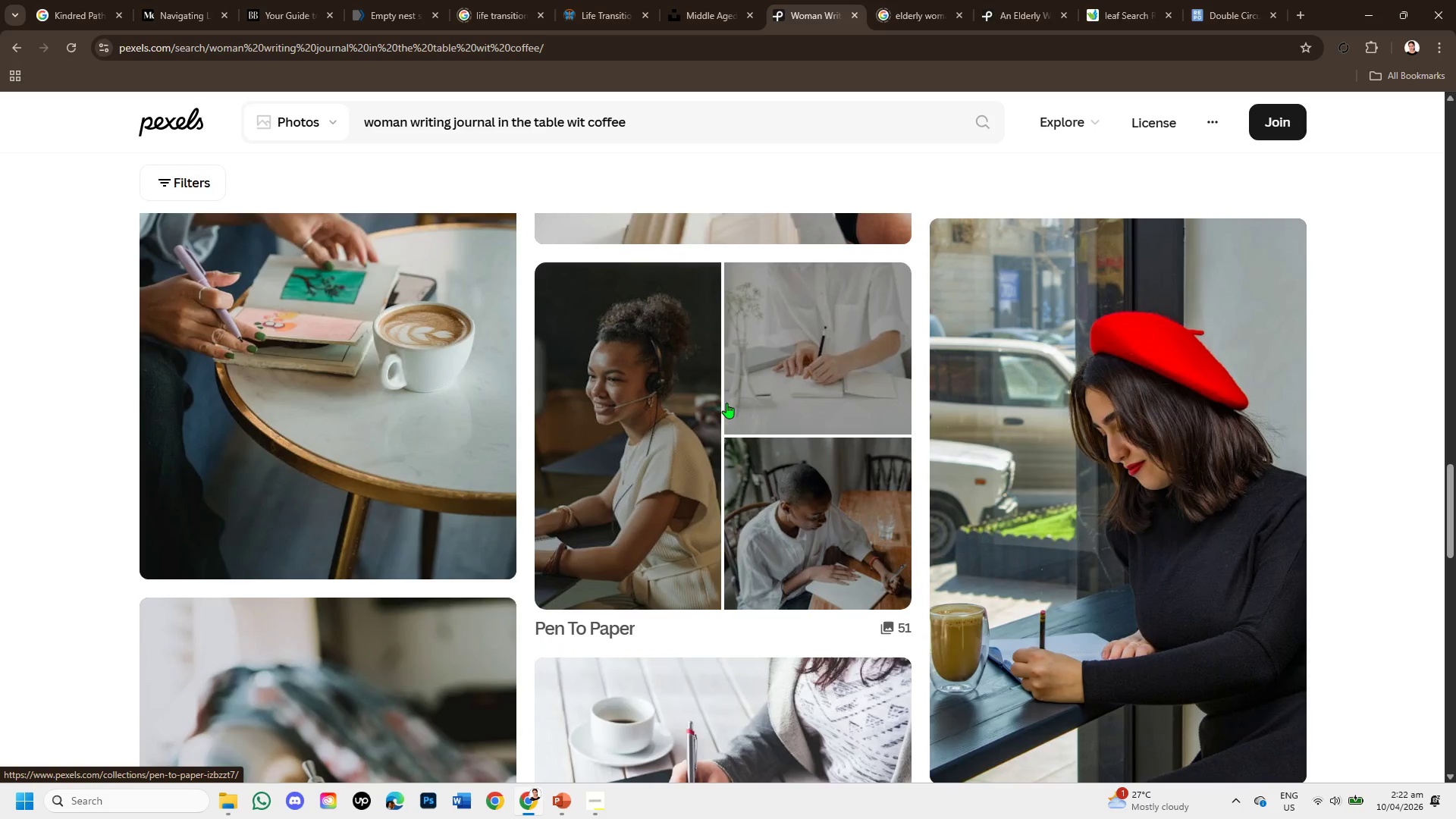 
scroll: coordinate [720, 419], scroll_direction: up, amount: 1.0
 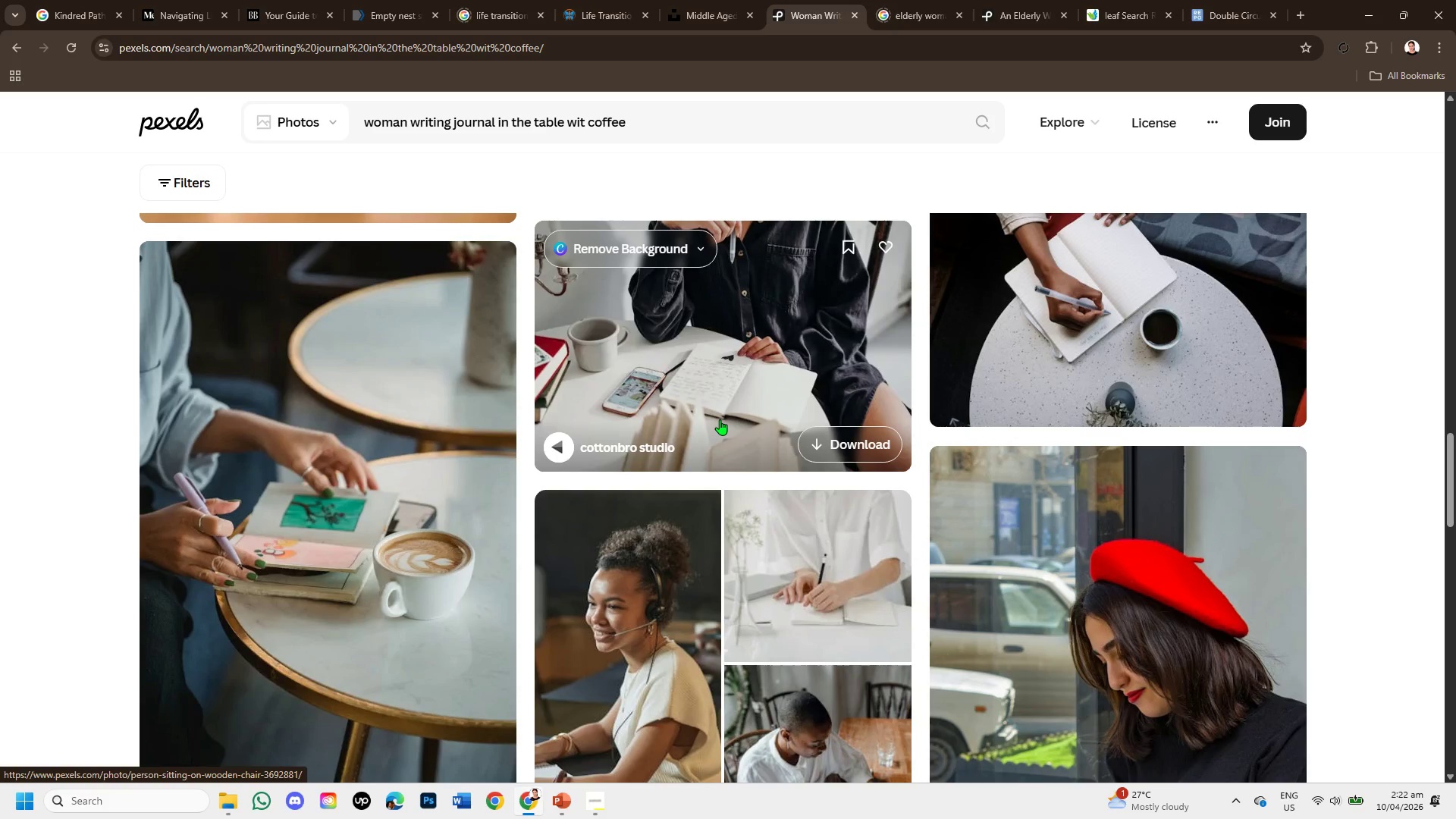 
scroll: coordinate [692, 472], scroll_direction: down, amount: 3.0
 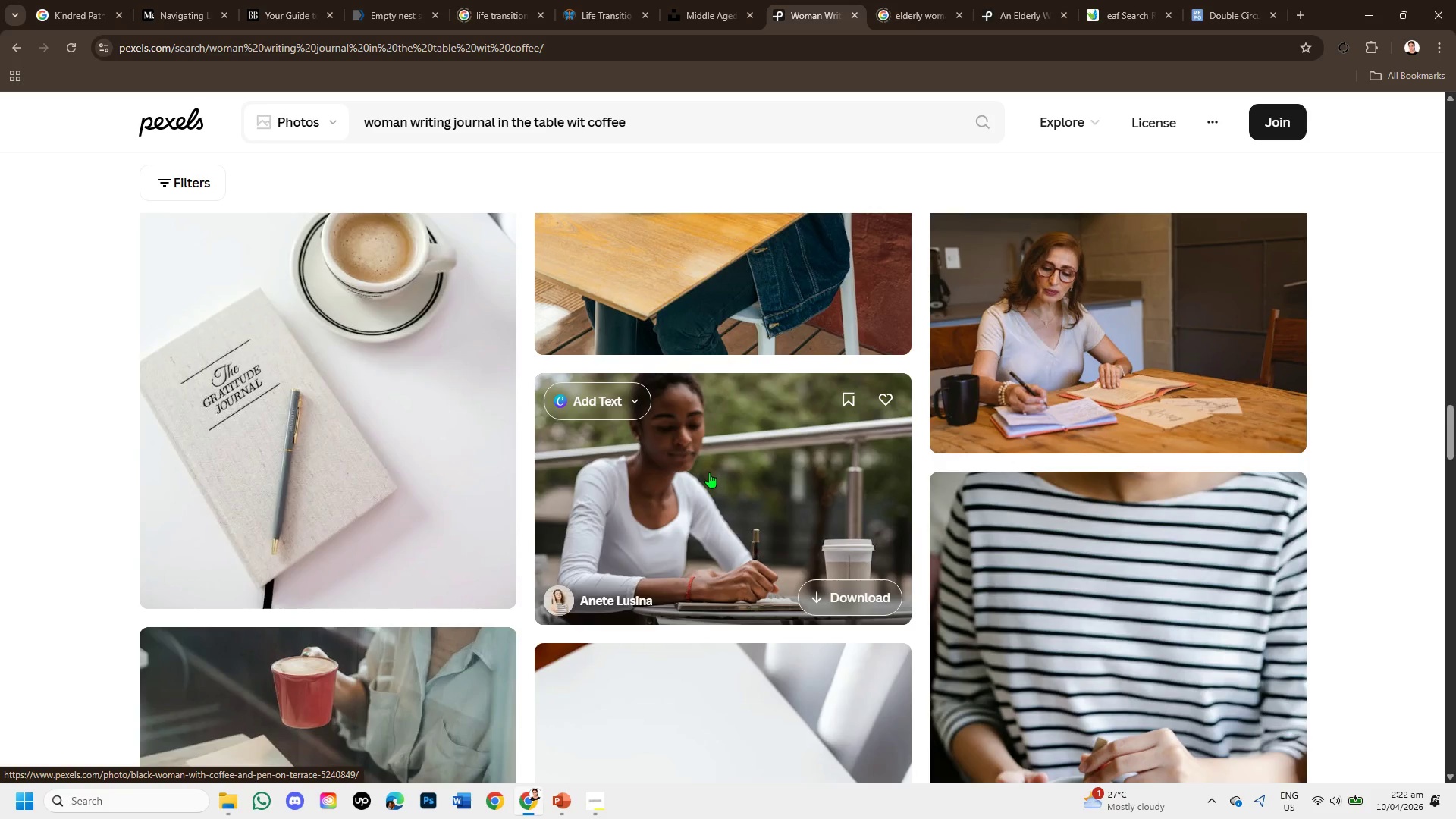 
left_click([1012, 295])
 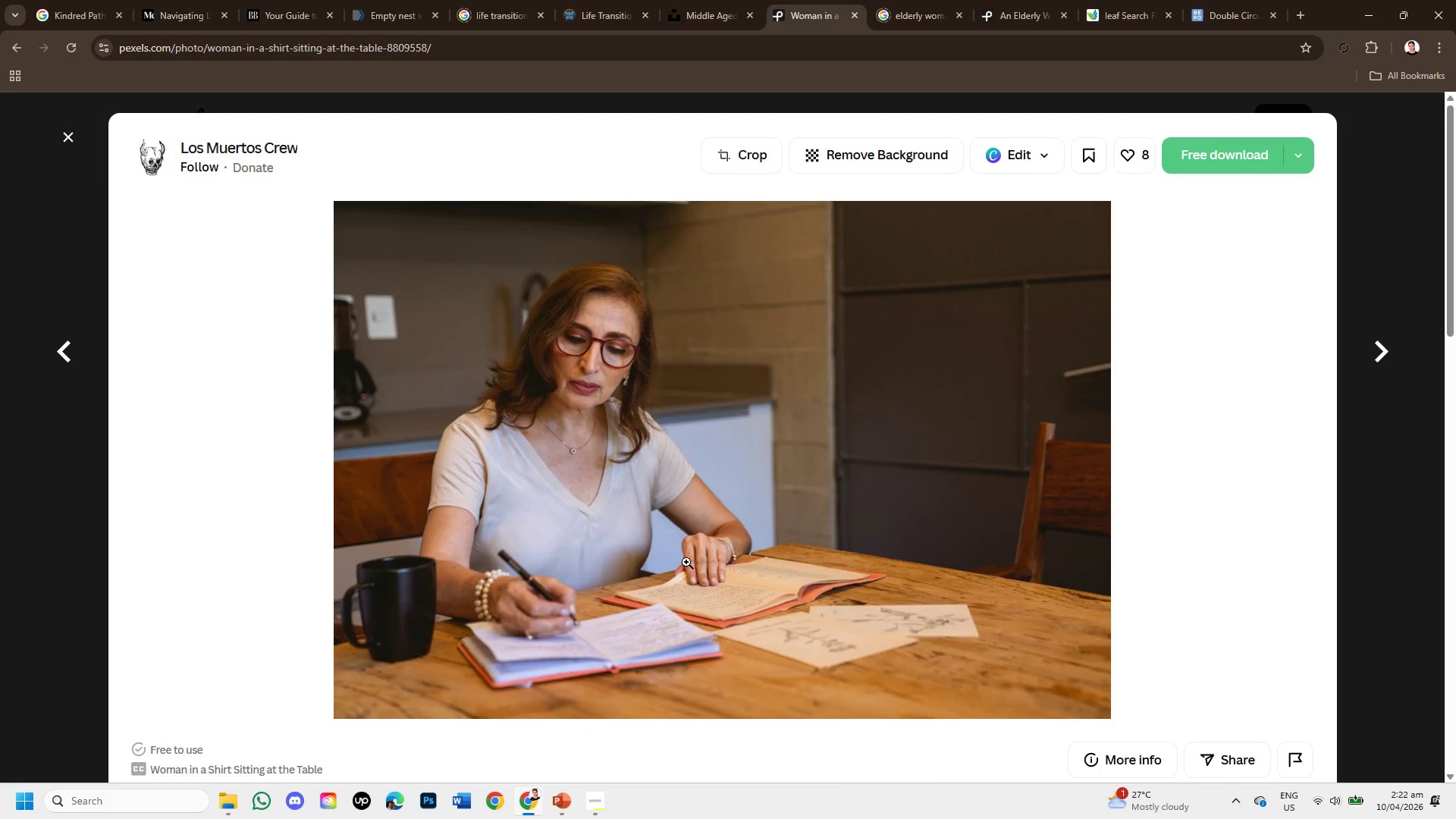 
wait(5.12)
 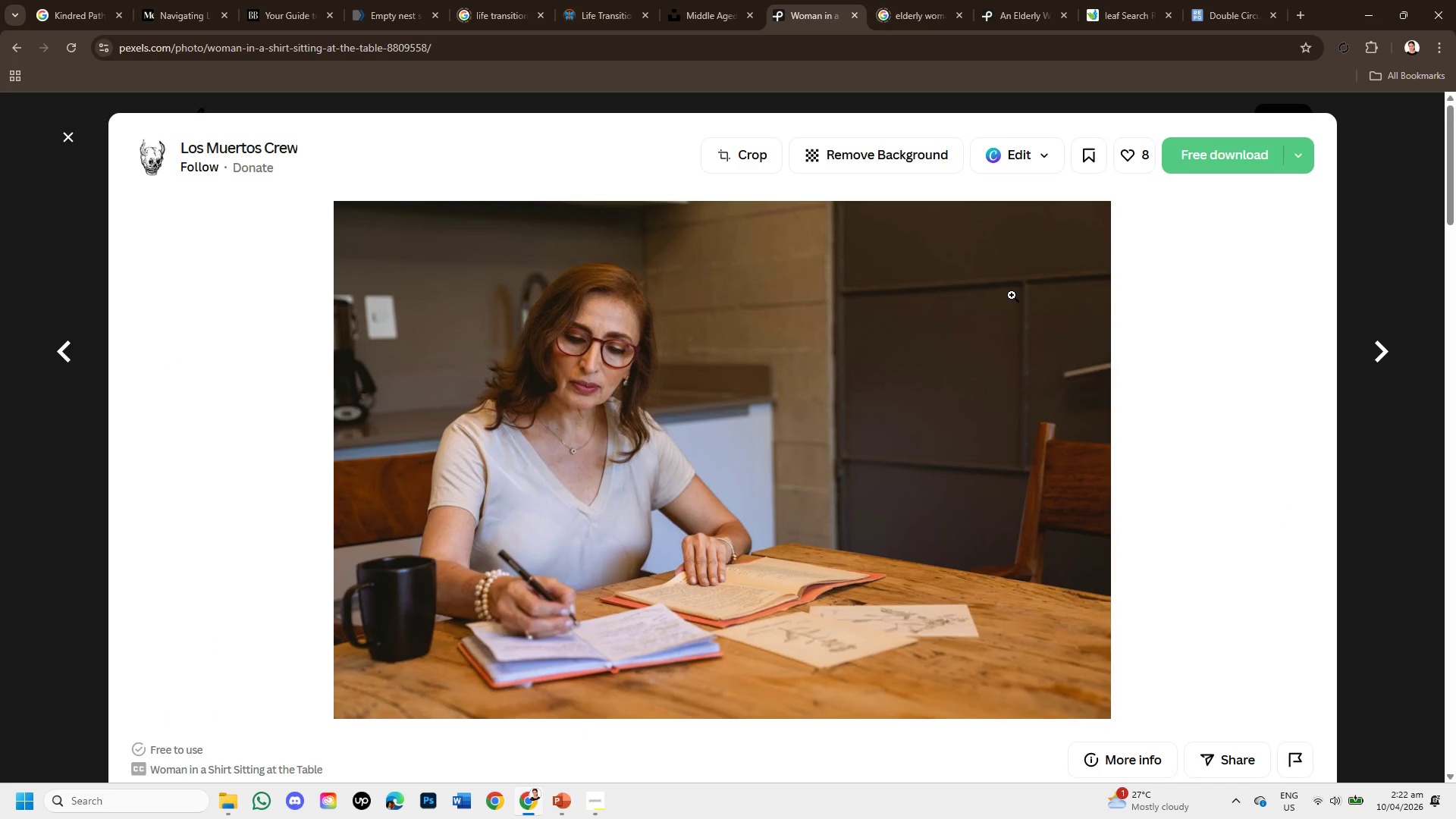 
scroll: coordinate [651, 531], scroll_direction: down, amount: 3.0
 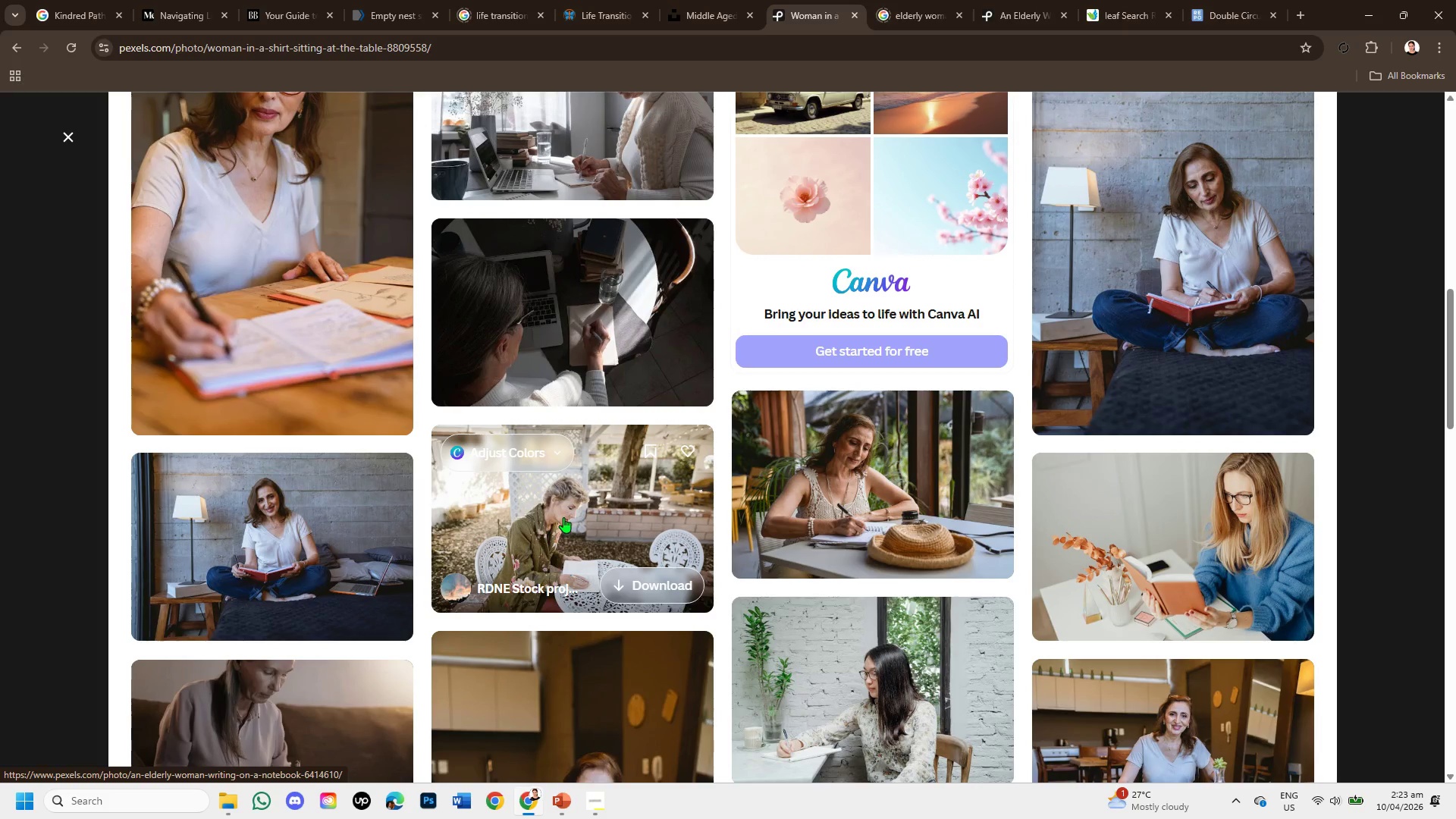 
wait(5.21)
 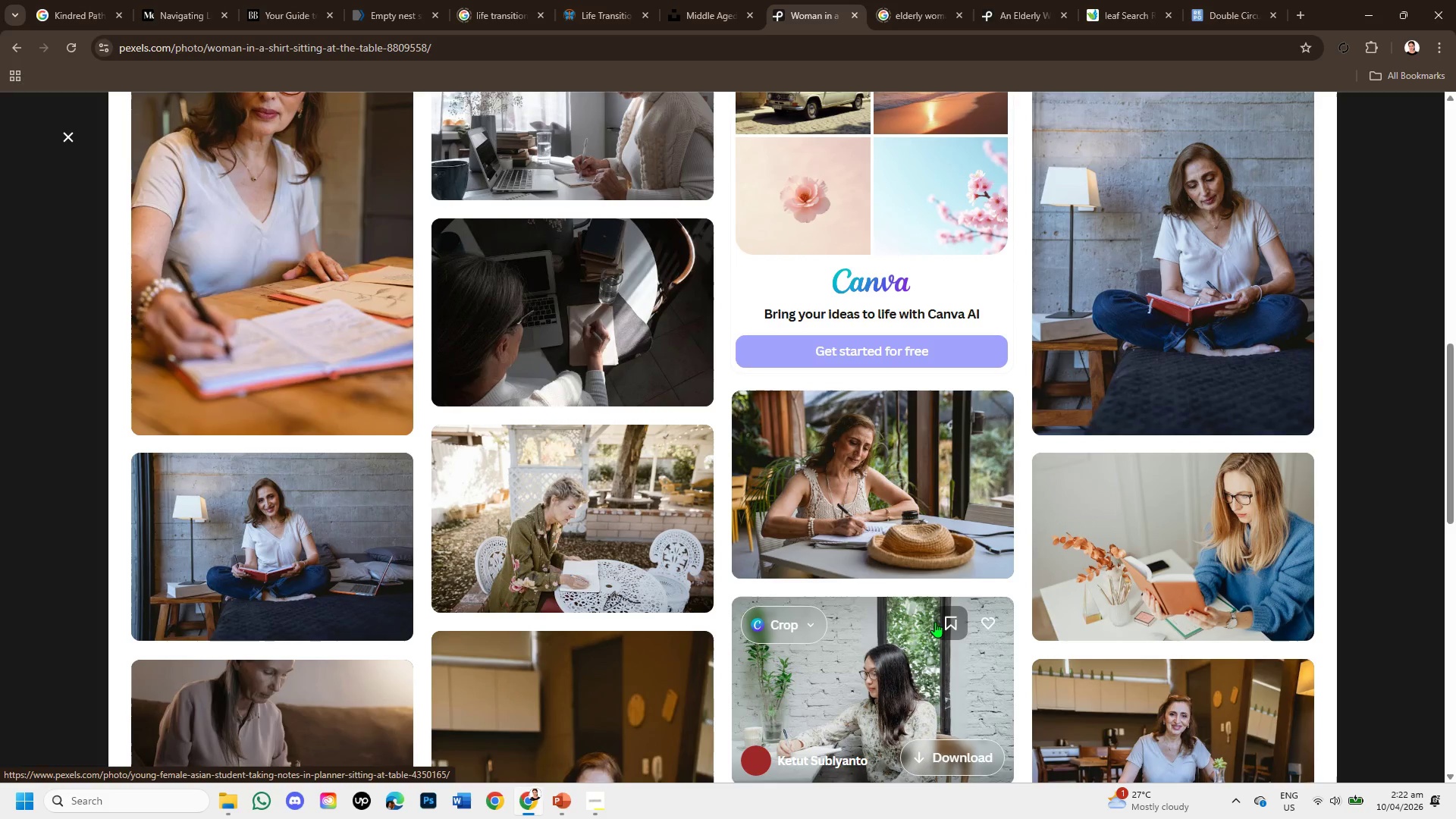 
left_click([563, 517])
 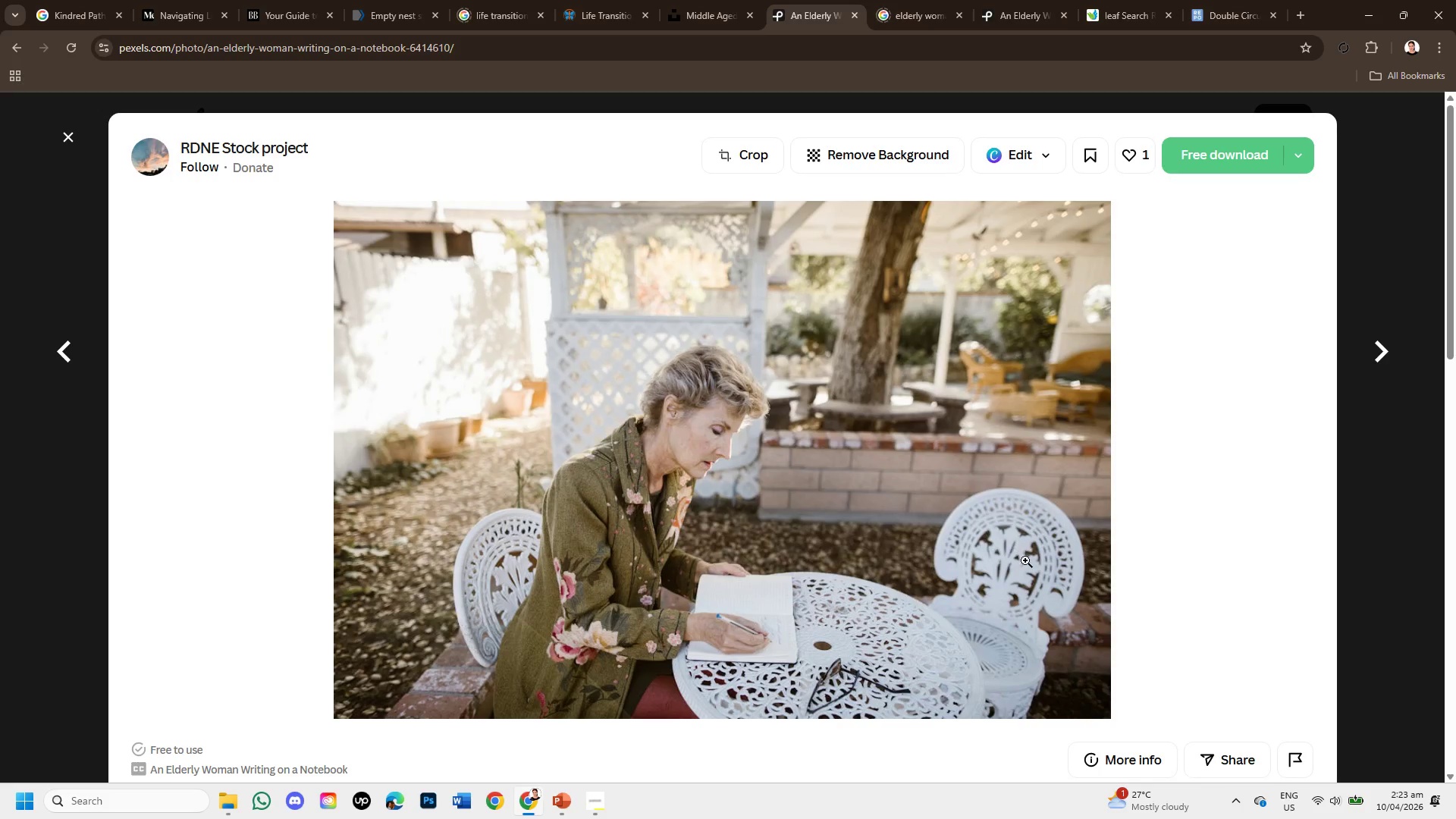 
scroll: coordinate [937, 609], scroll_direction: down, amount: 4.0
 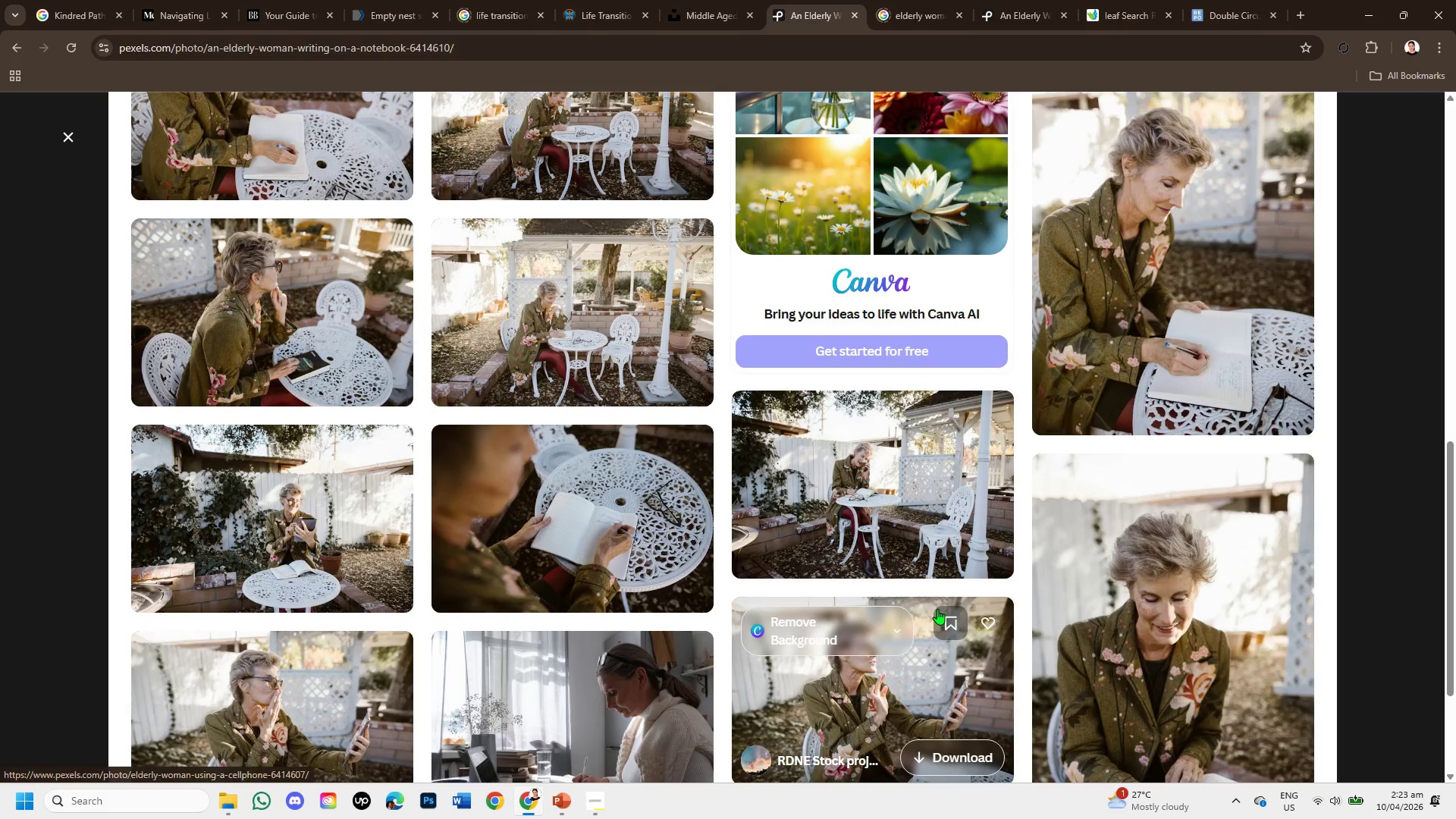 
mouse_move([836, 622])
 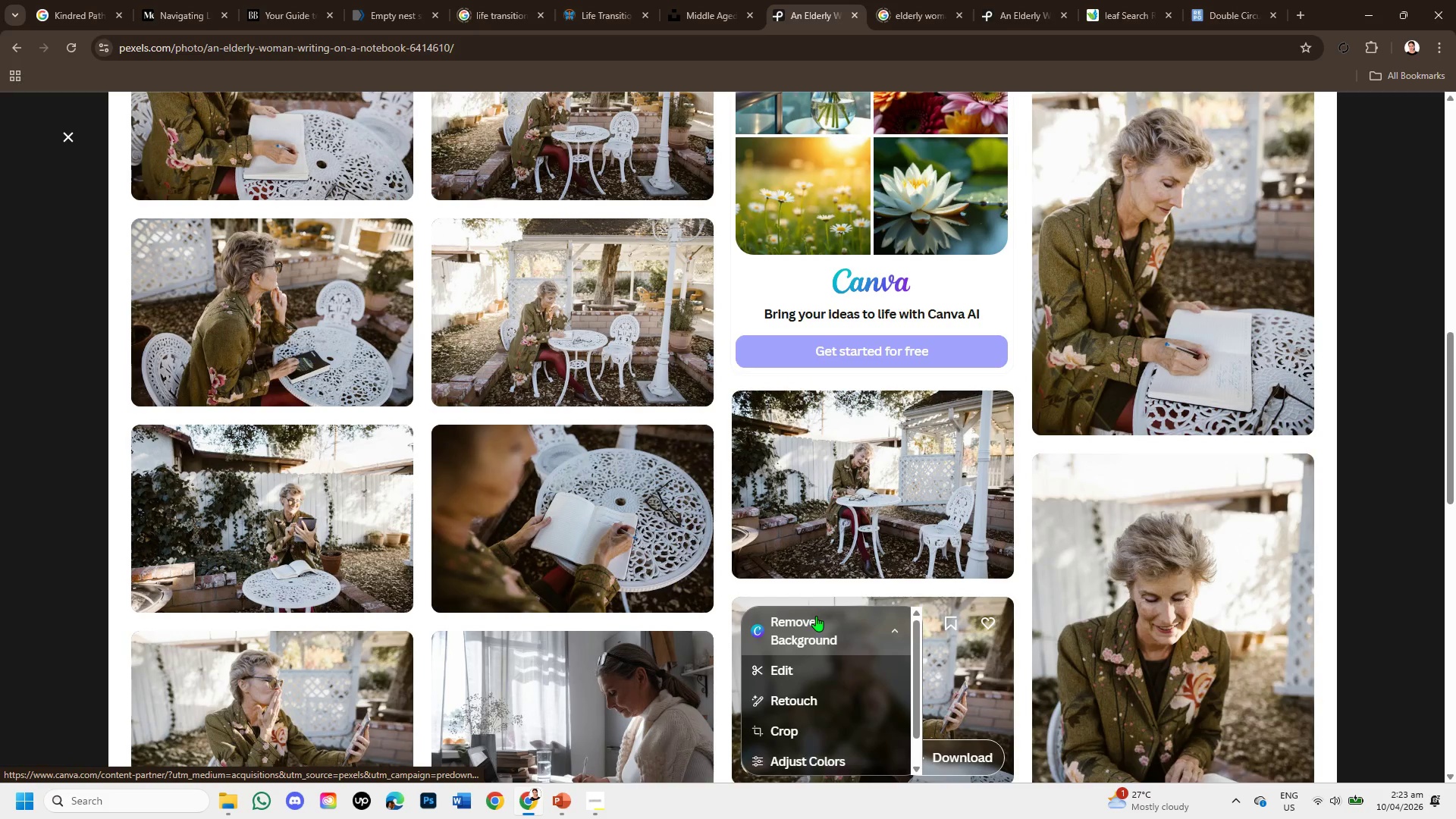 
scroll: coordinate [565, 570], scroll_direction: down, amount: 3.0
 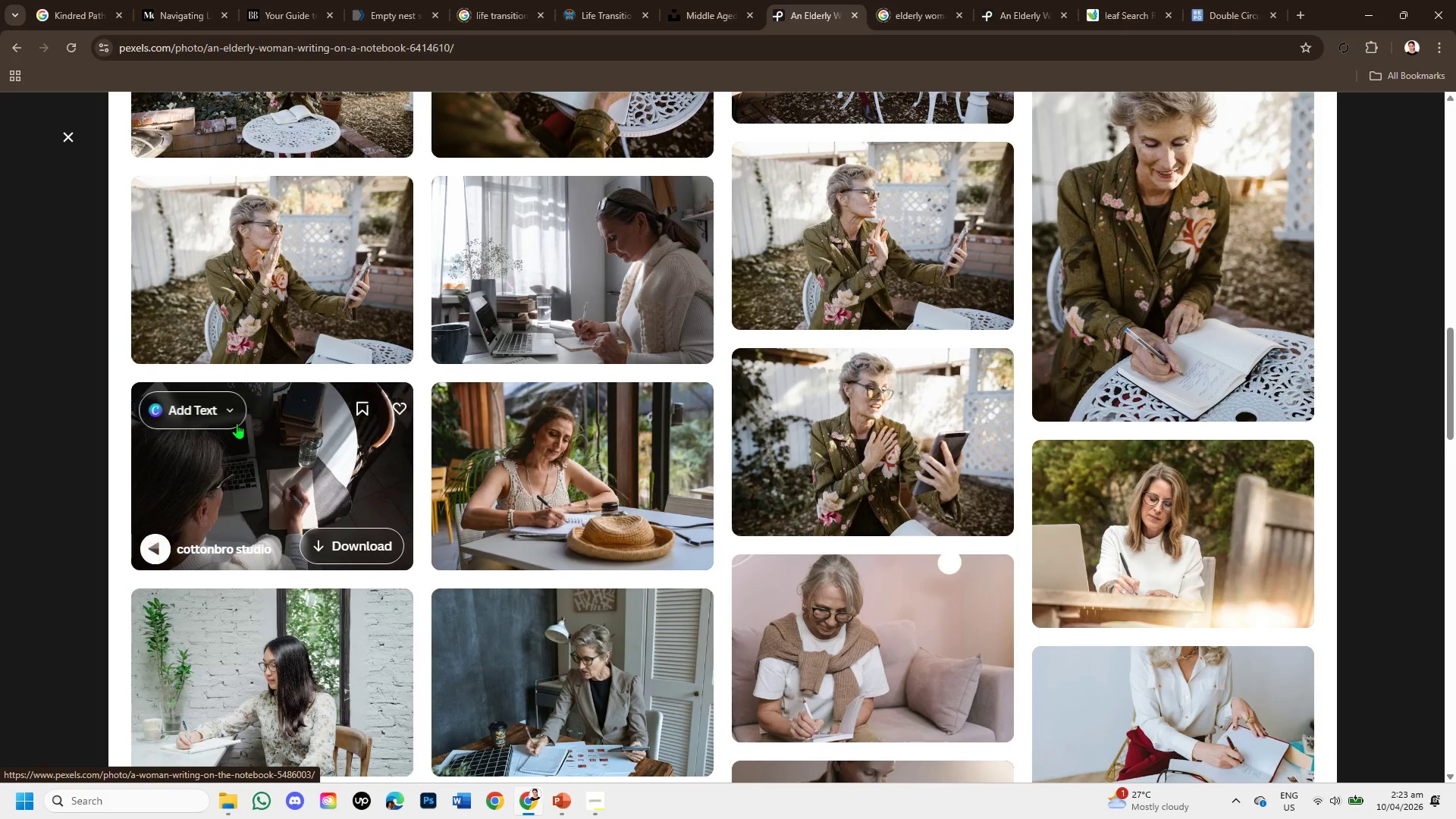 
left_click([75, 369])
 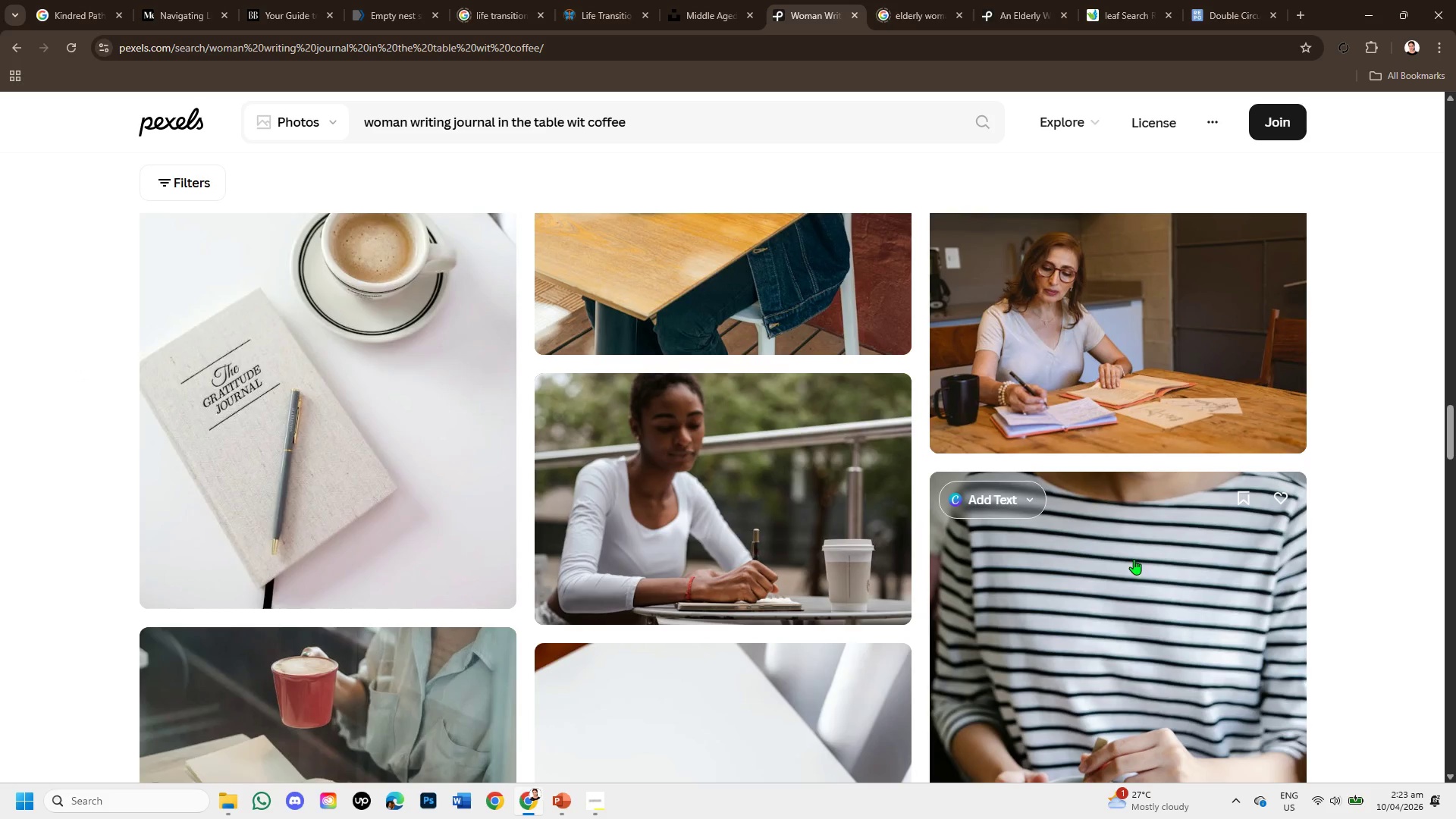 
left_click([1065, 376])
 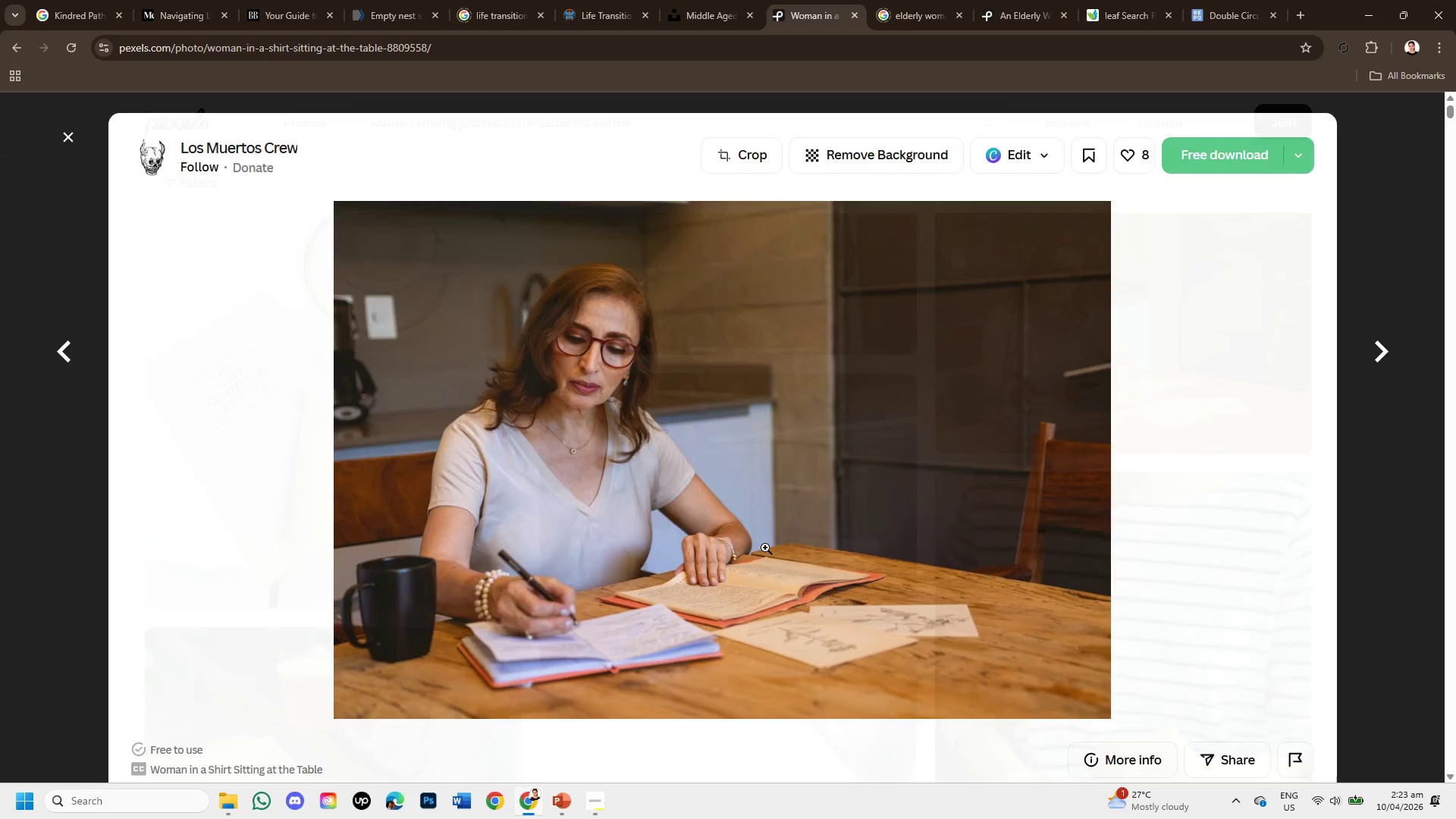 
scroll: coordinate [770, 535], scroll_direction: down, amount: 9.0
 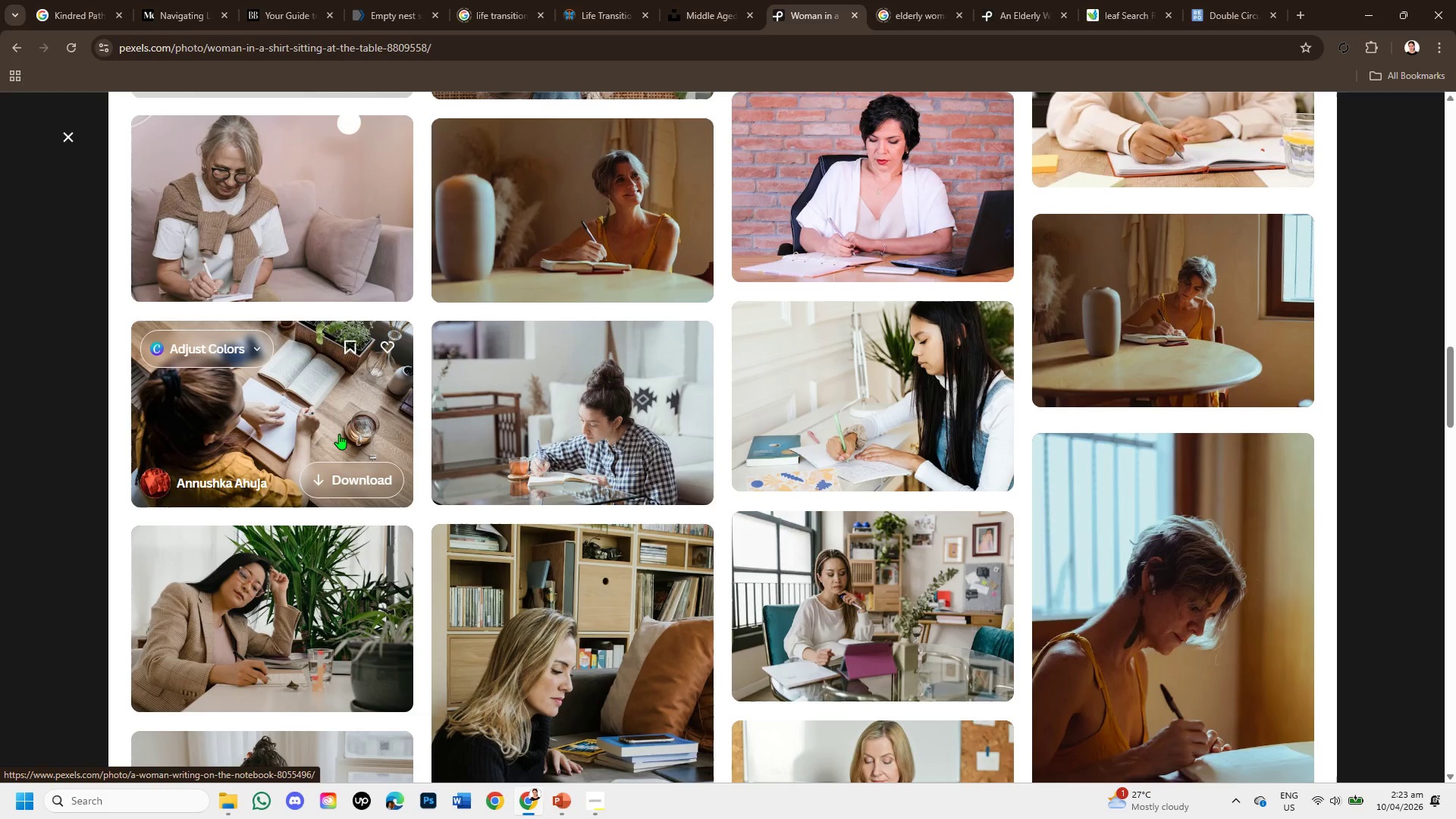 
scroll: coordinate [453, 538], scroll_direction: down, amount: 1.0
 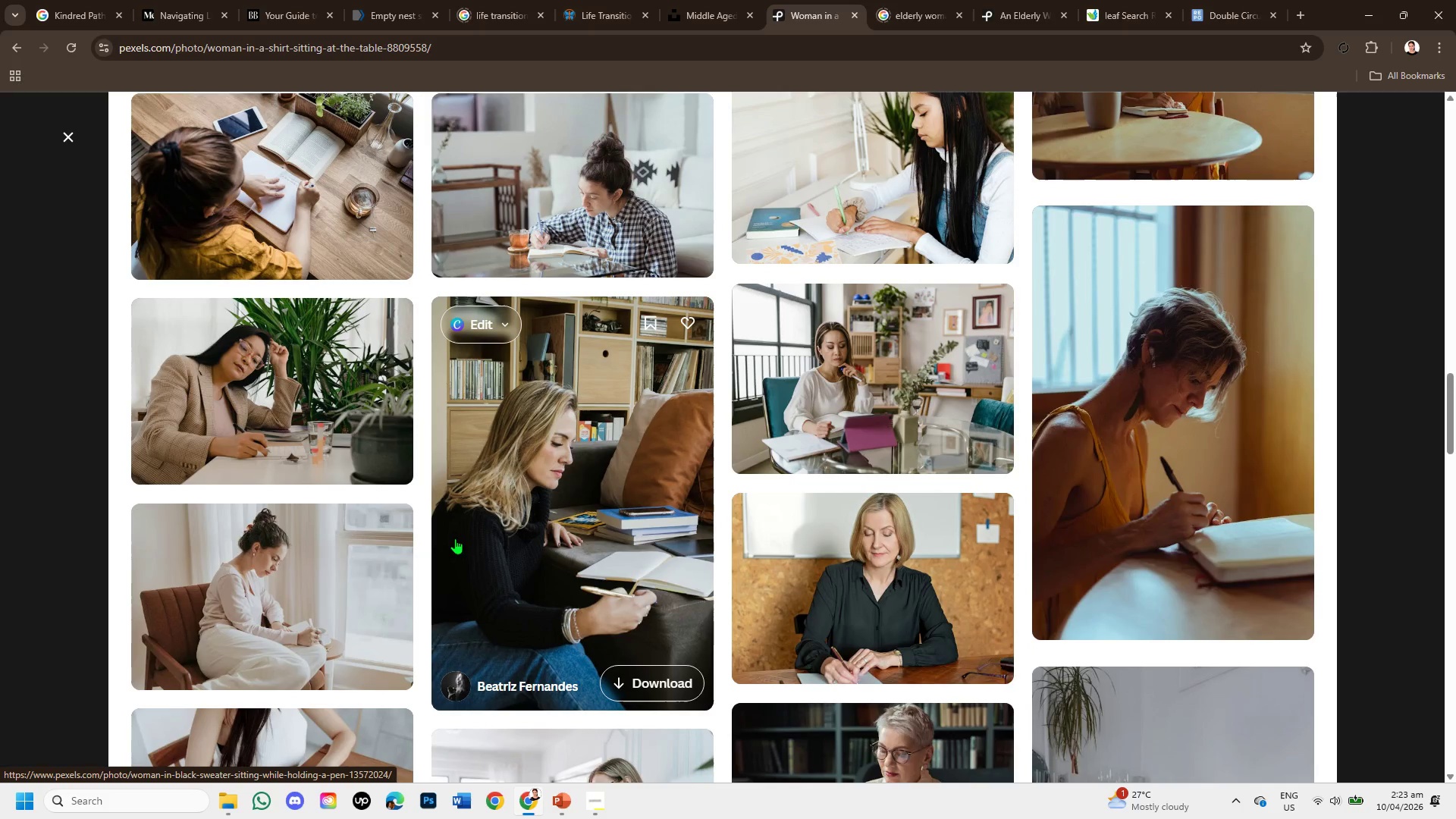 
wait(7.56)
 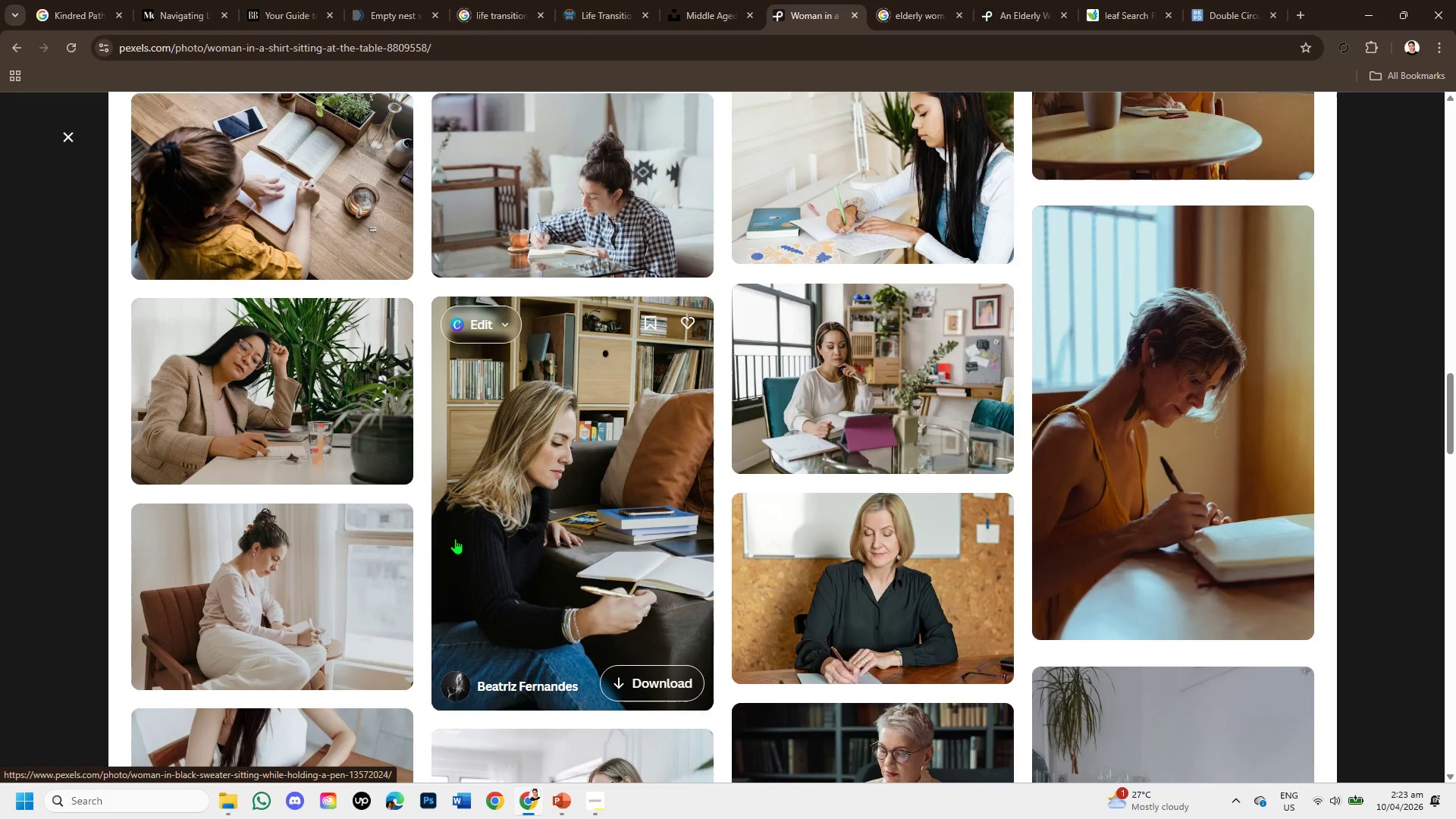 
scroll: coordinate [456, 538], scroll_direction: down, amount: 7.0
 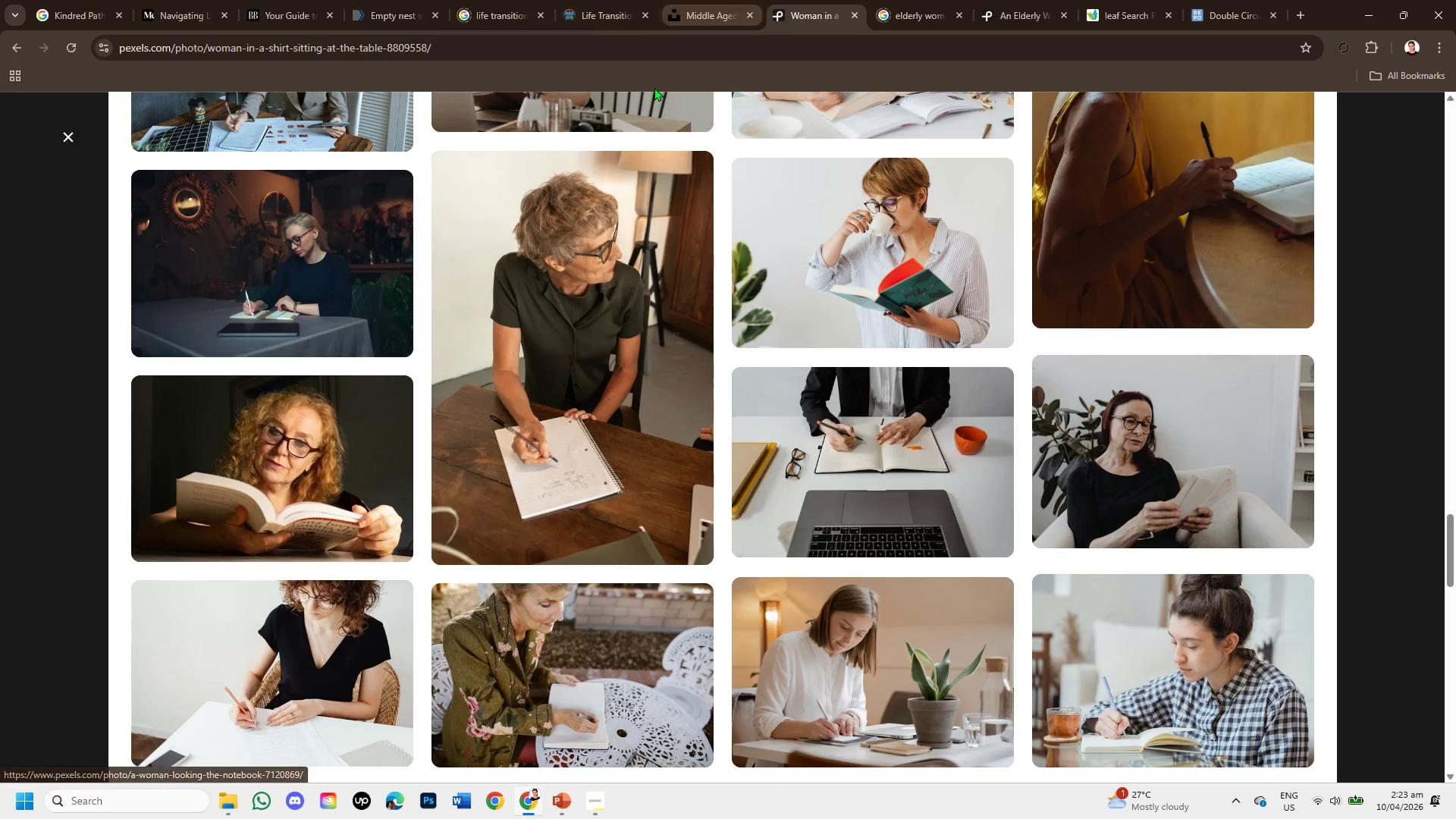 
scroll: coordinate [836, 569], scroll_direction: down, amount: 6.0
 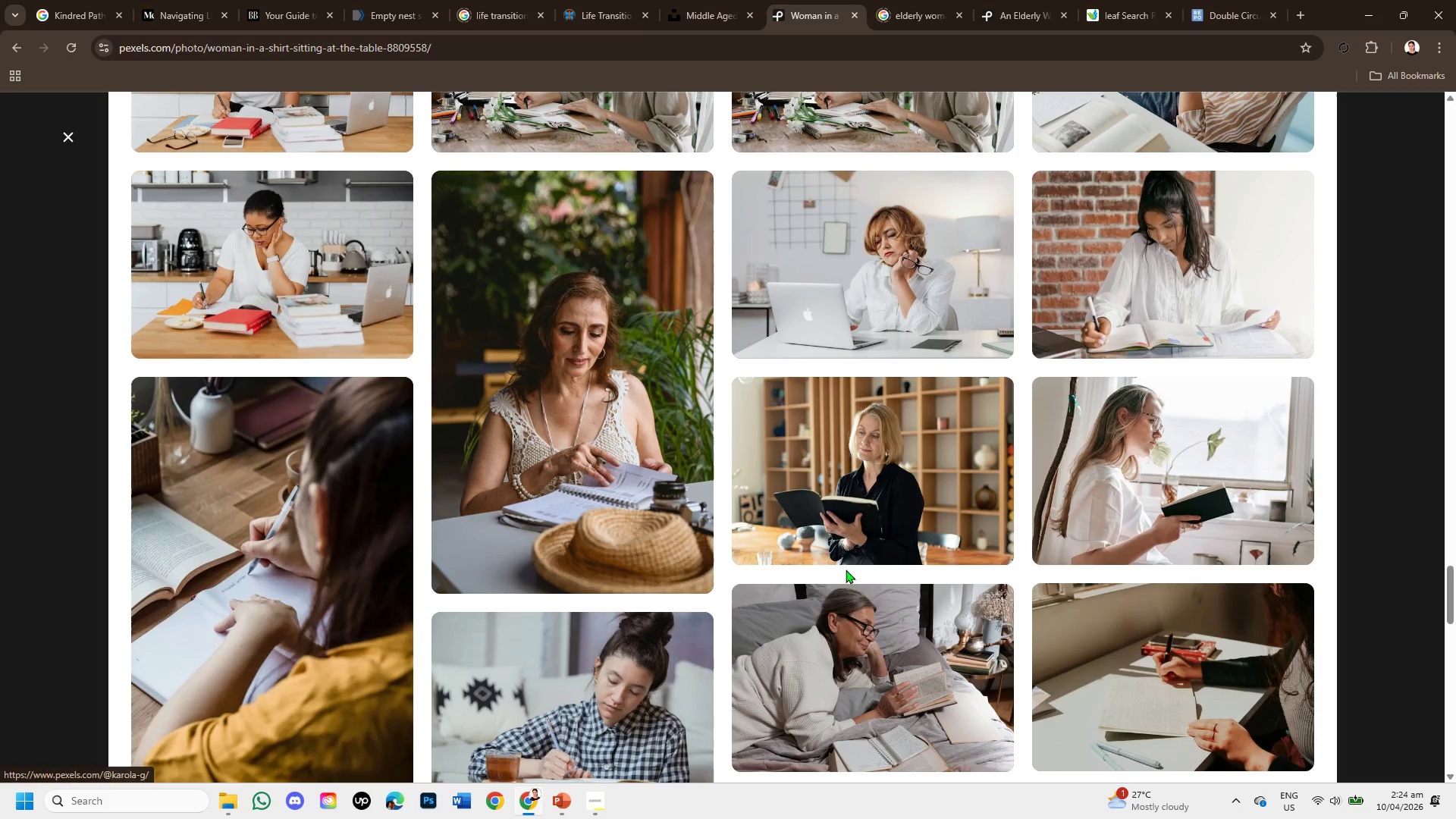 
mouse_move([861, 613])
 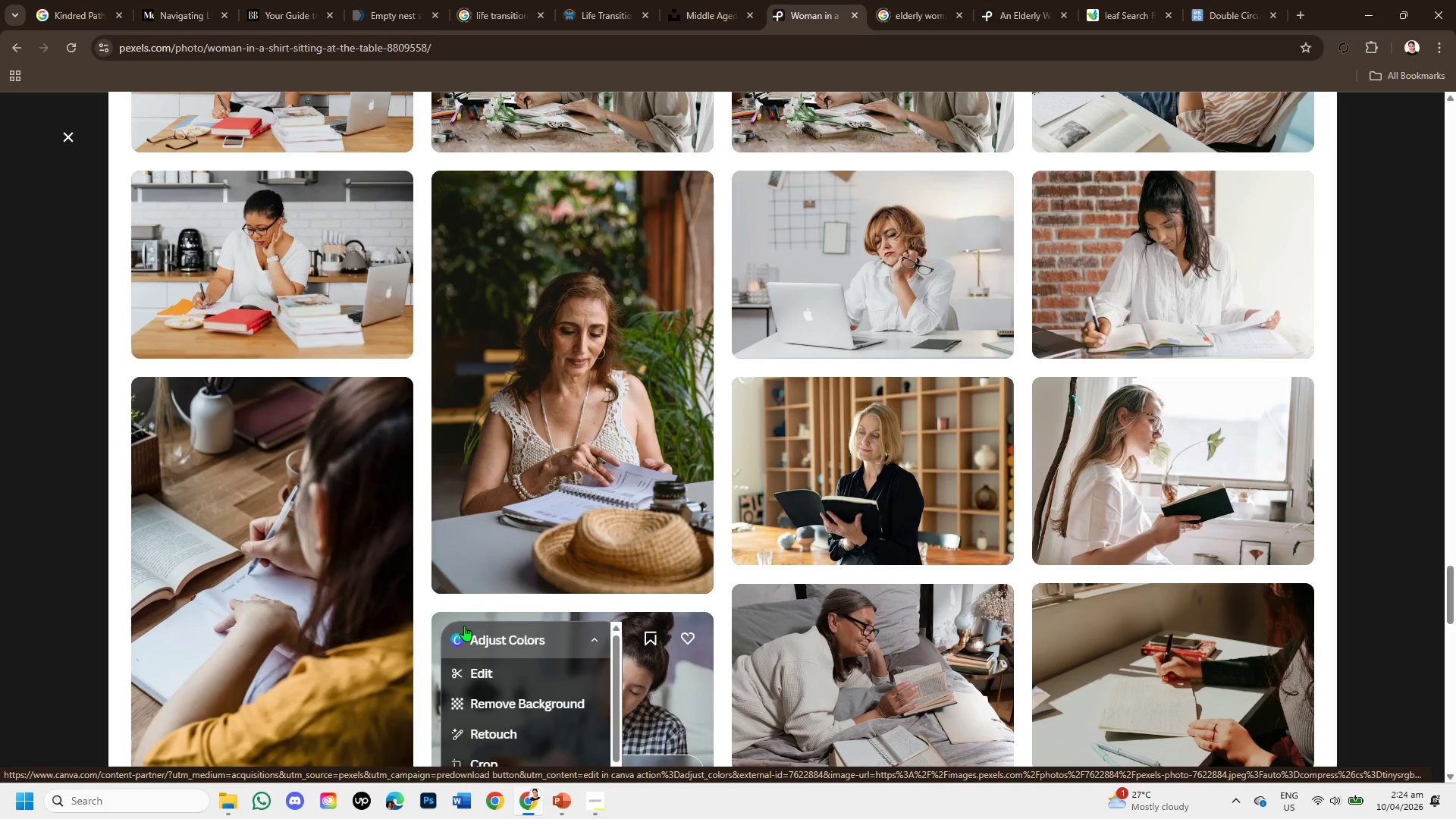 
scroll: coordinate [464, 626], scroll_direction: down, amount: 1.0
 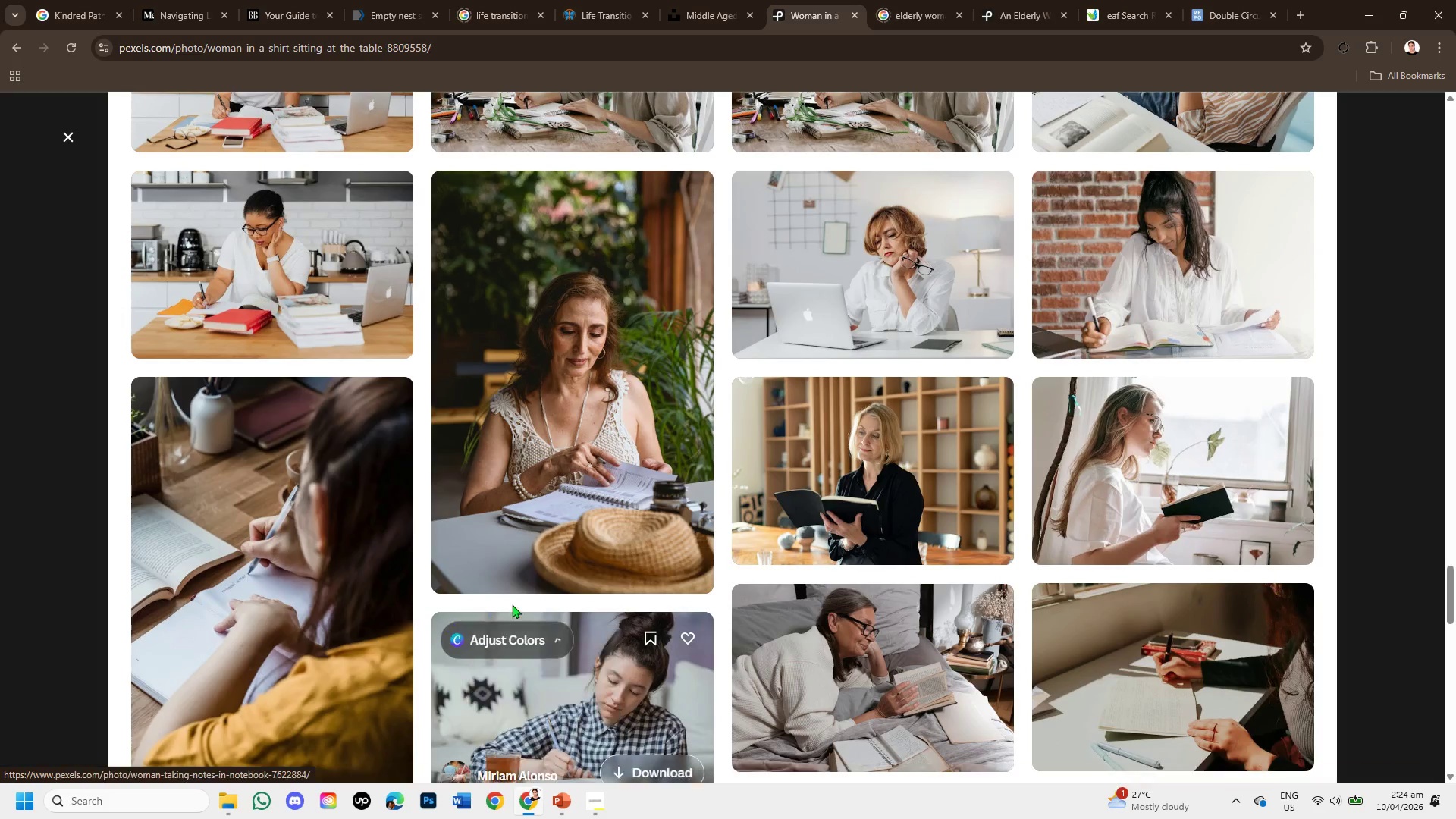 
mouse_move([616, 554])
 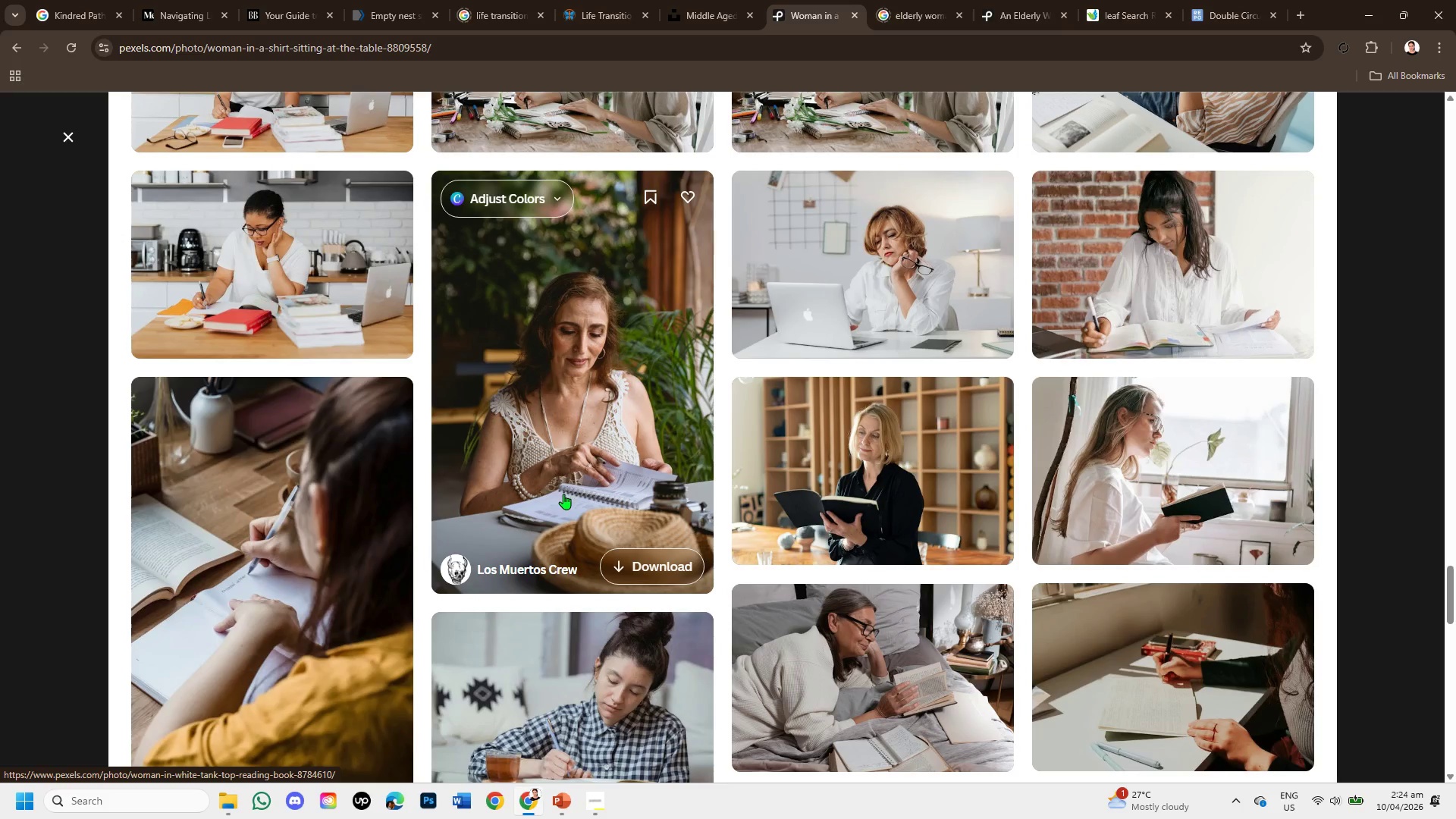 
scroll: coordinate [751, 660], scroll_direction: down, amount: 6.0
 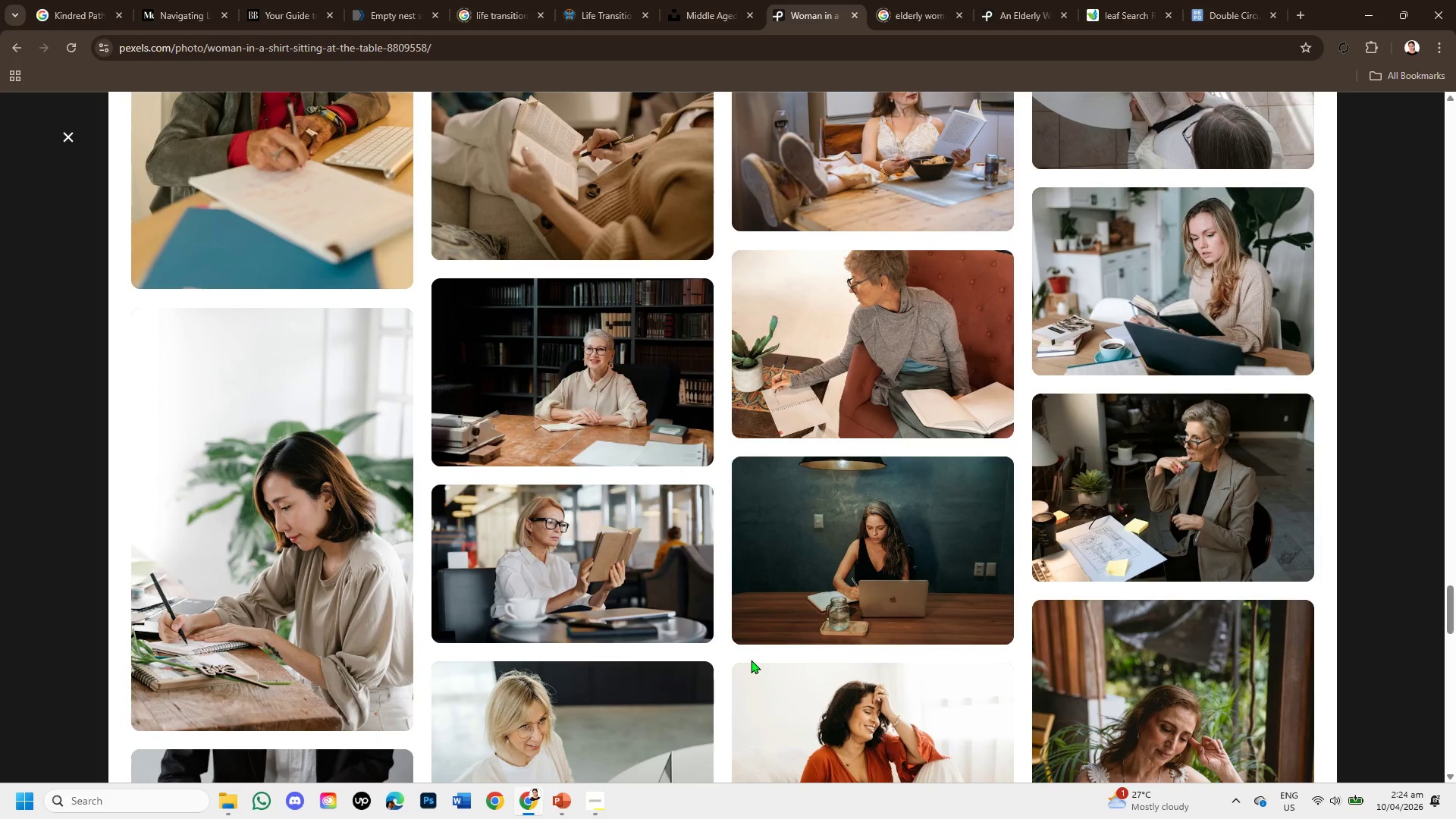 
scroll: coordinate [747, 695], scroll_direction: up, amount: 27.0
 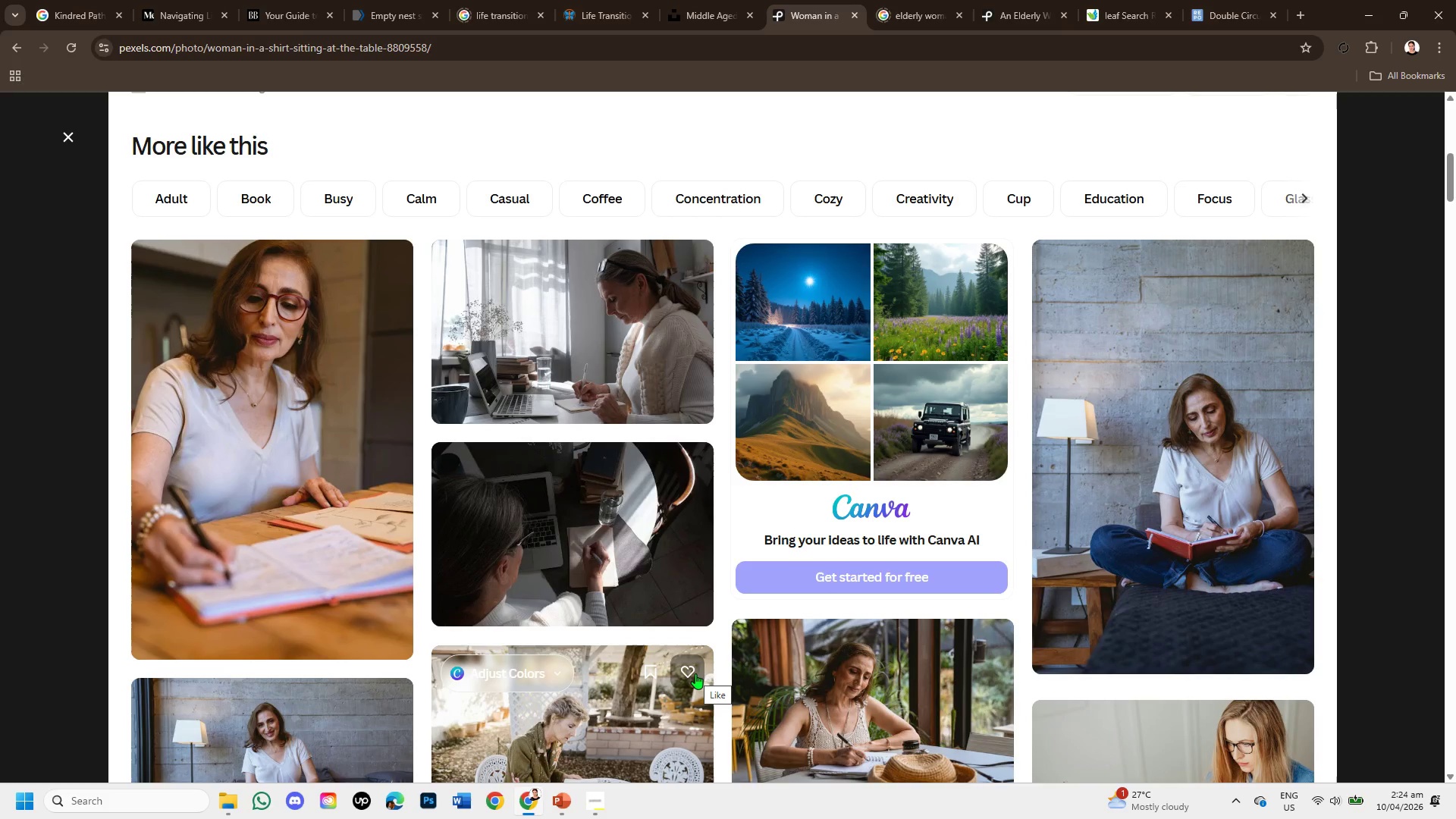 
wait(5.86)
 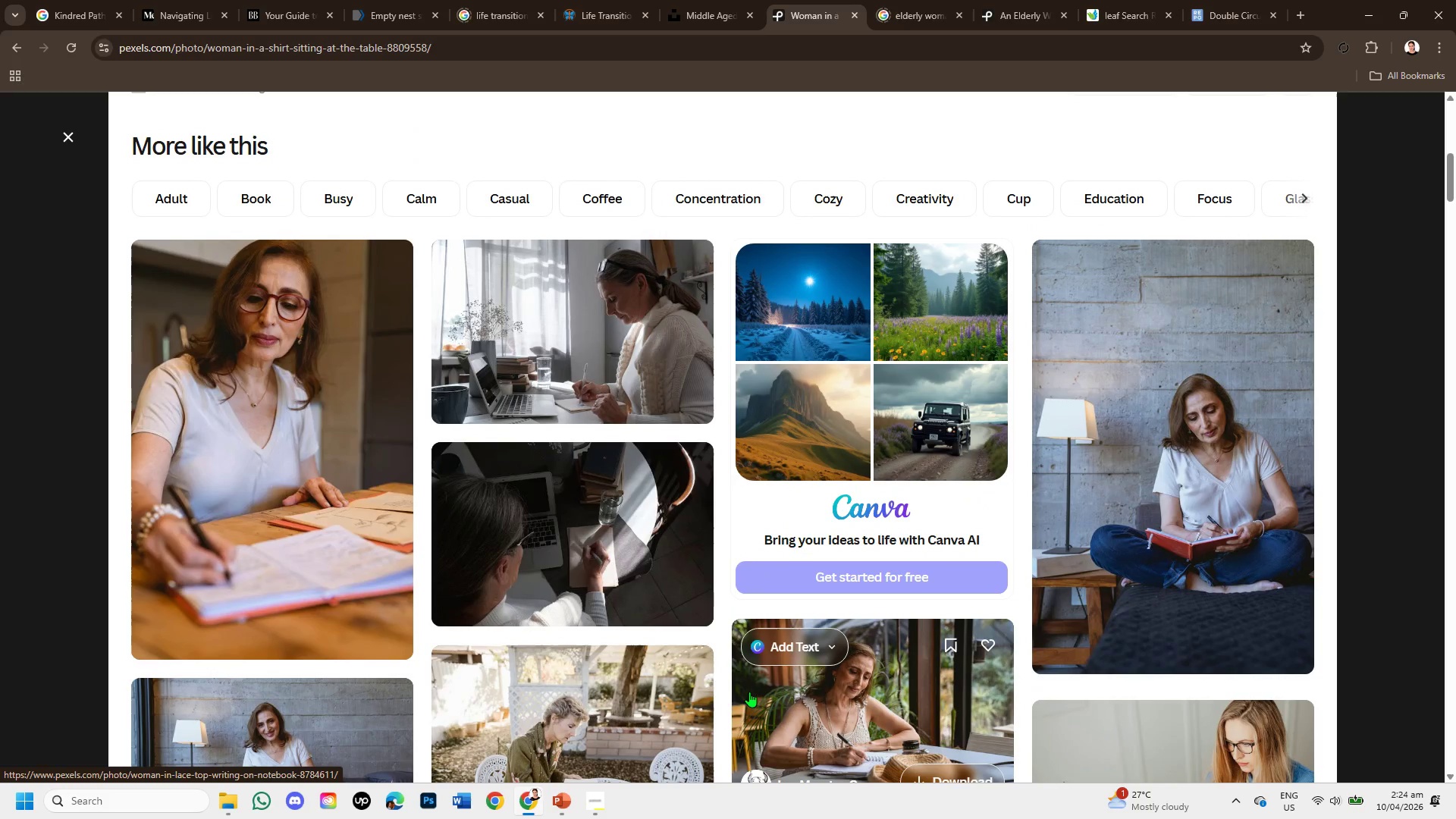 
left_click([510, 377])
 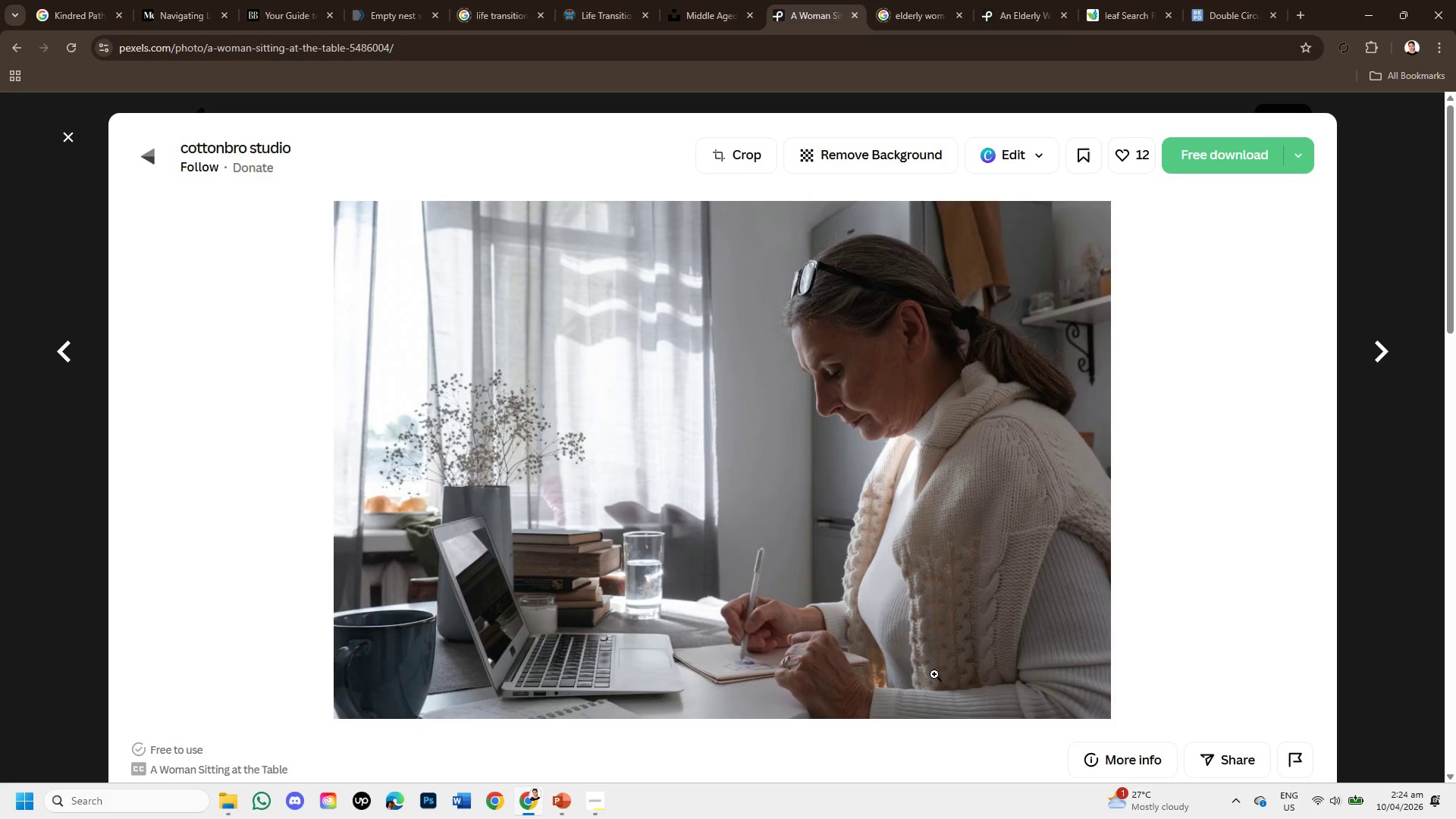 
wait(7.52)
 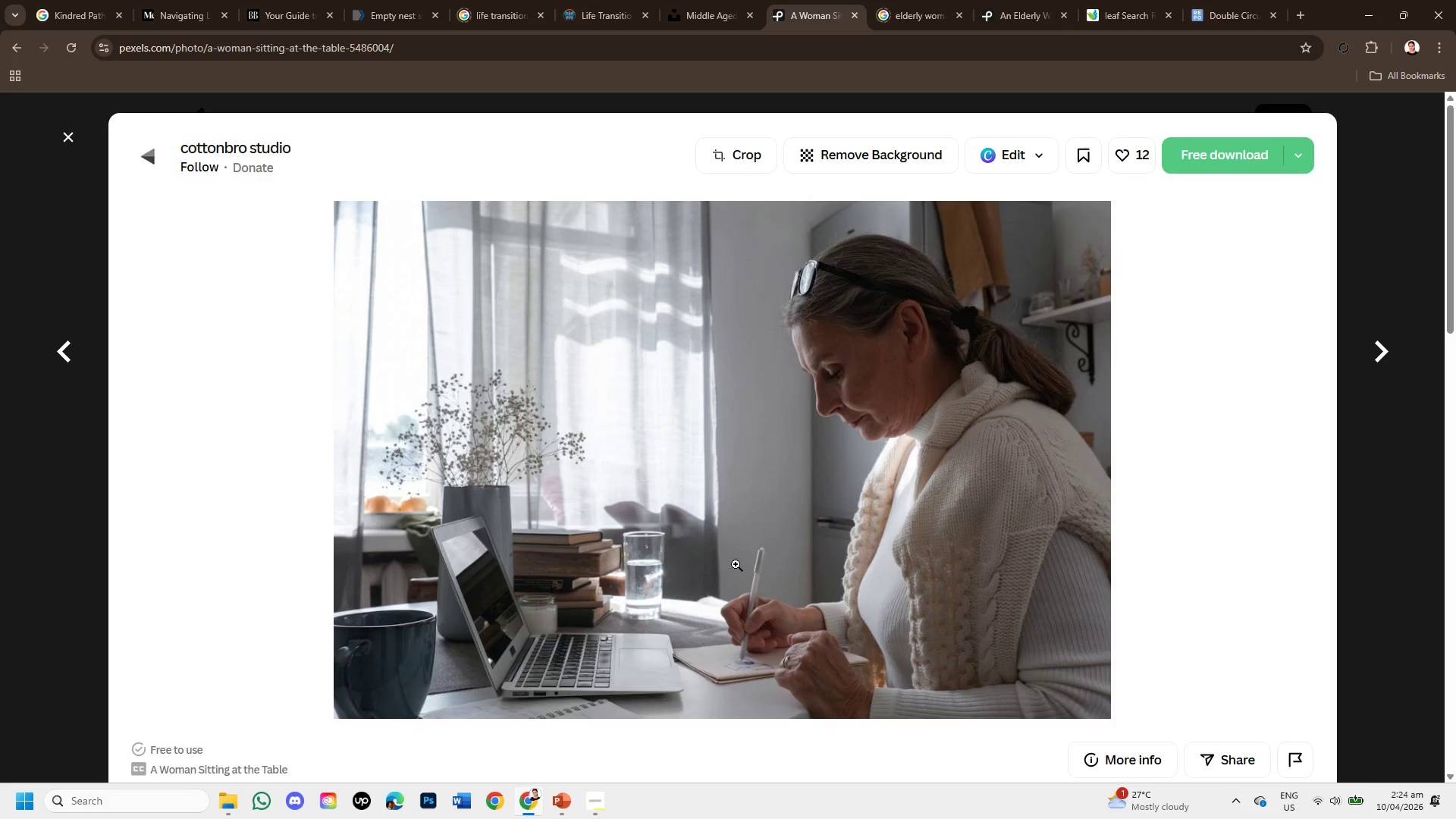 
scroll: coordinate [858, 572], scroll_direction: down, amount: 2.0
 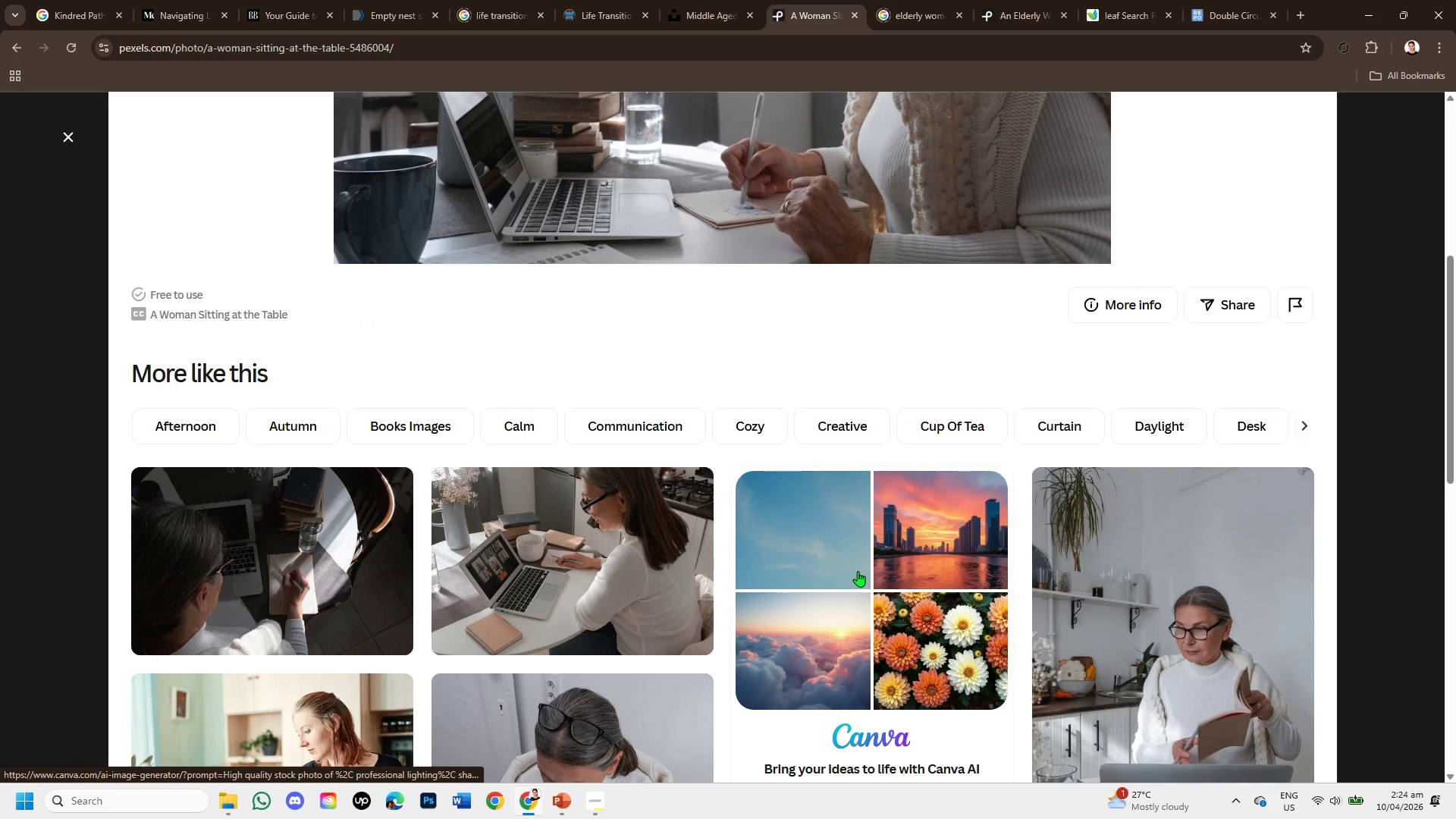 
scroll: coordinate [858, 571], scroll_direction: up, amount: 3.0
 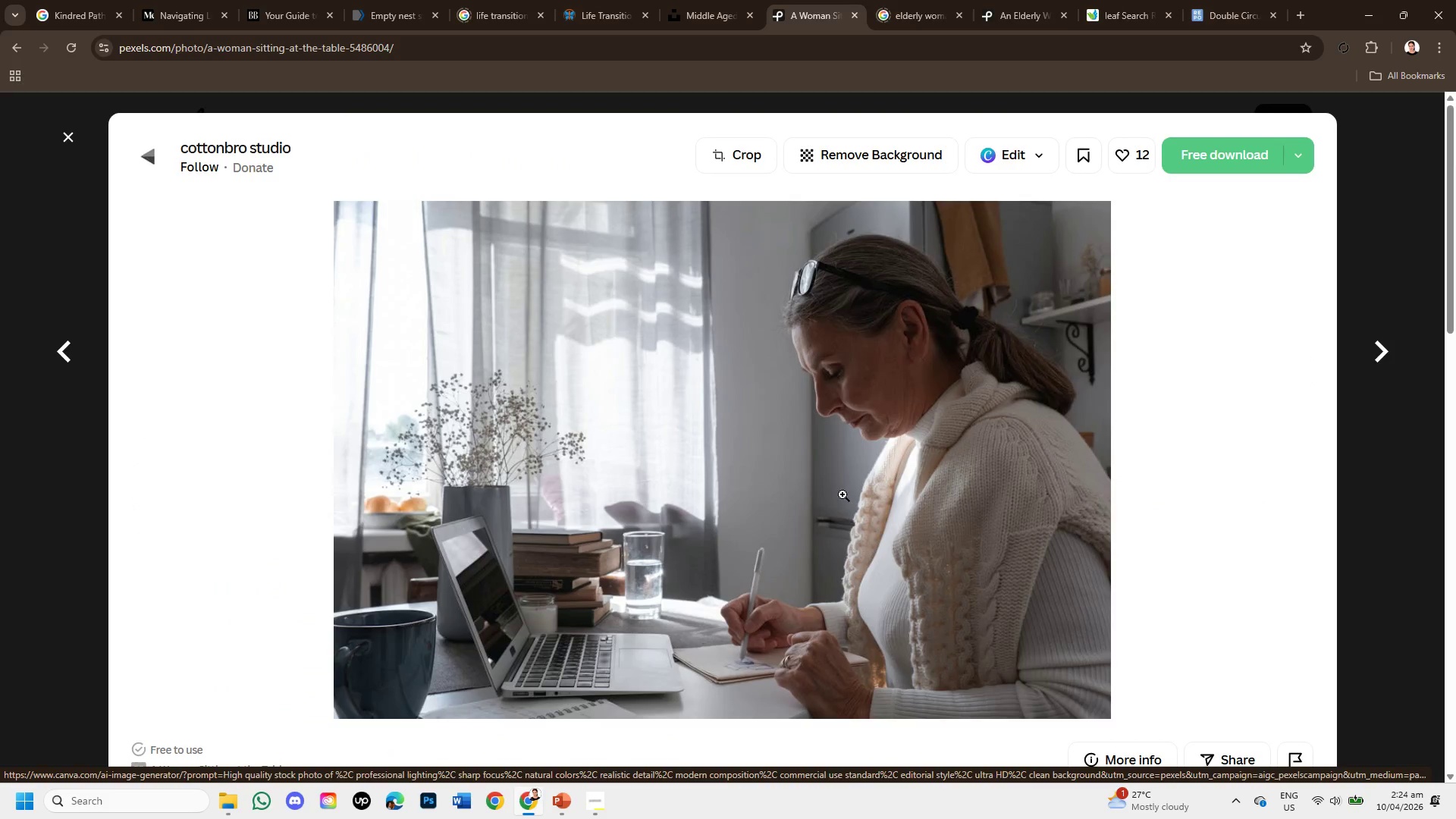 
right_click([843, 494])
 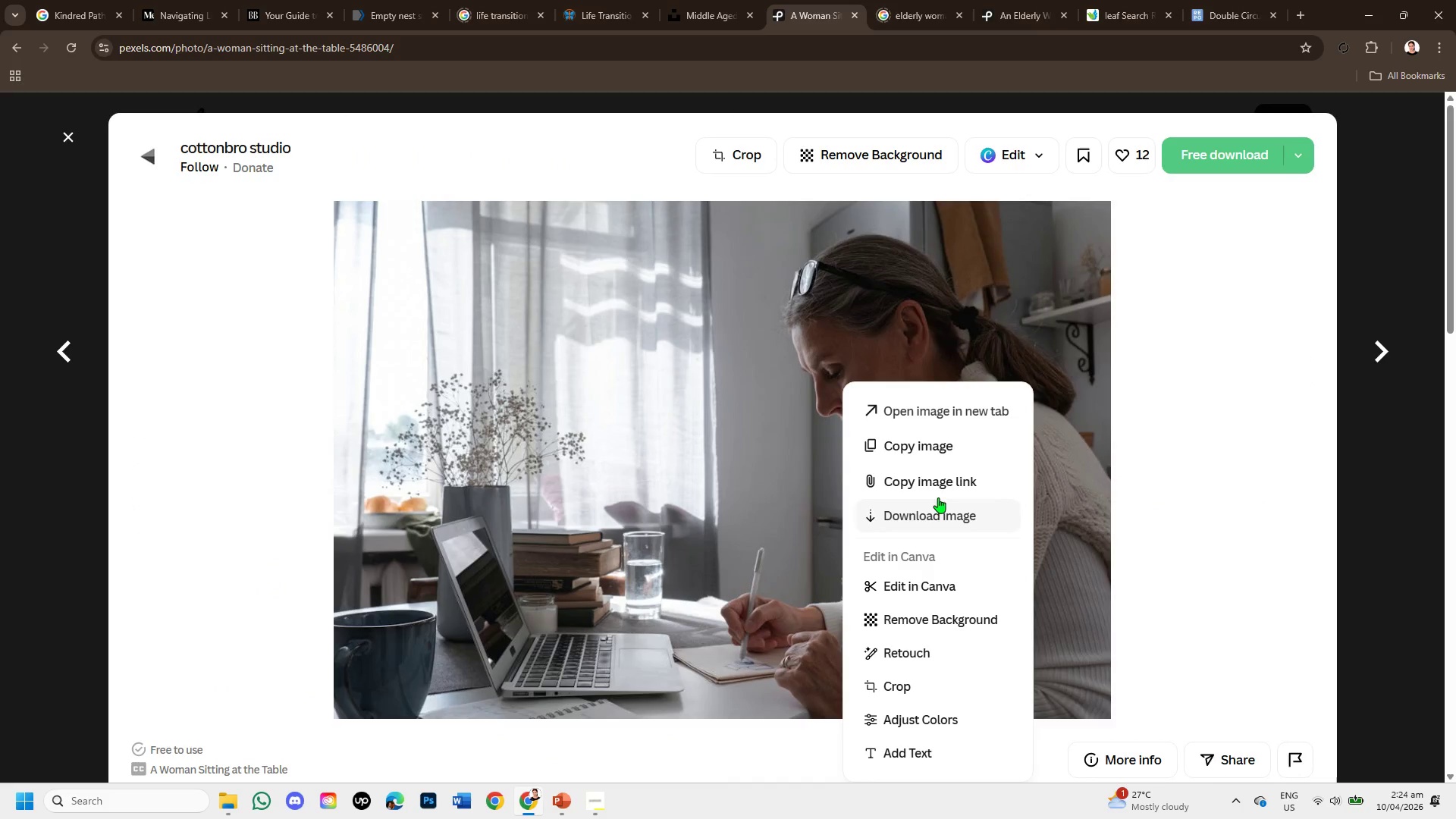 
left_click([924, 452])
 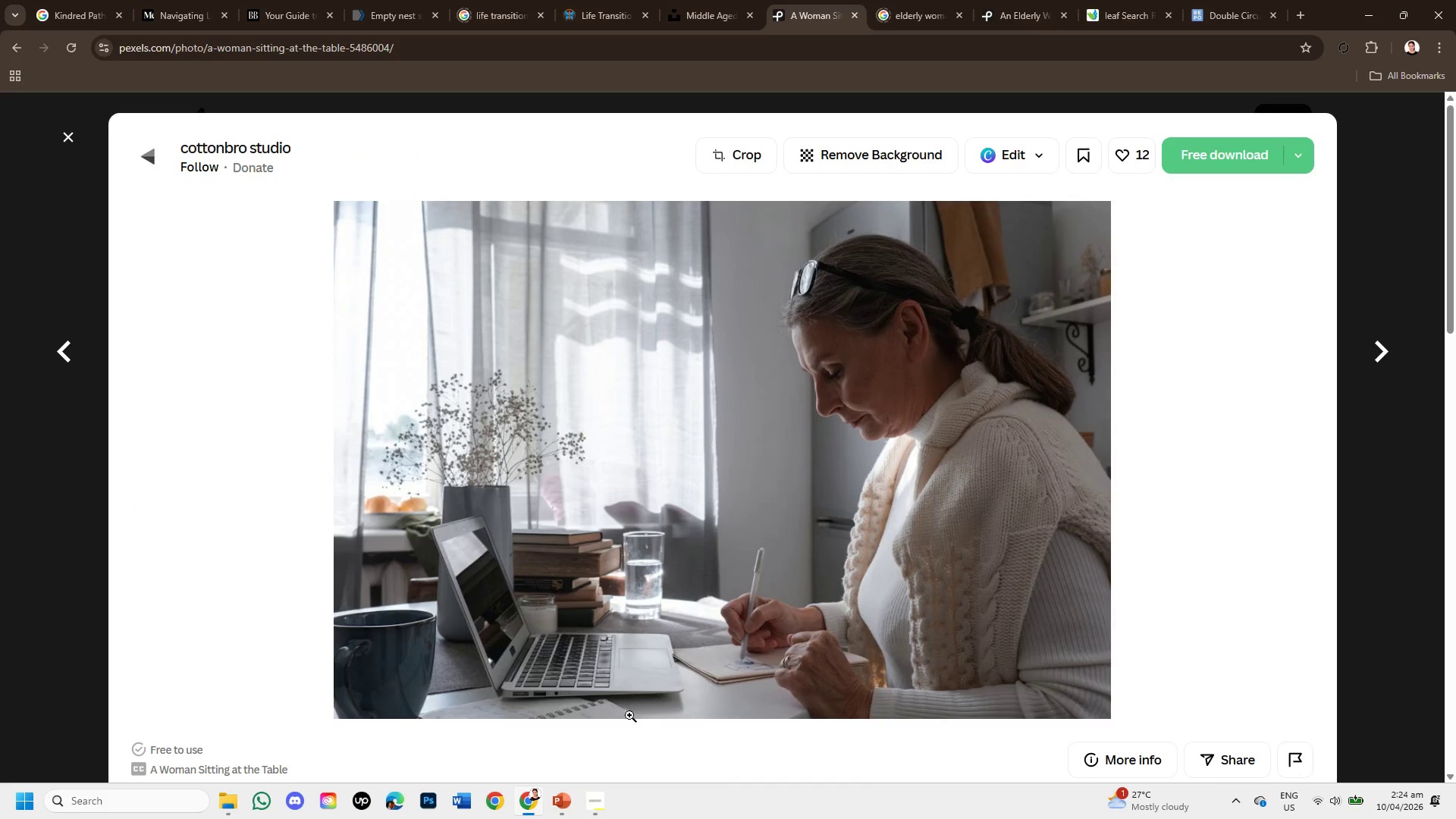 
mouse_move([574, 813])
 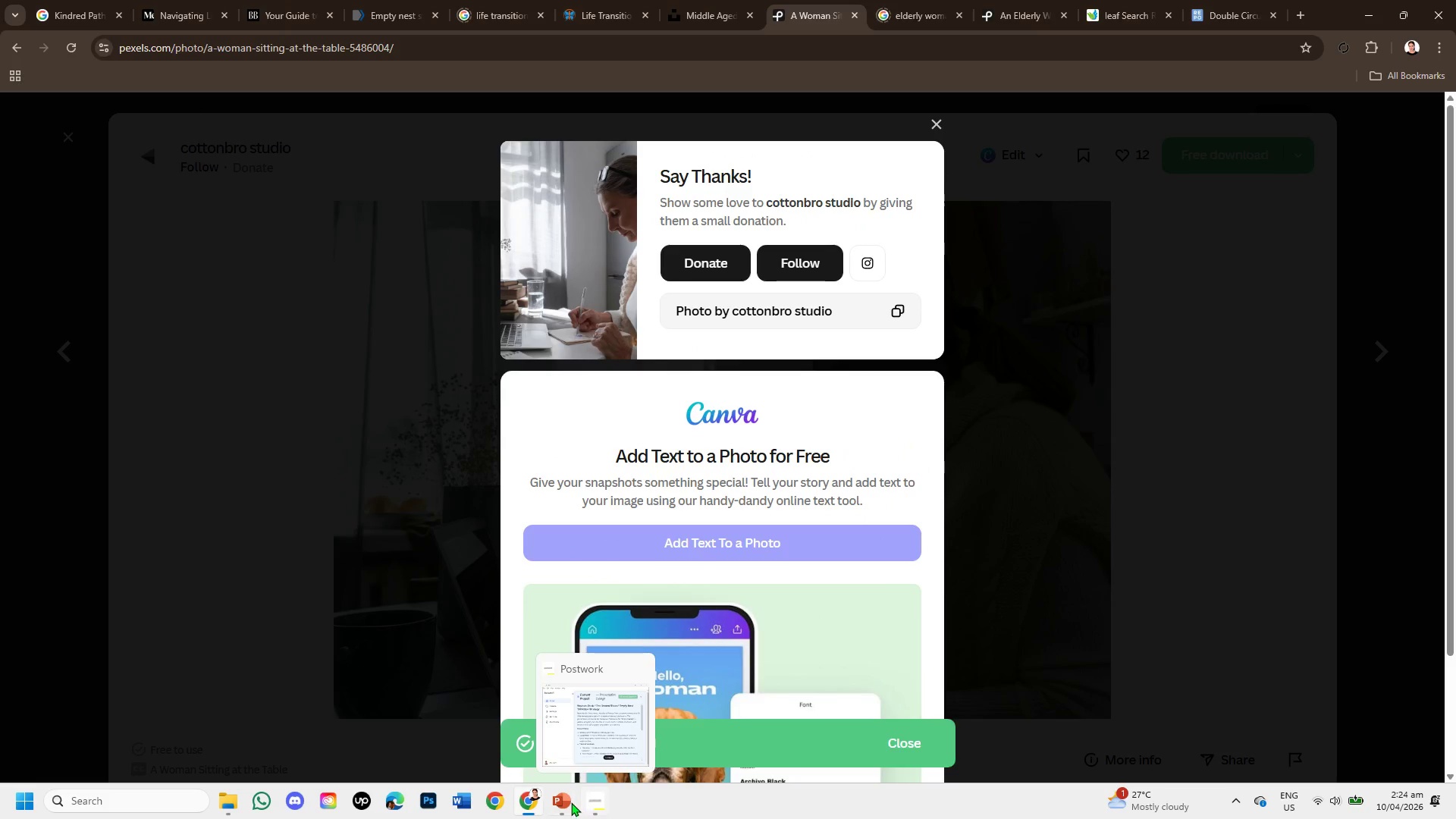 
left_click([570, 802])
 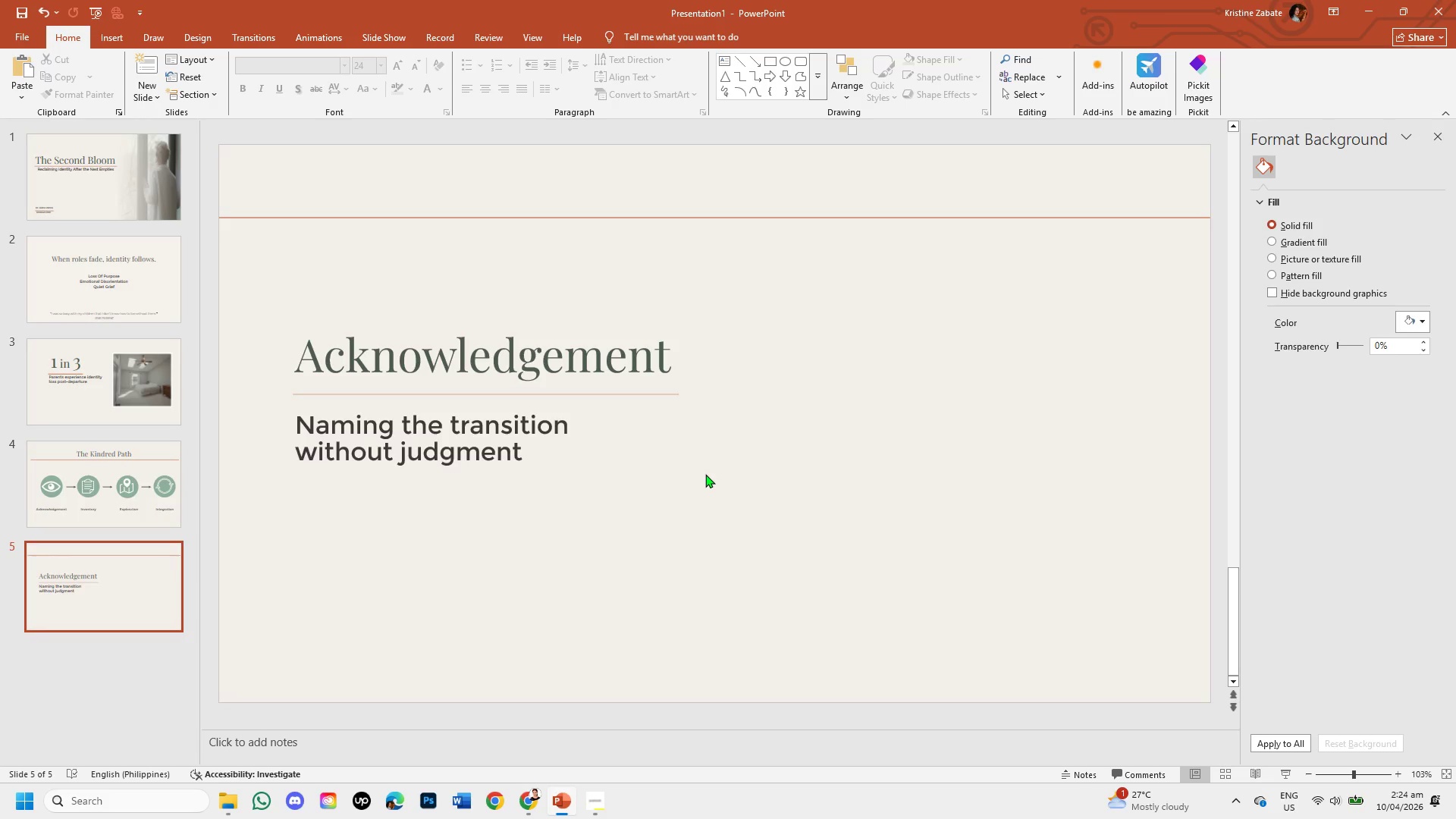 
wait(7.19)
 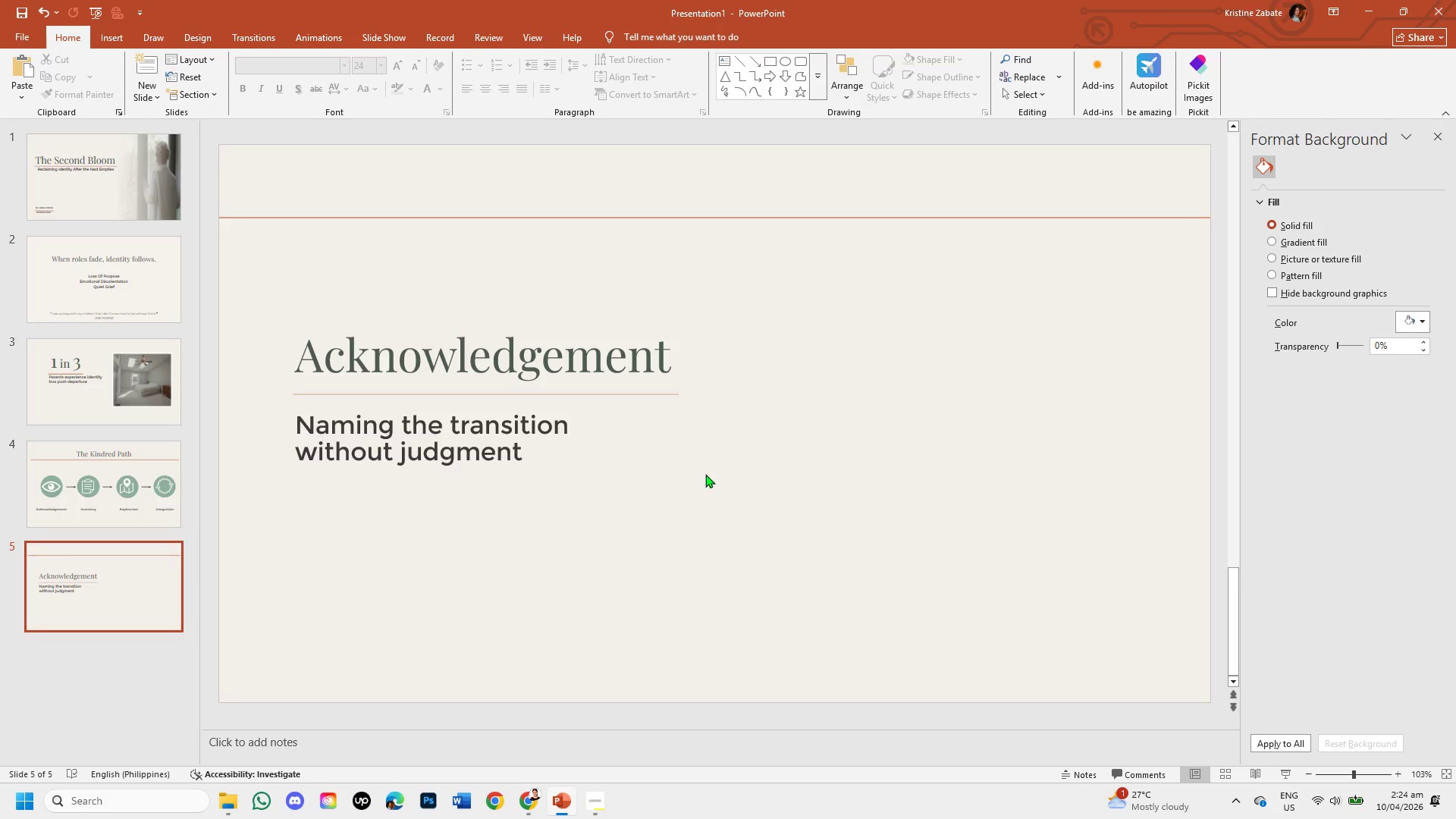 
key(Control+V)
 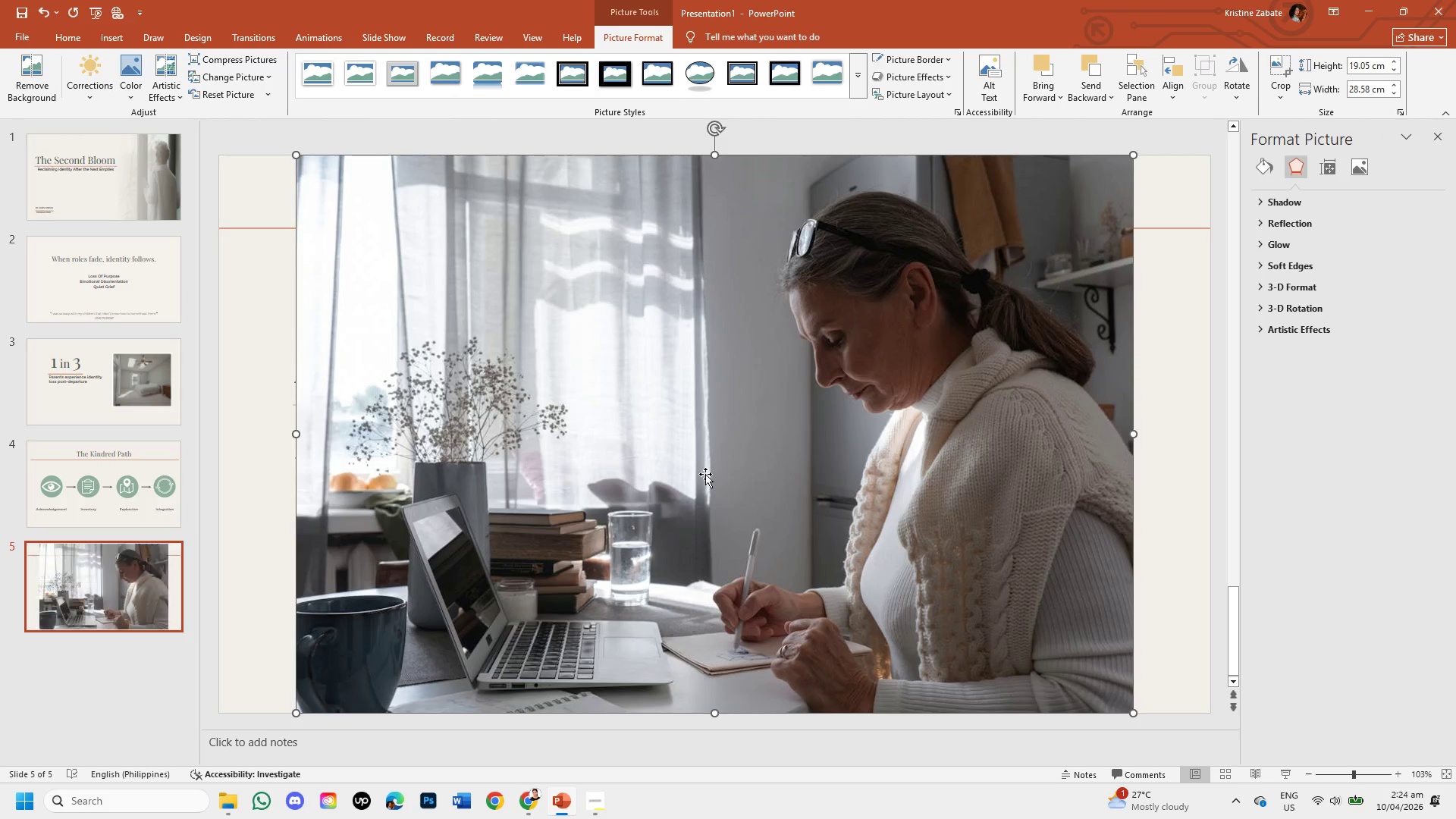 
double_click([705, 474])
 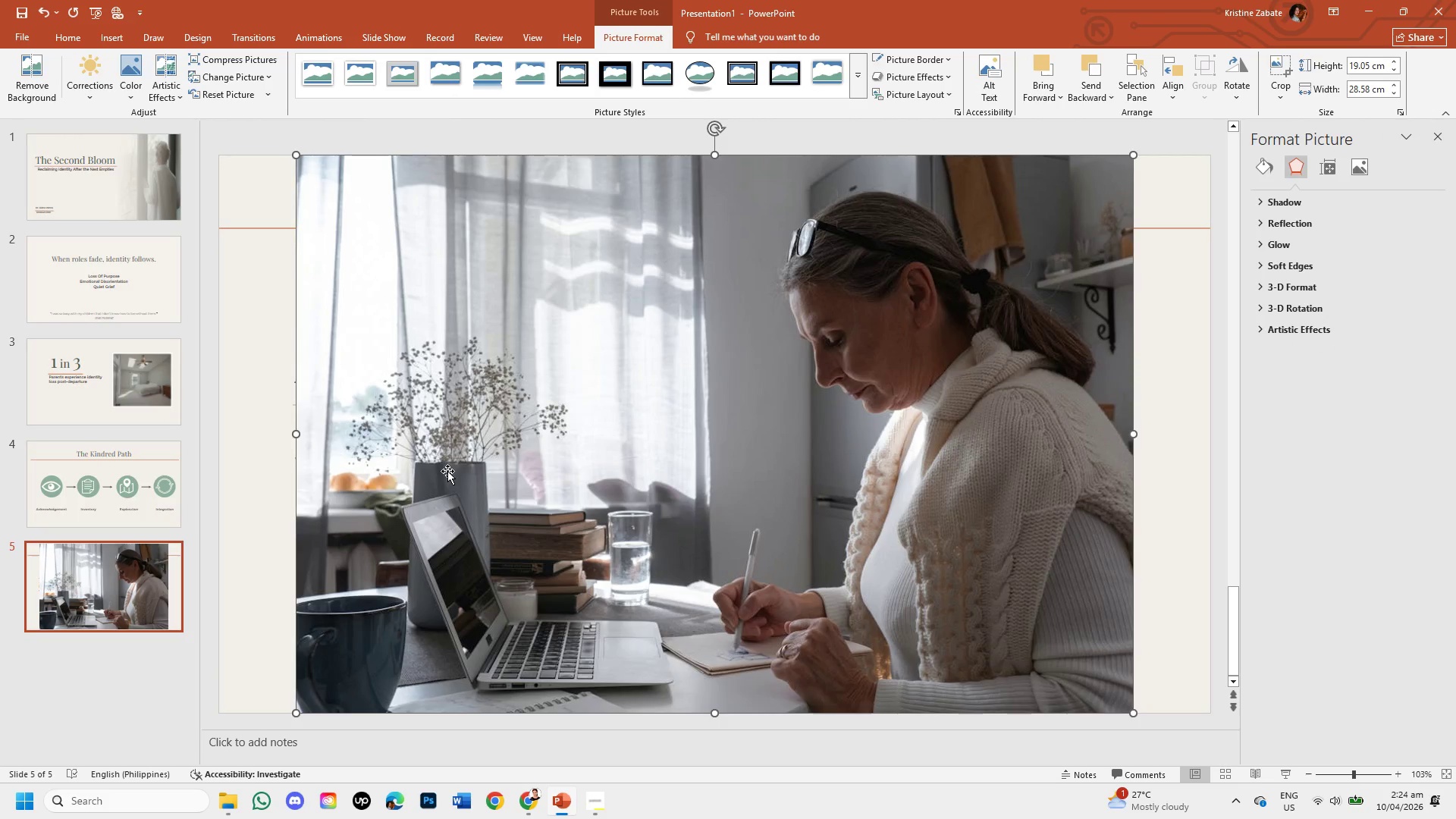 
left_click_drag(start_coordinate=[447, 471], to_coordinate=[523, 468])
 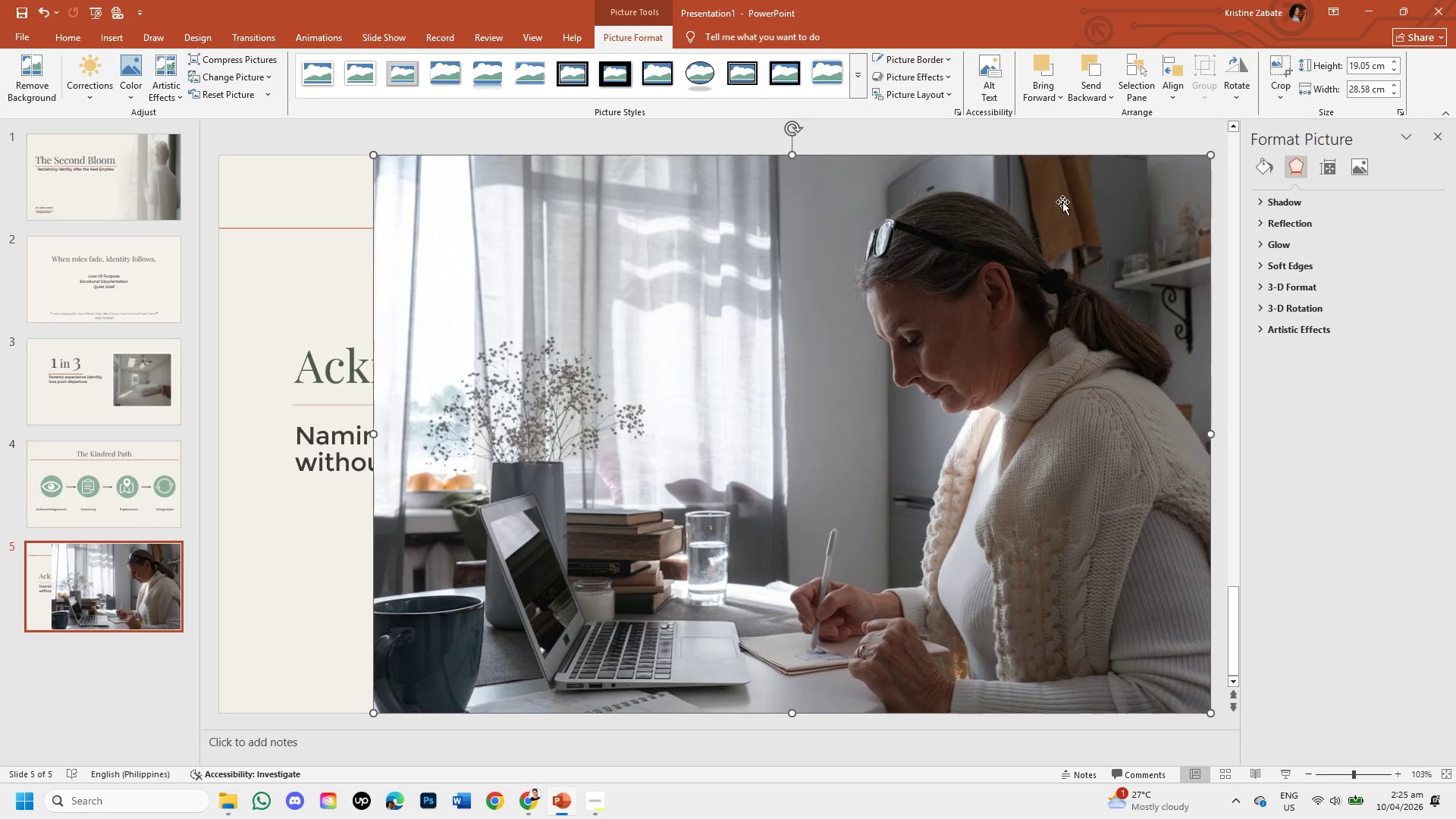 
double_click([825, 266])
 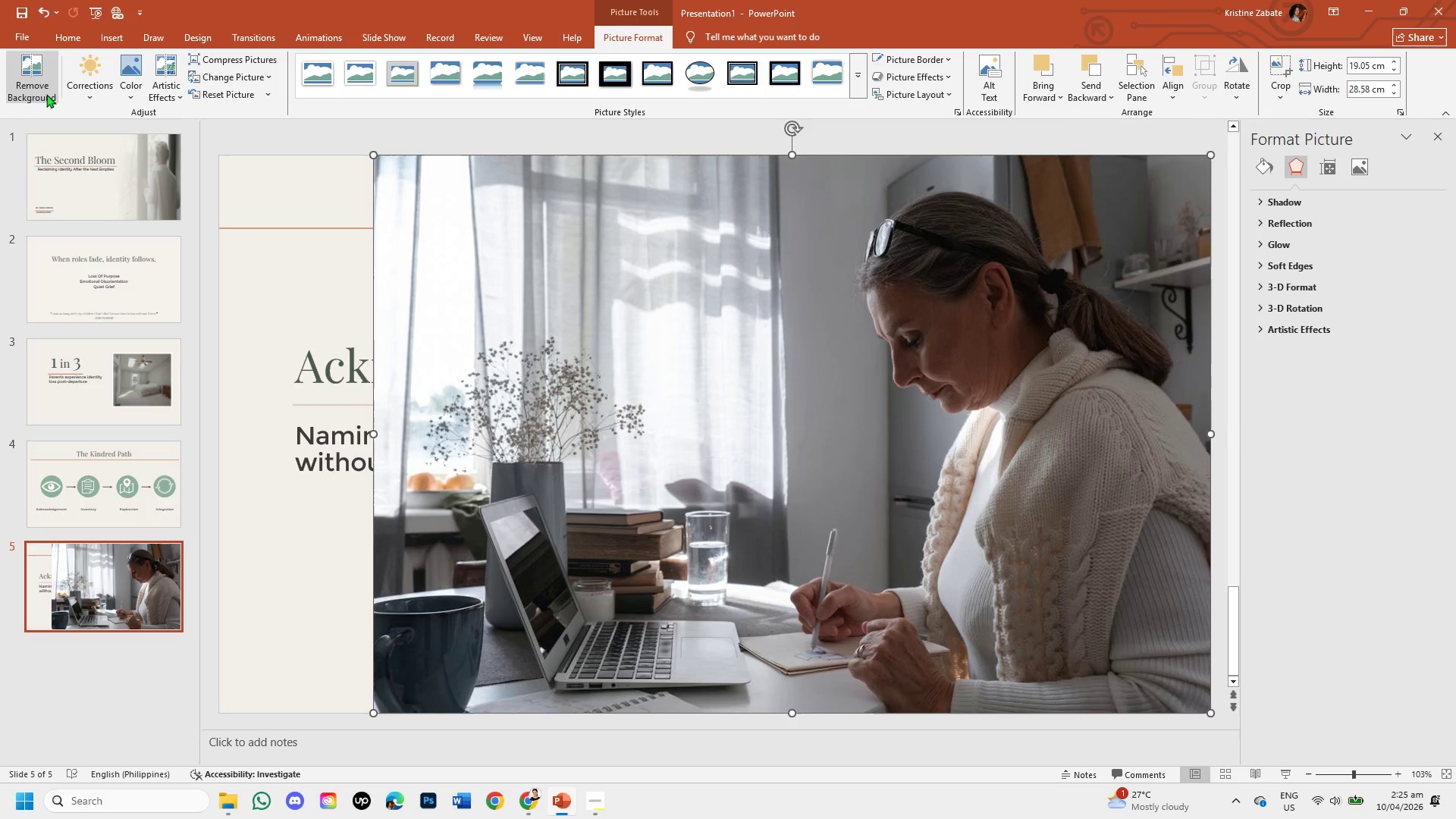 
left_click([44, 93])
 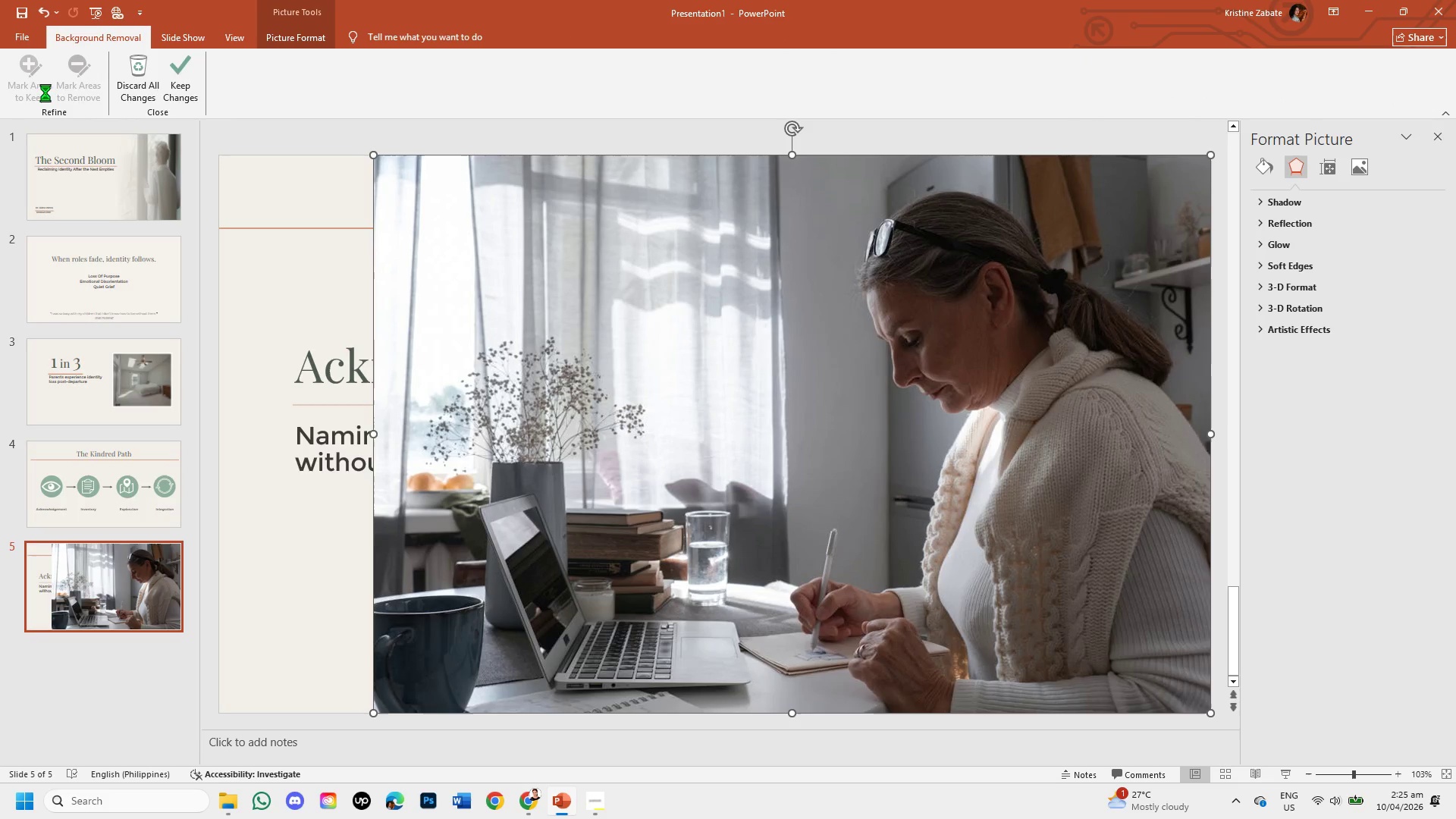 
mouse_move([57, 81])
 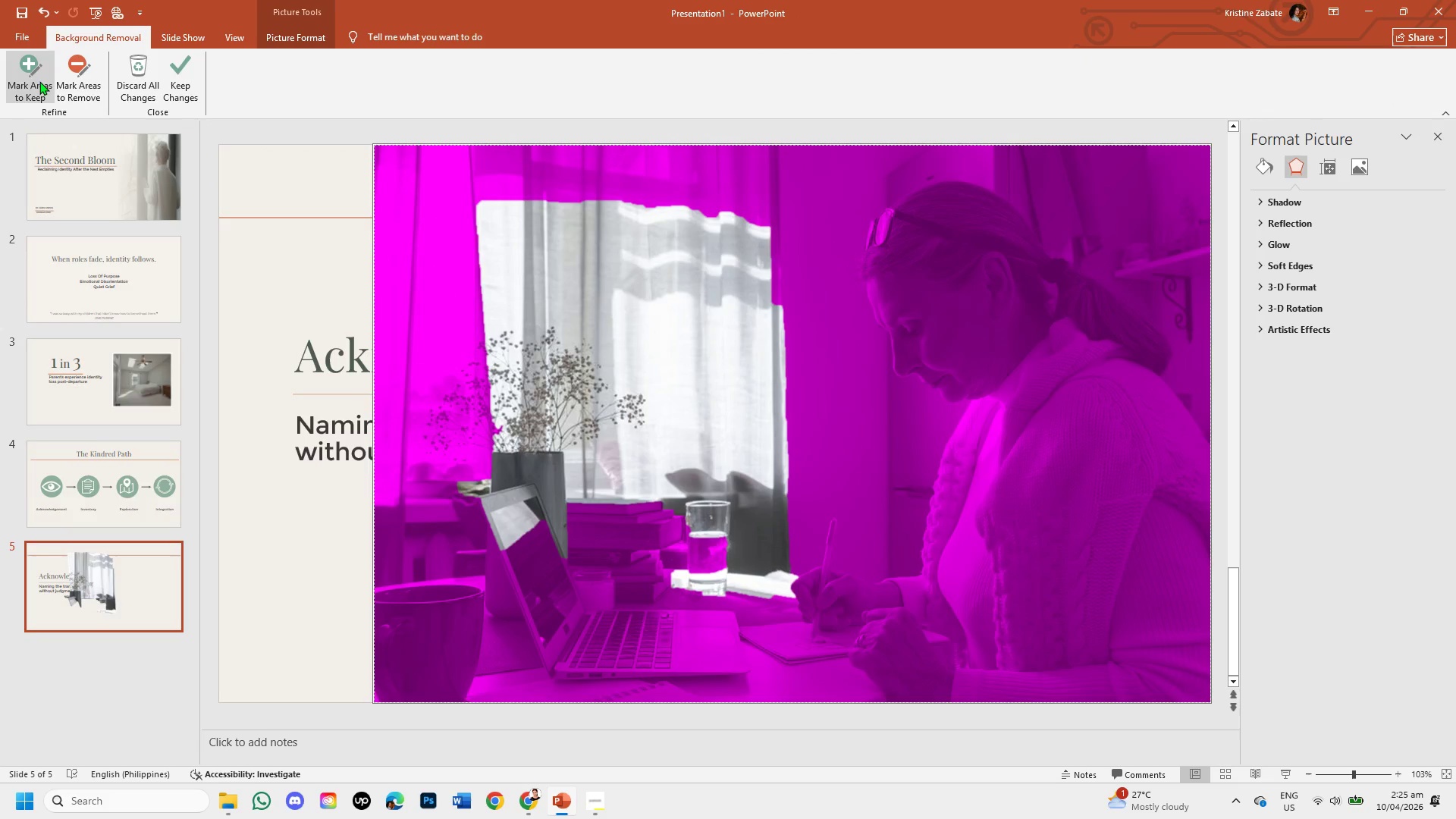 
left_click([39, 81])
 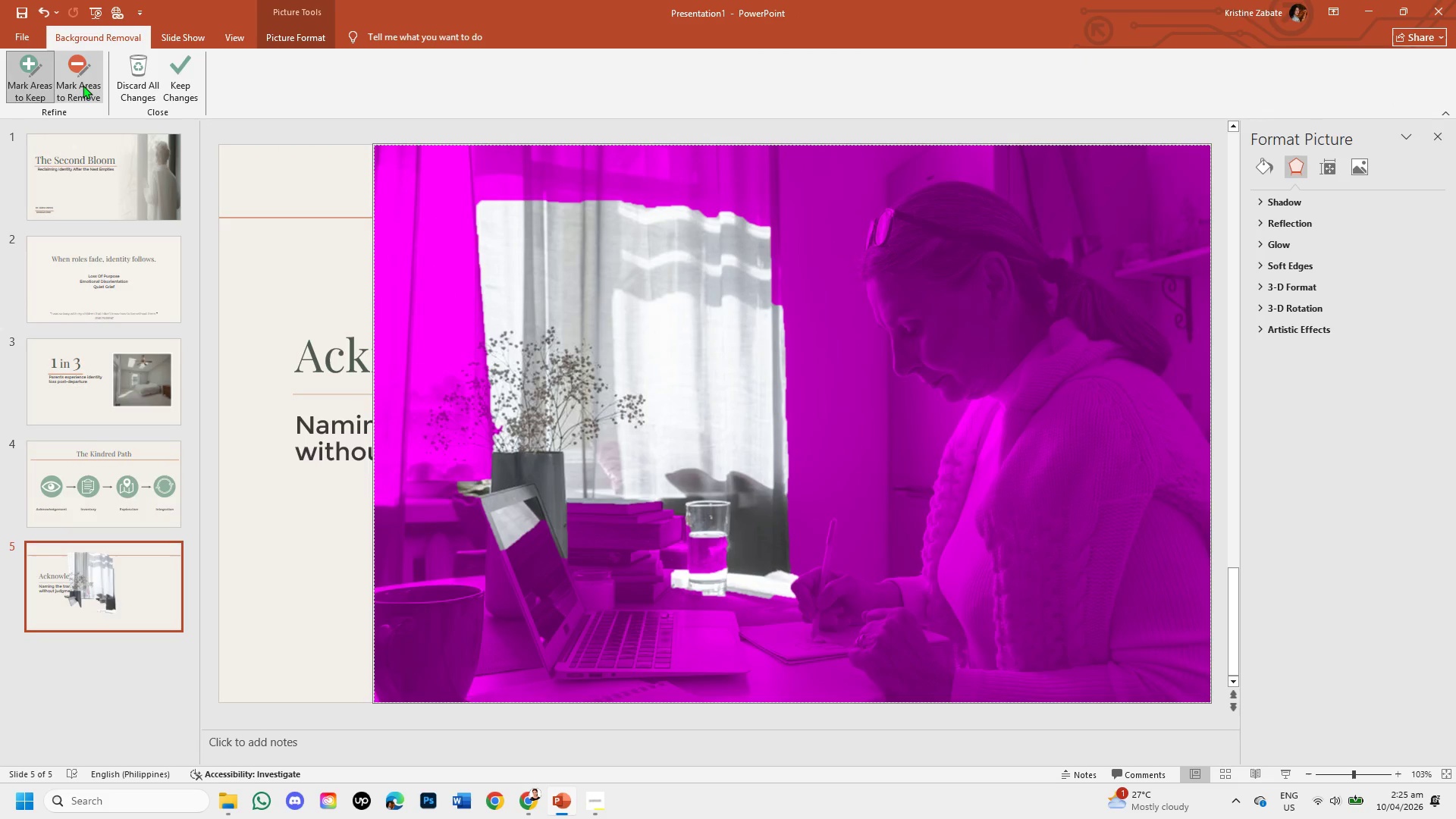 
left_click([83, 85])
 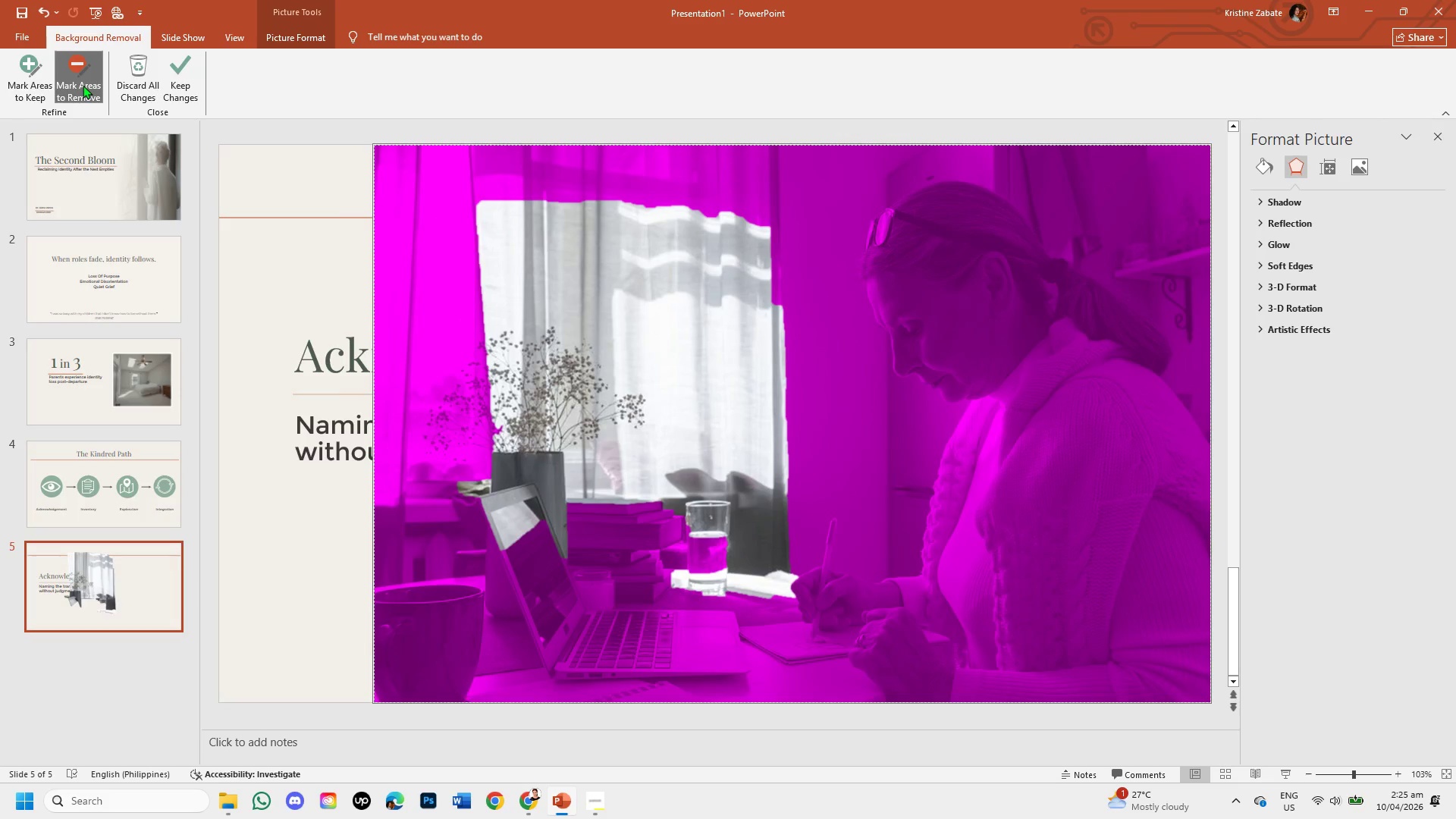 
left_click([83, 85])
 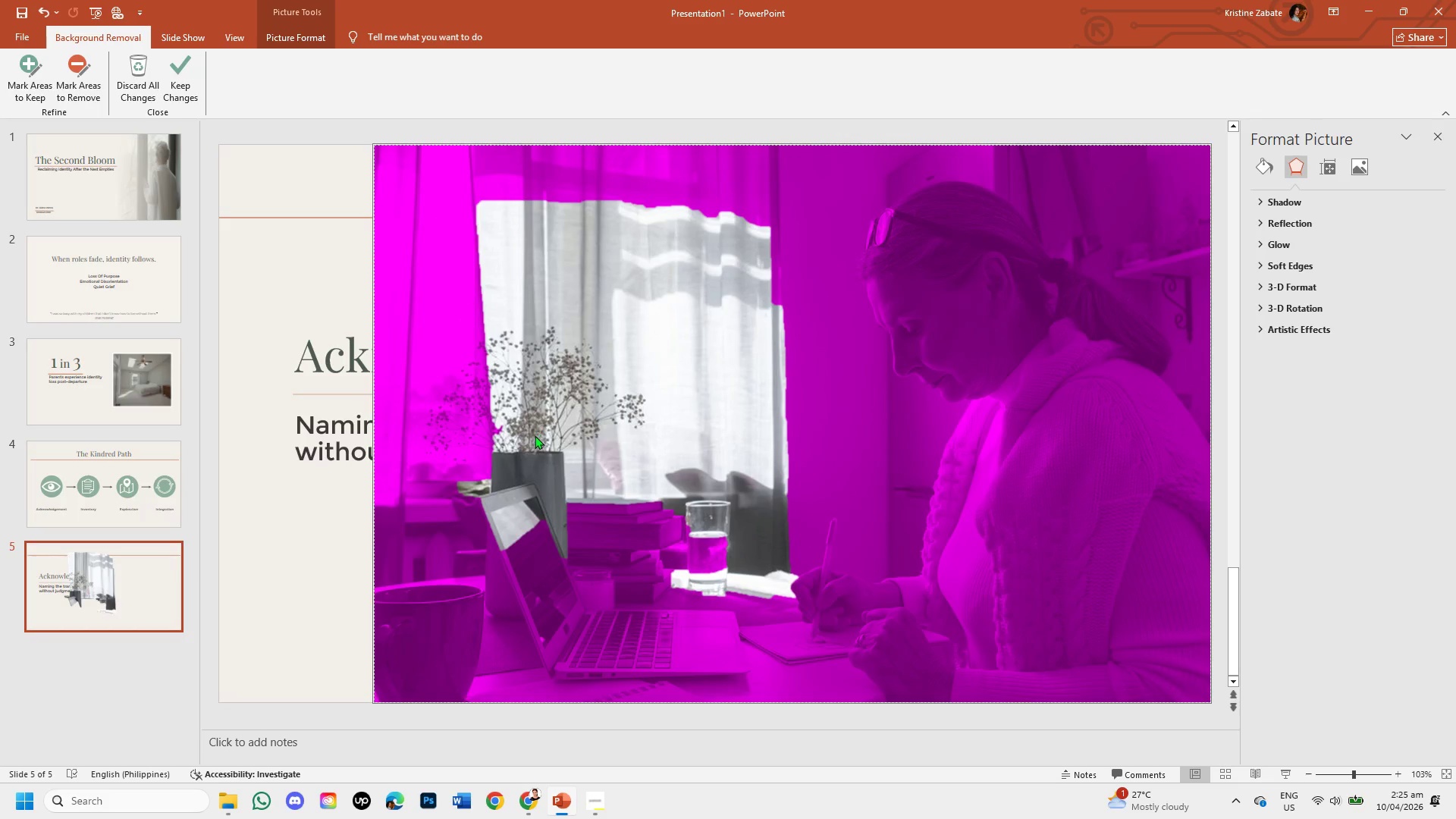 
left_click([34, 74])
 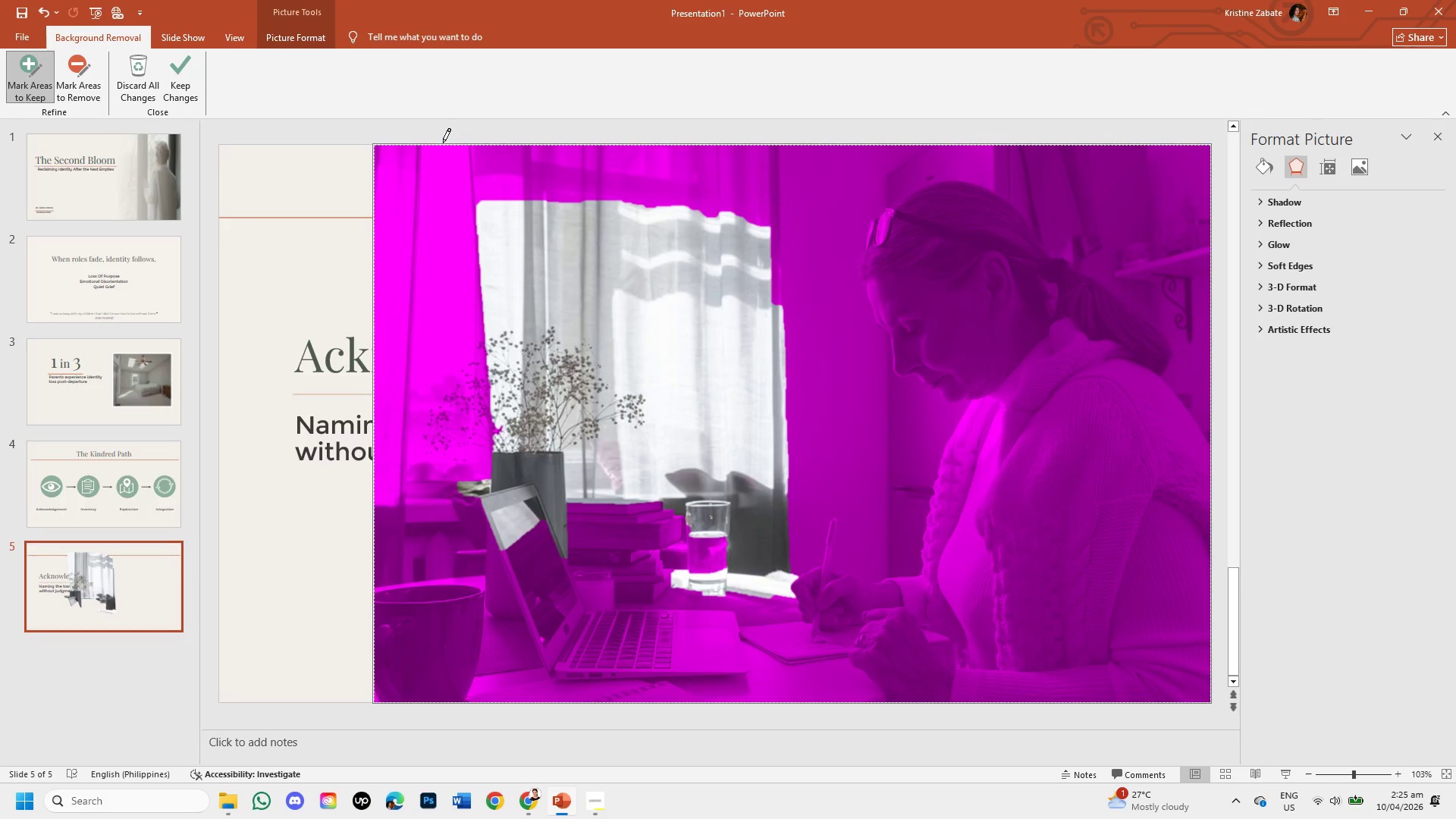 
wait(5.11)
 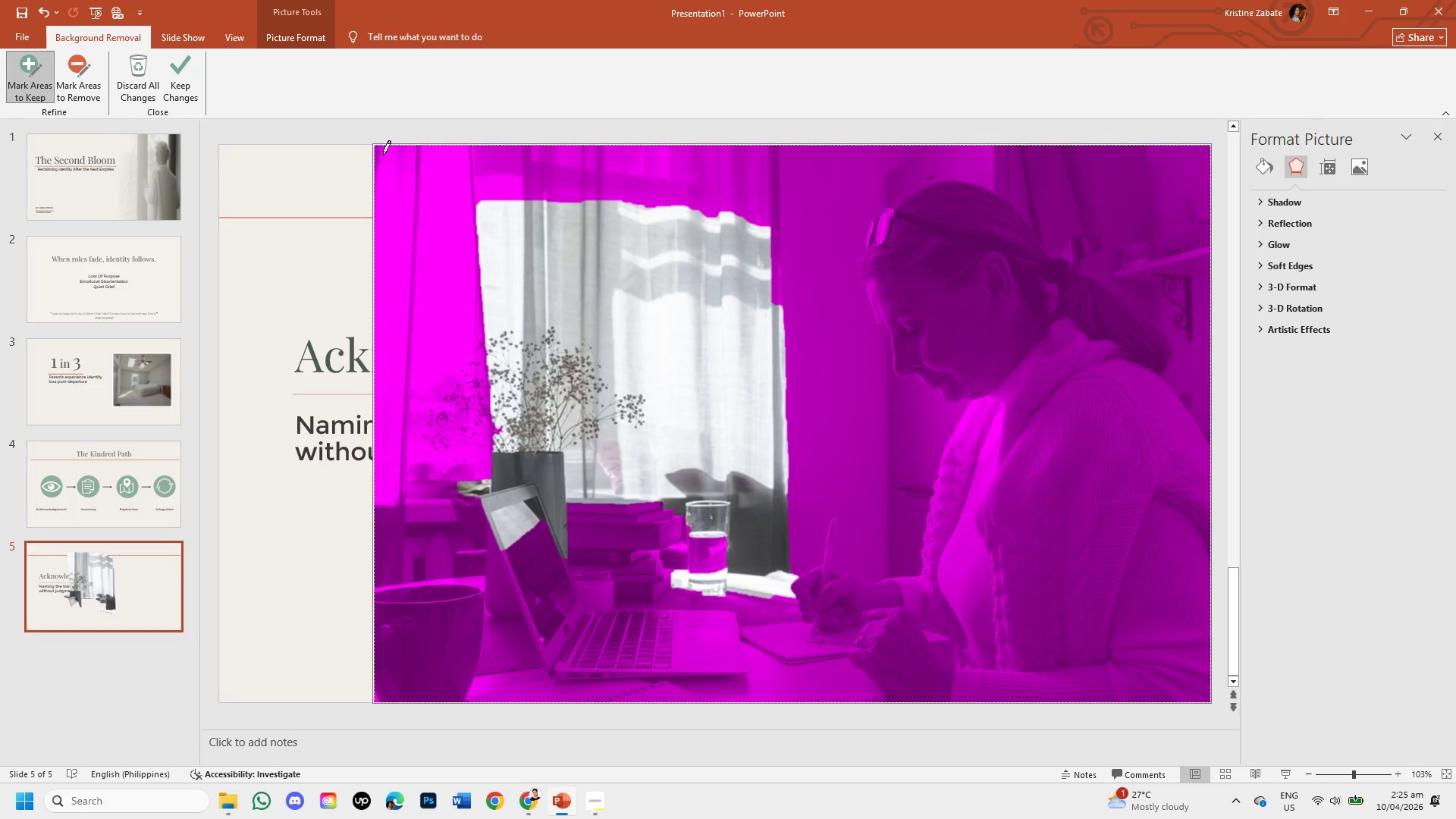 
left_click_drag(start_coordinate=[375, 143], to_coordinate=[391, 140])
 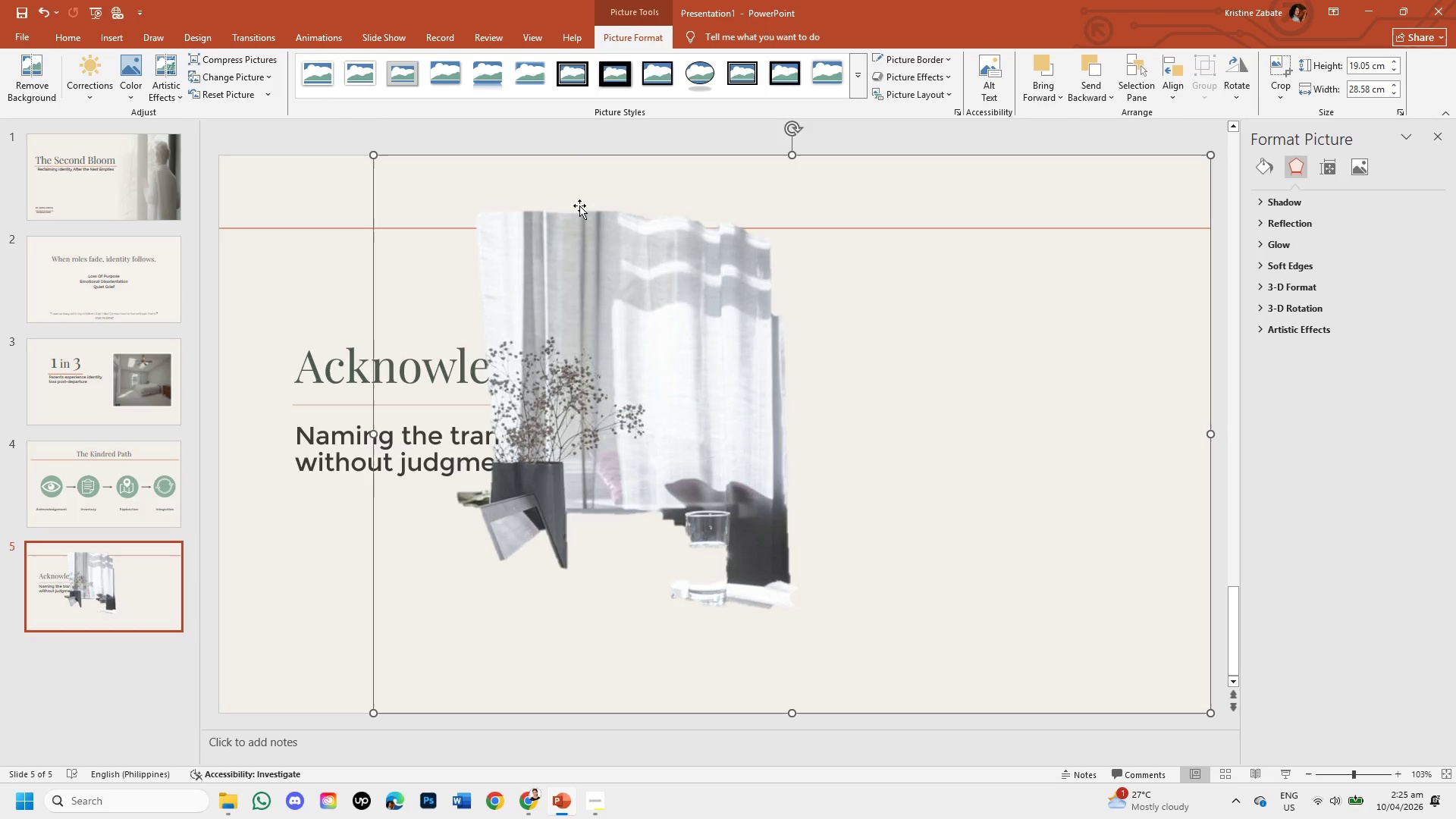 
key(Control+Z)
 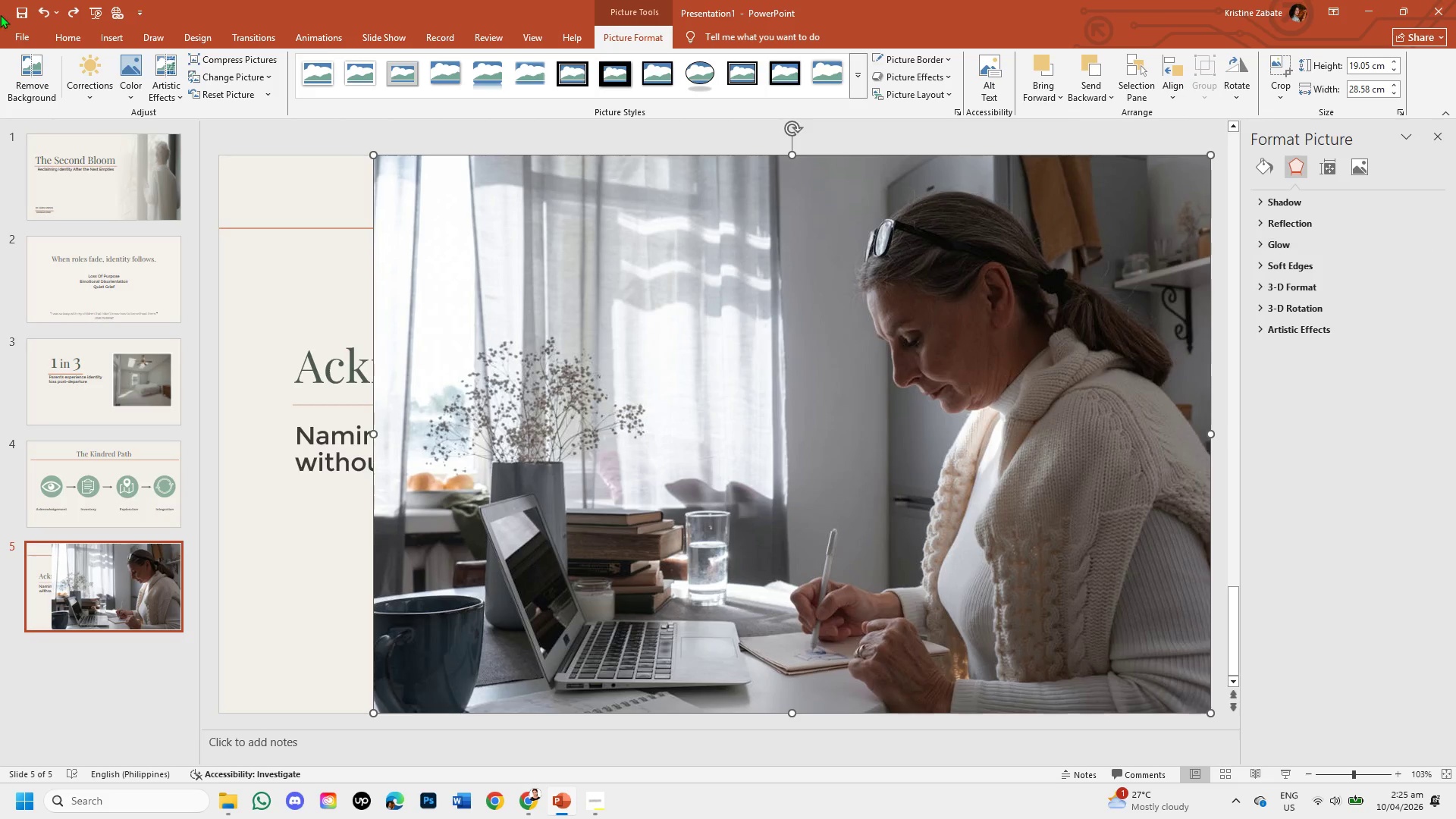 
left_click([43, 86])
 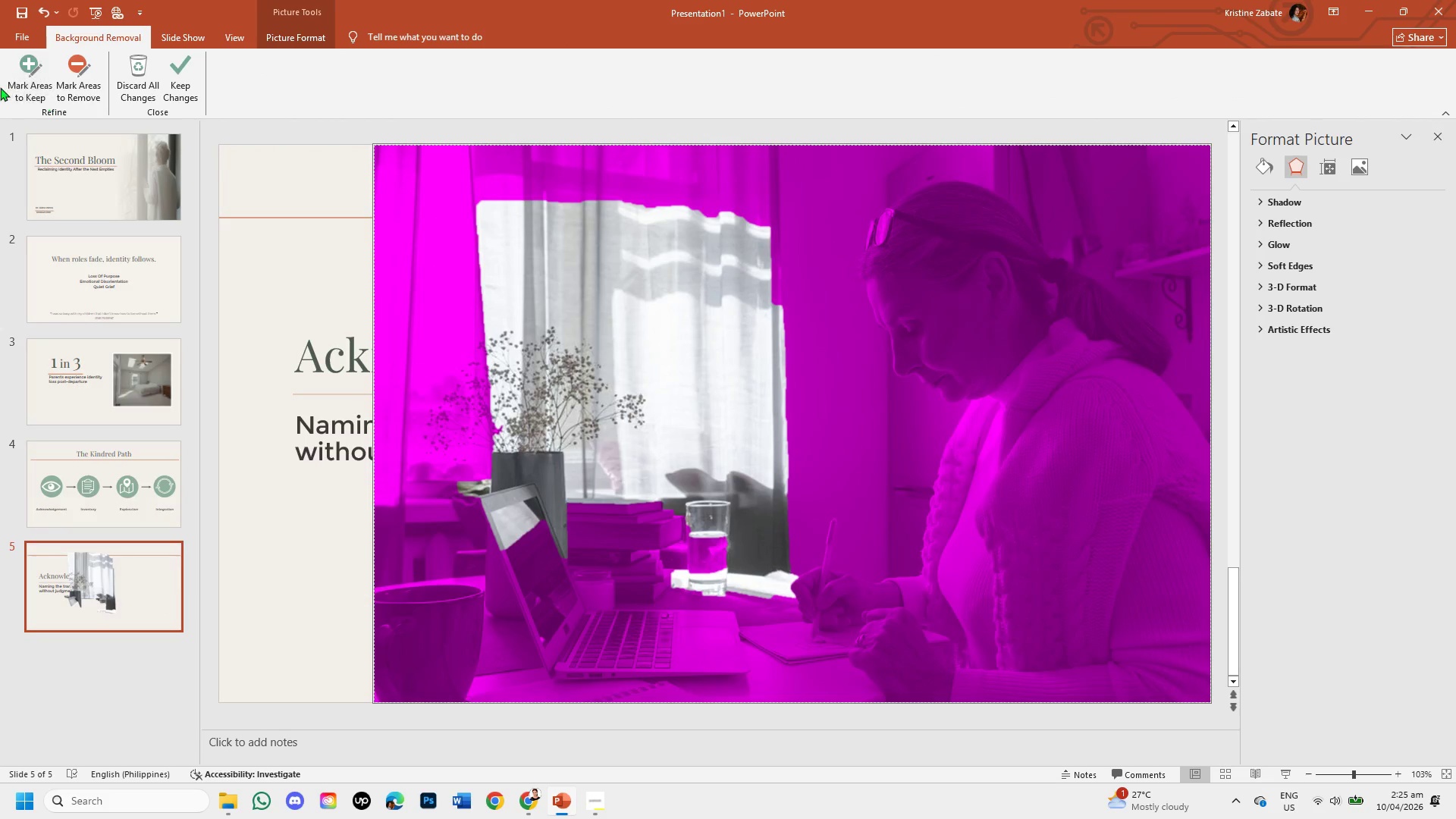 
left_click([11, 87])
 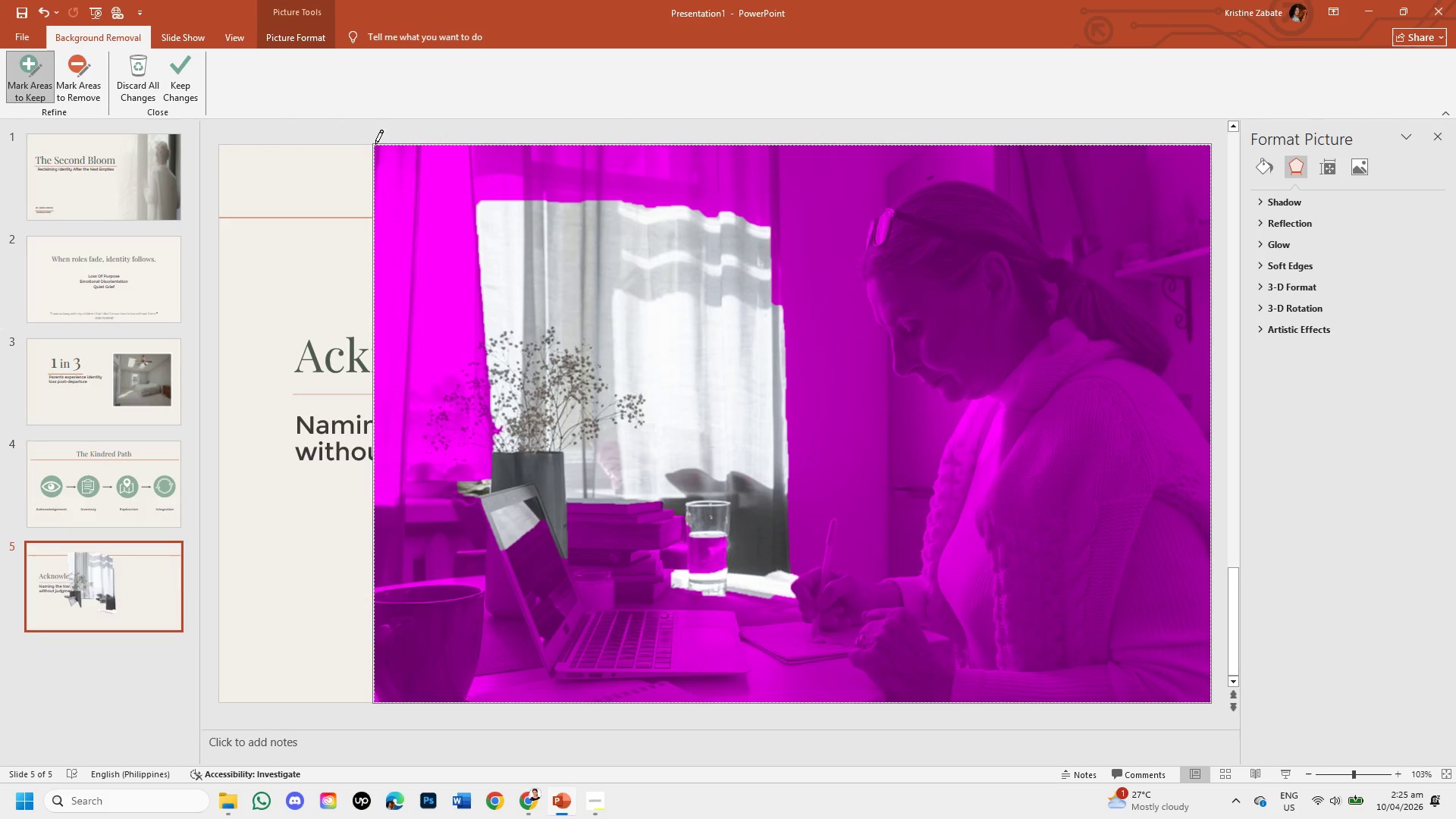 
left_click_drag(start_coordinate=[372, 148], to_coordinate=[442, 168])
 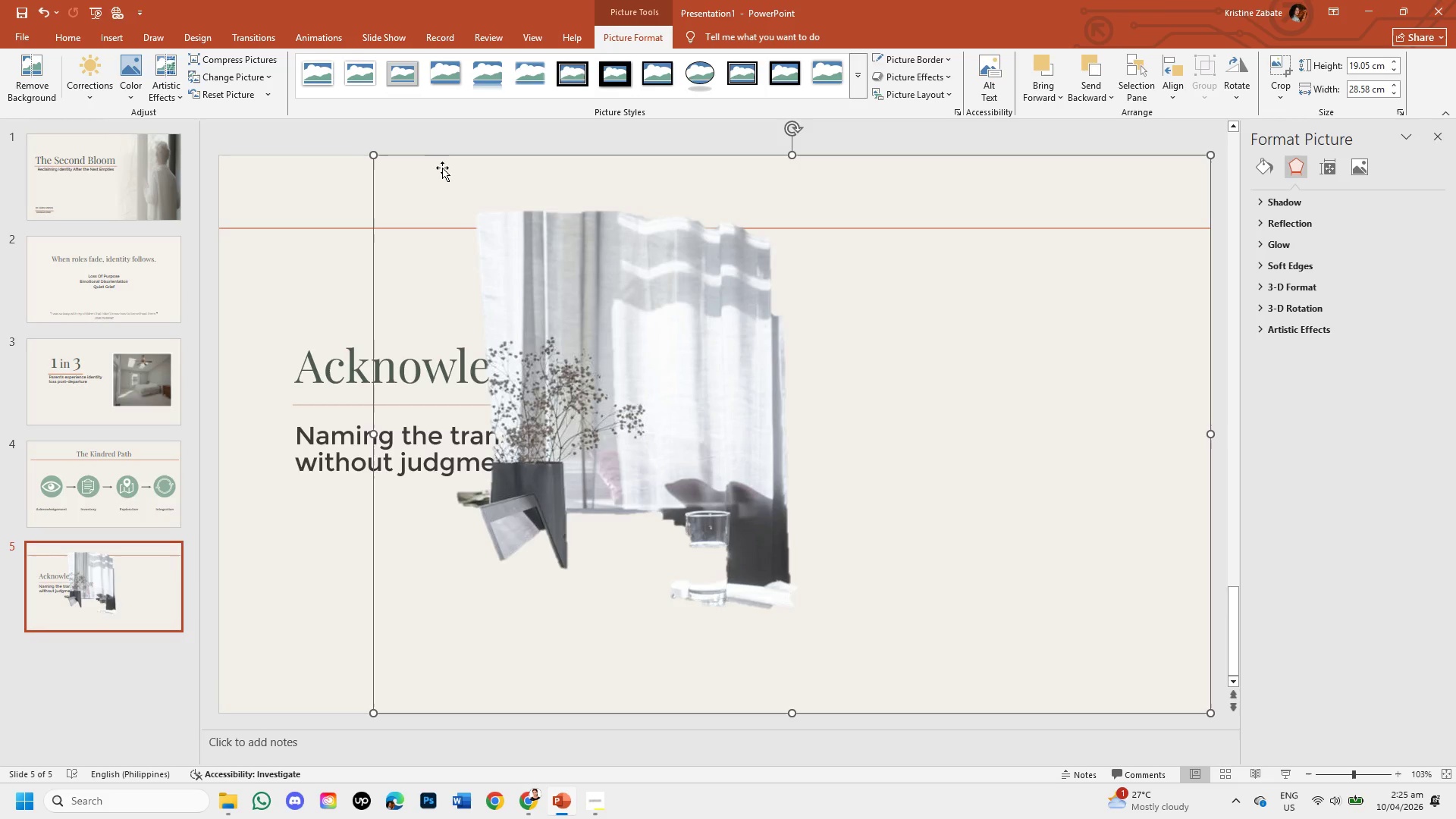 
key(Control+Z)
 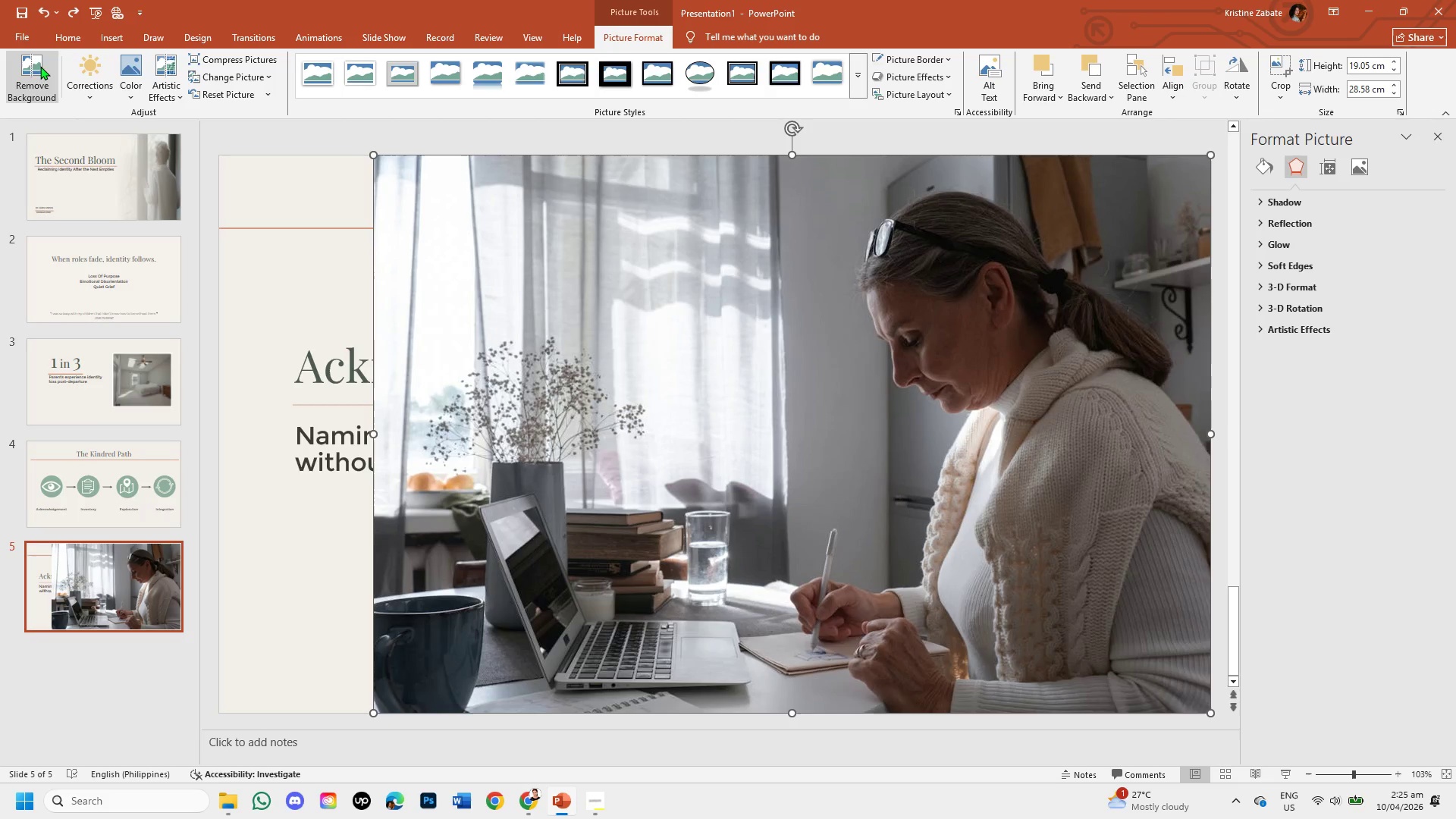 
left_click([27, 66])
 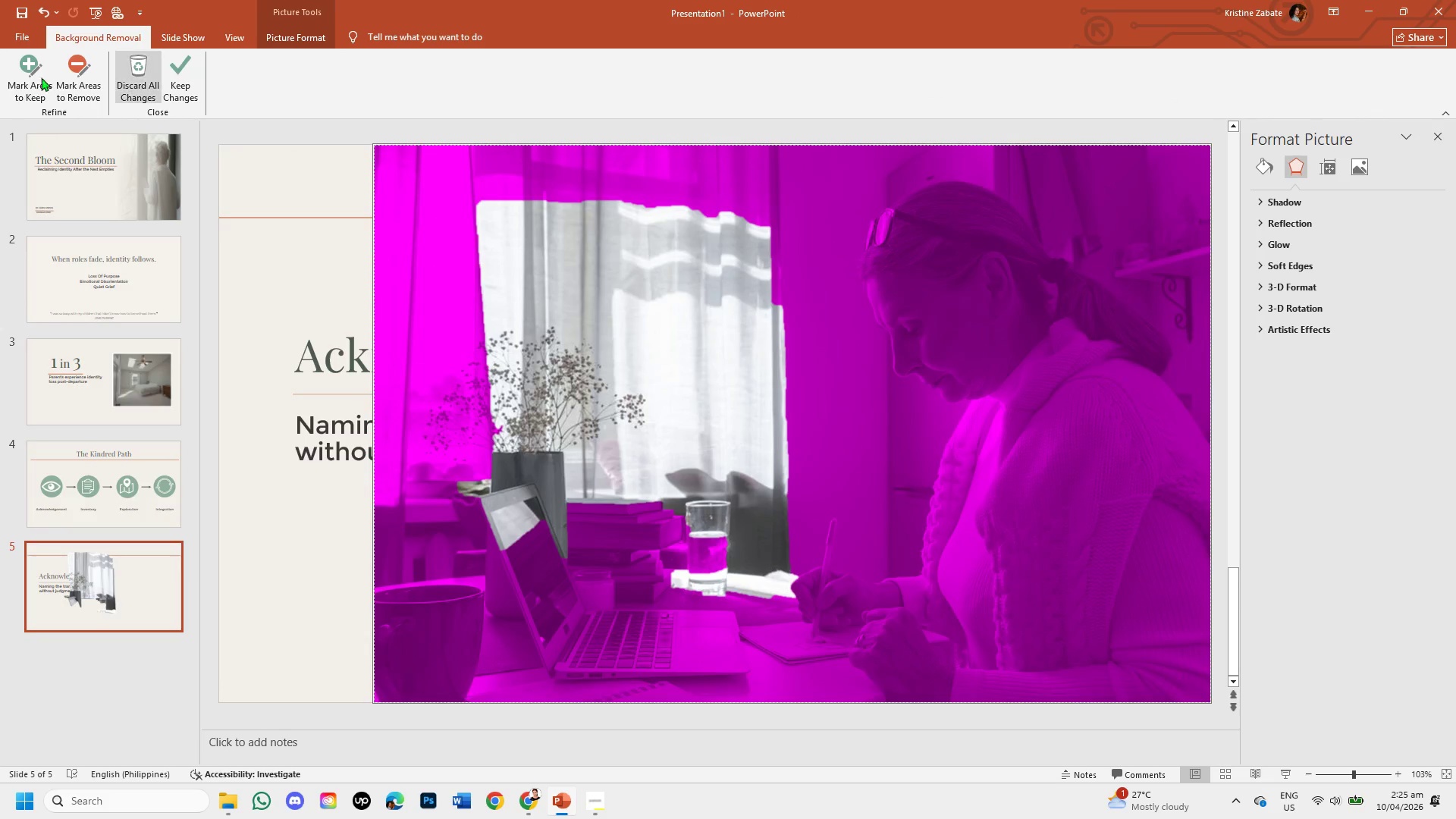 
left_click([30, 65])
 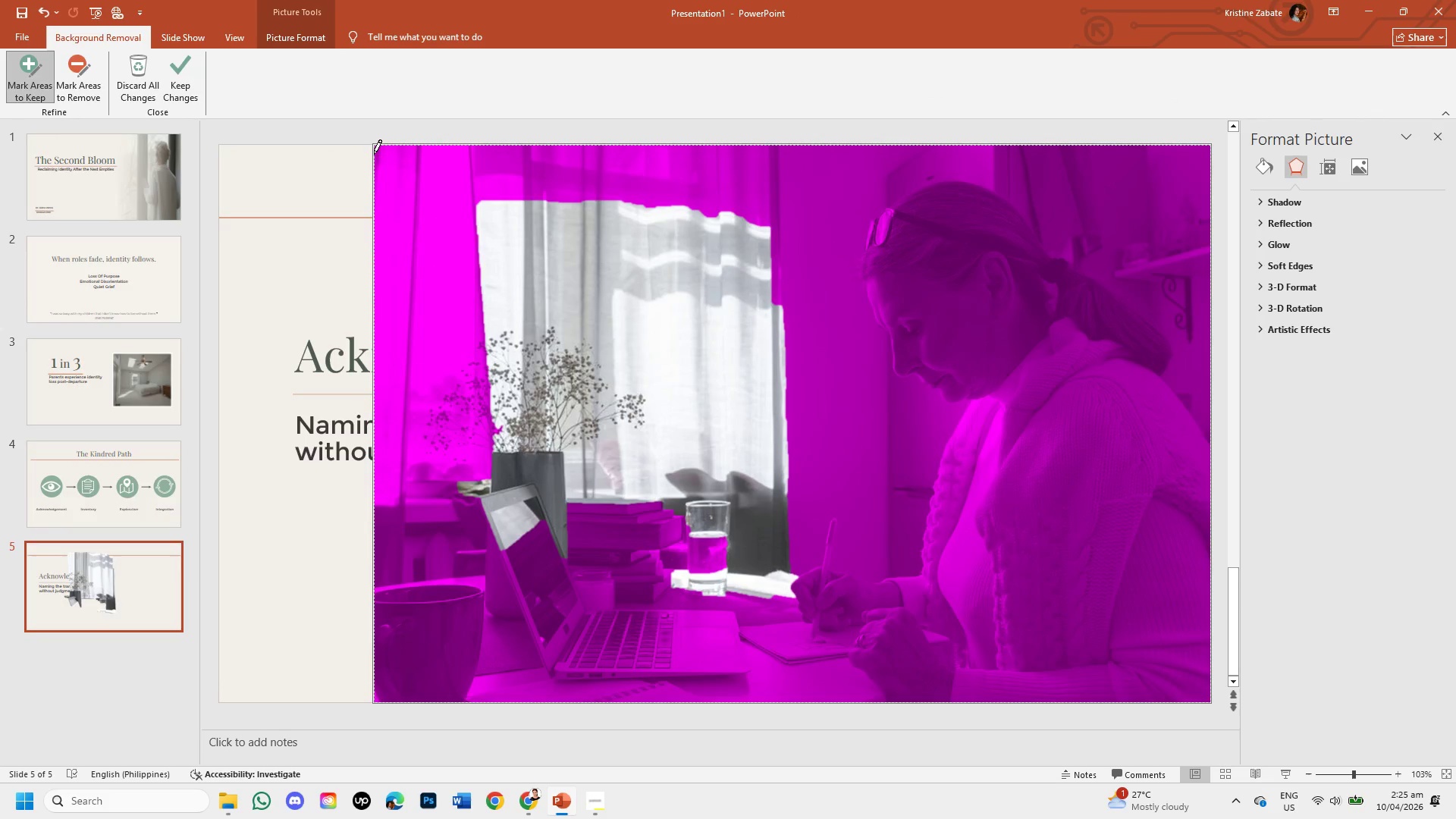 
left_click_drag(start_coordinate=[375, 157], to_coordinate=[837, 419])
 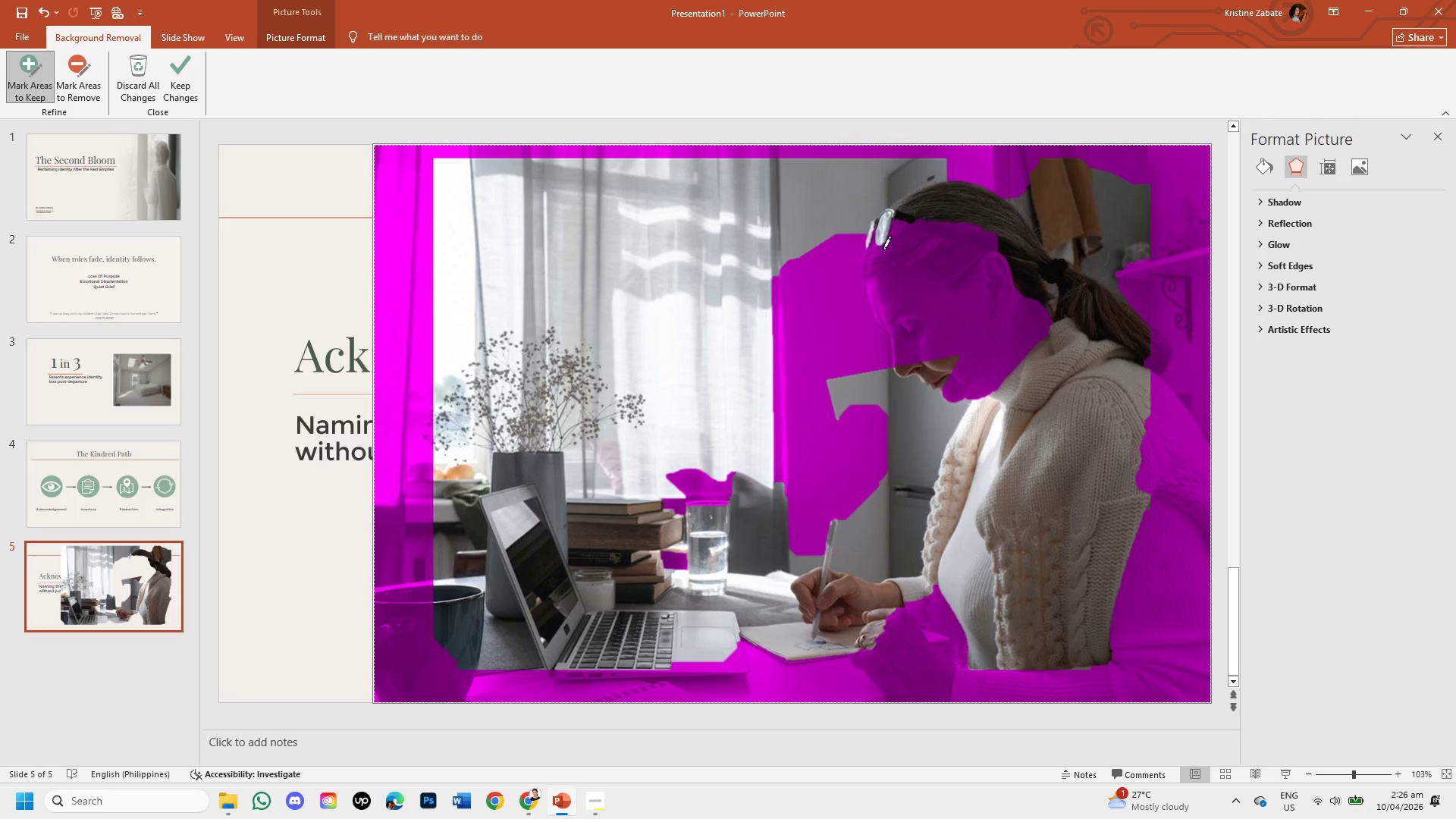 
left_click_drag(start_coordinate=[969, 199], to_coordinate=[973, 218])
 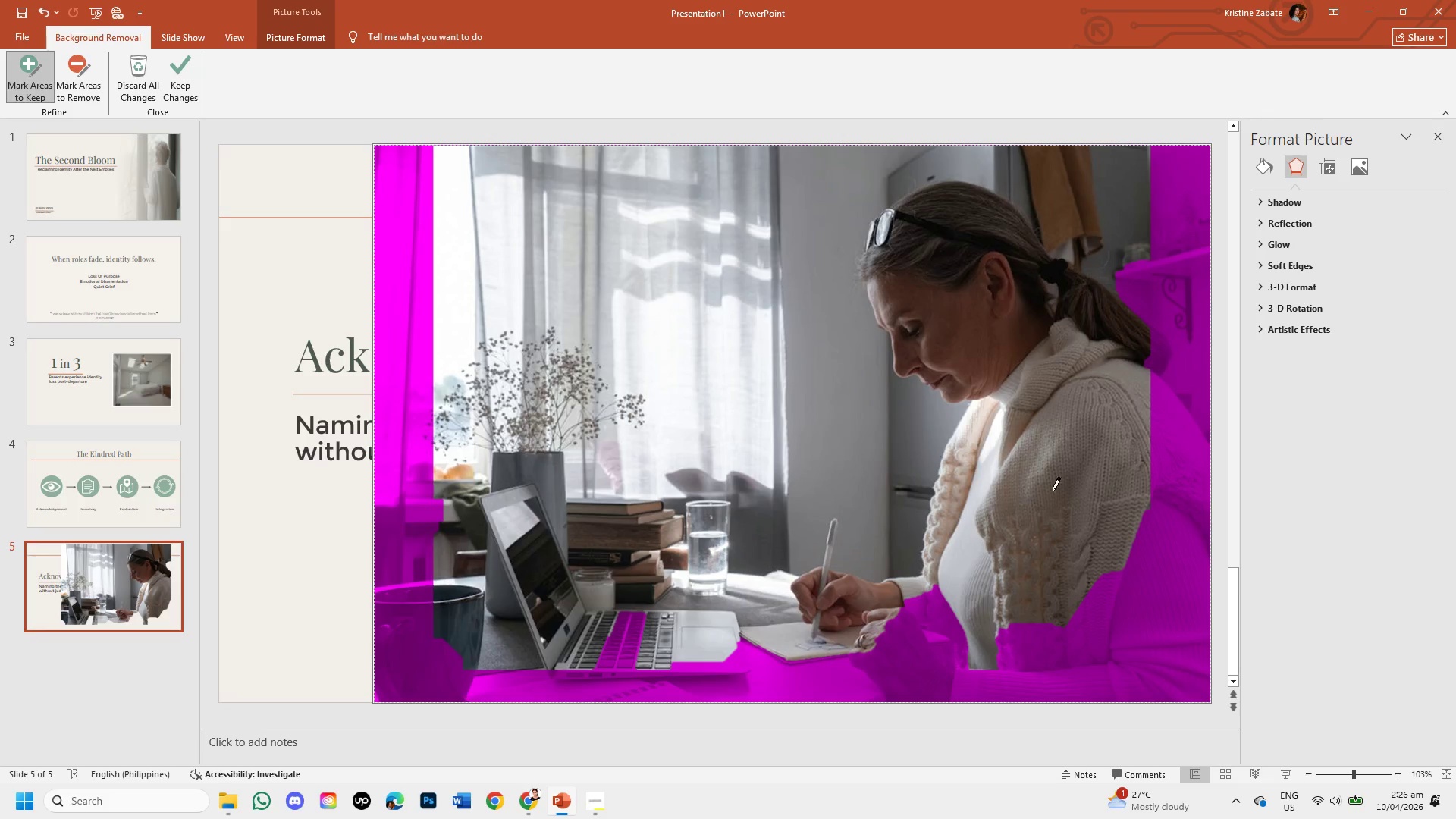 
left_click_drag(start_coordinate=[971, 582], to_coordinate=[1191, 235])
 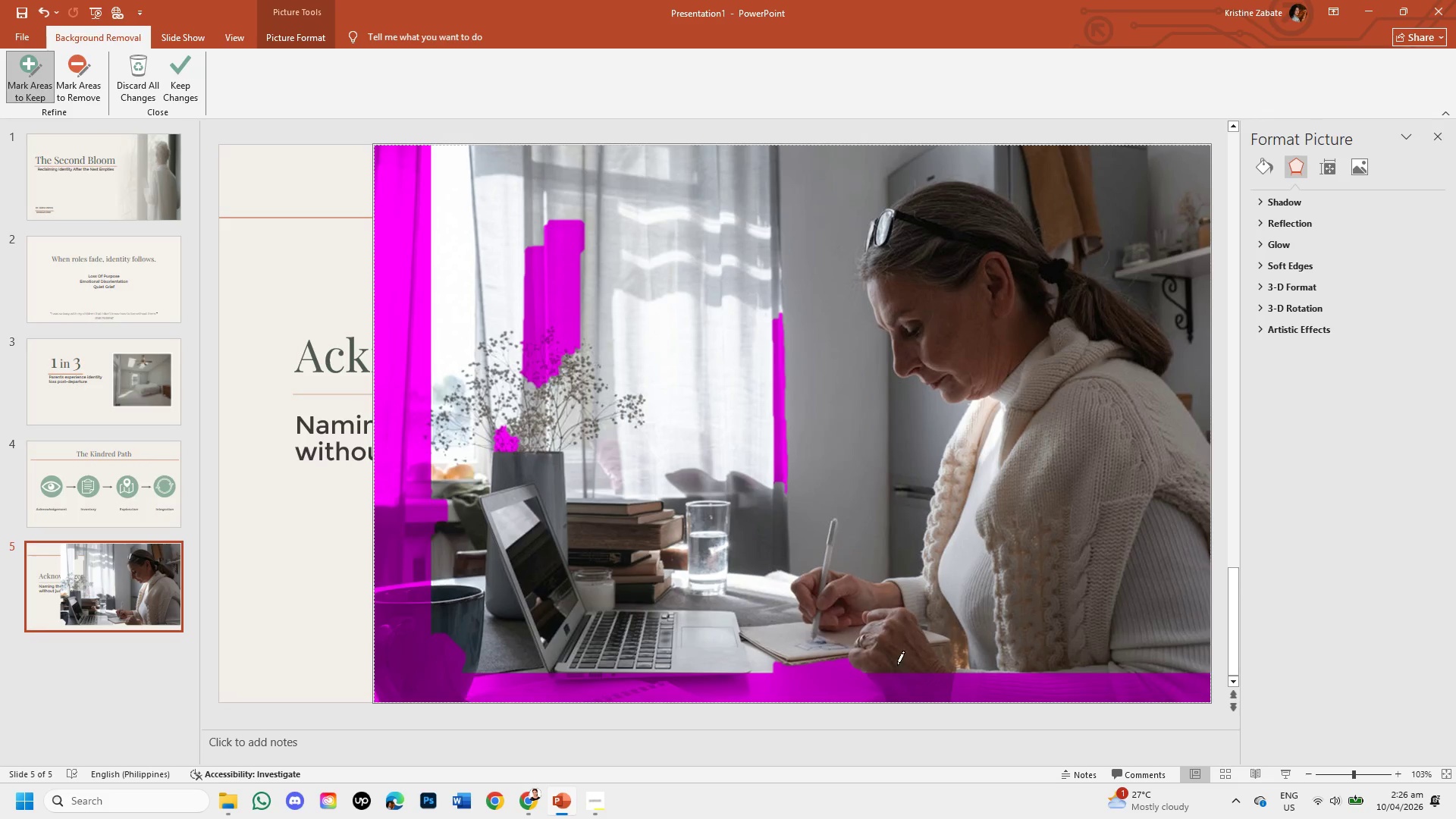 
left_click_drag(start_coordinate=[738, 641], to_coordinate=[876, 671])
 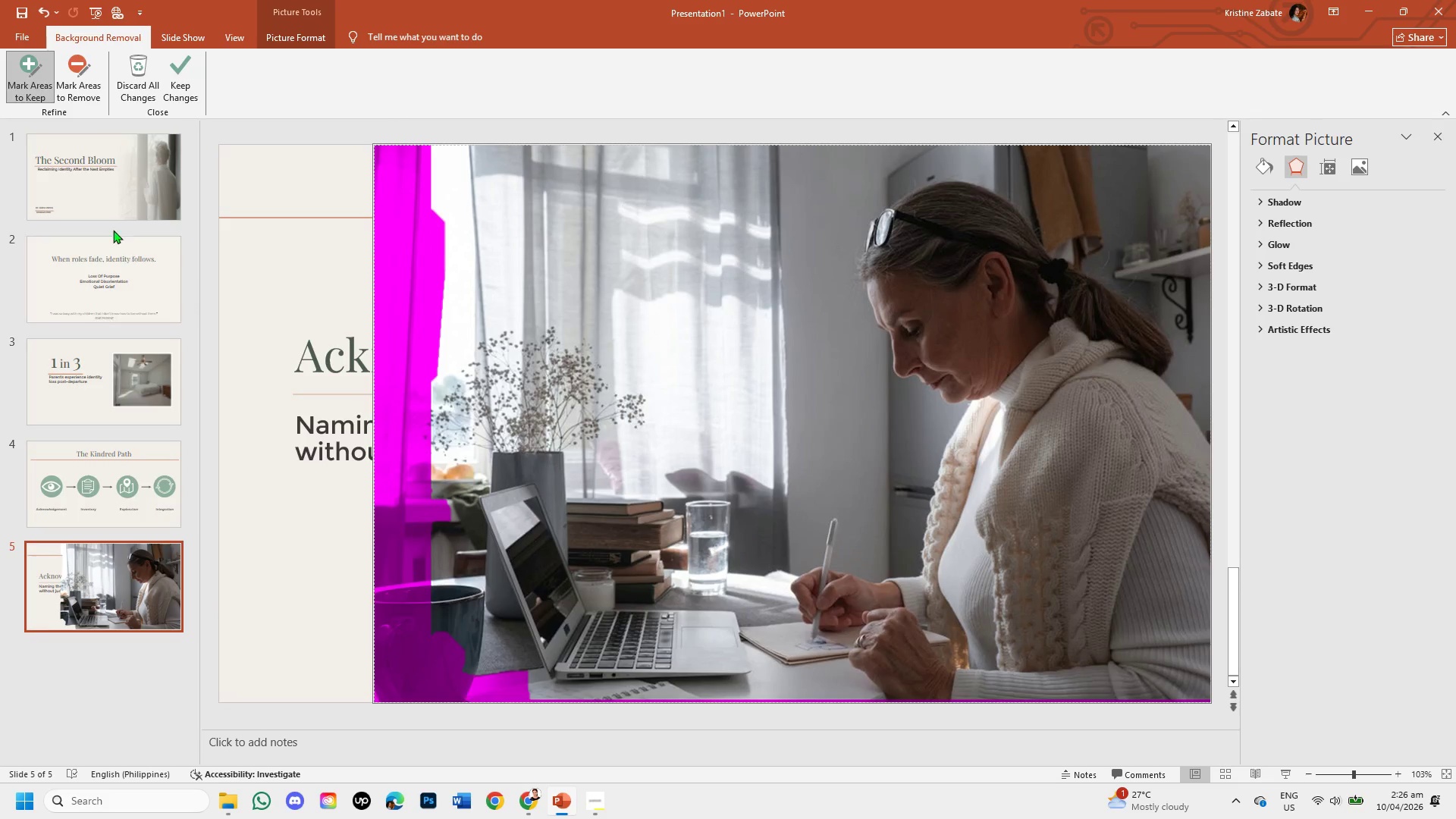 
left_click([77, 88])
 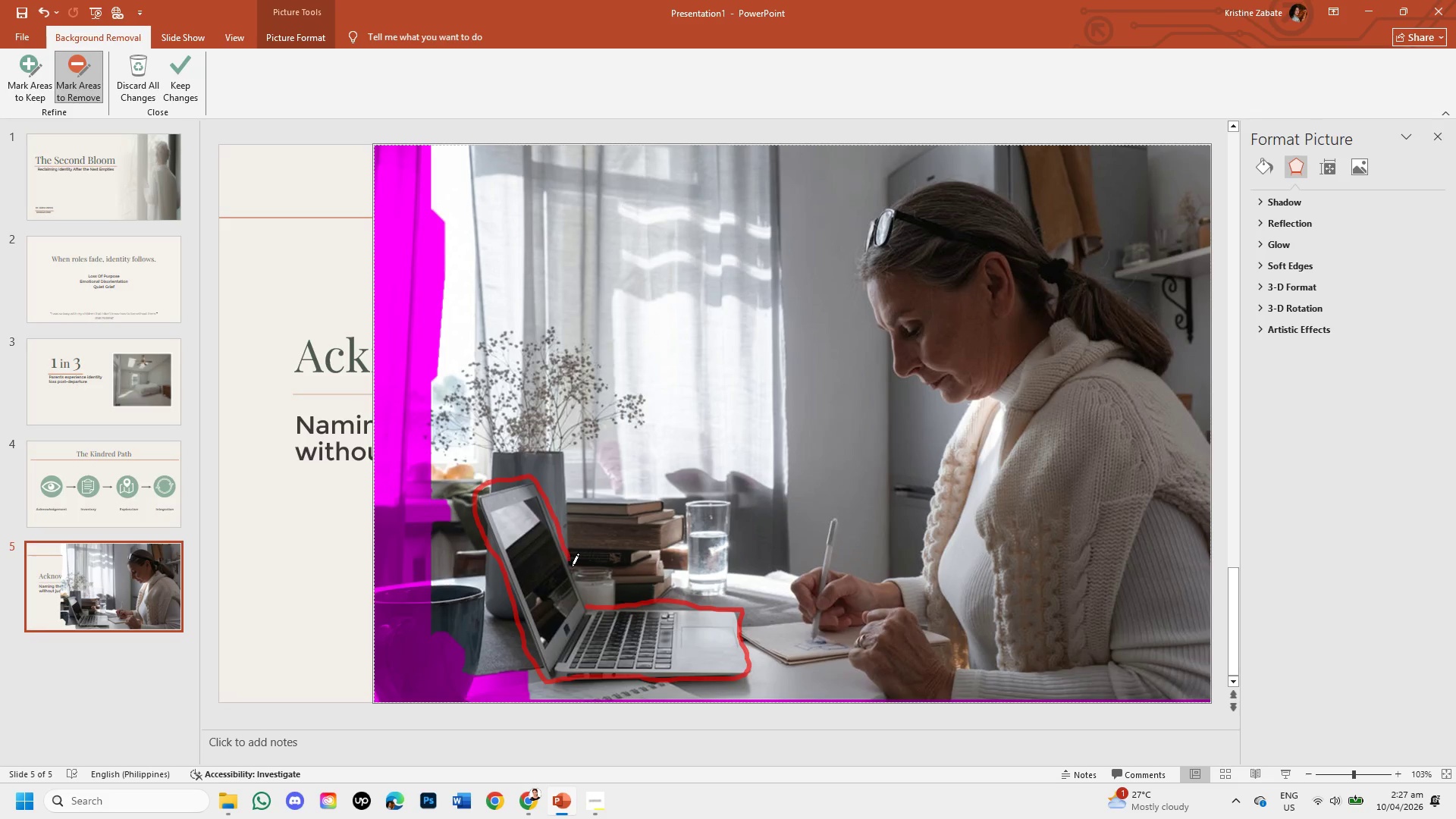 
wait(21.28)
 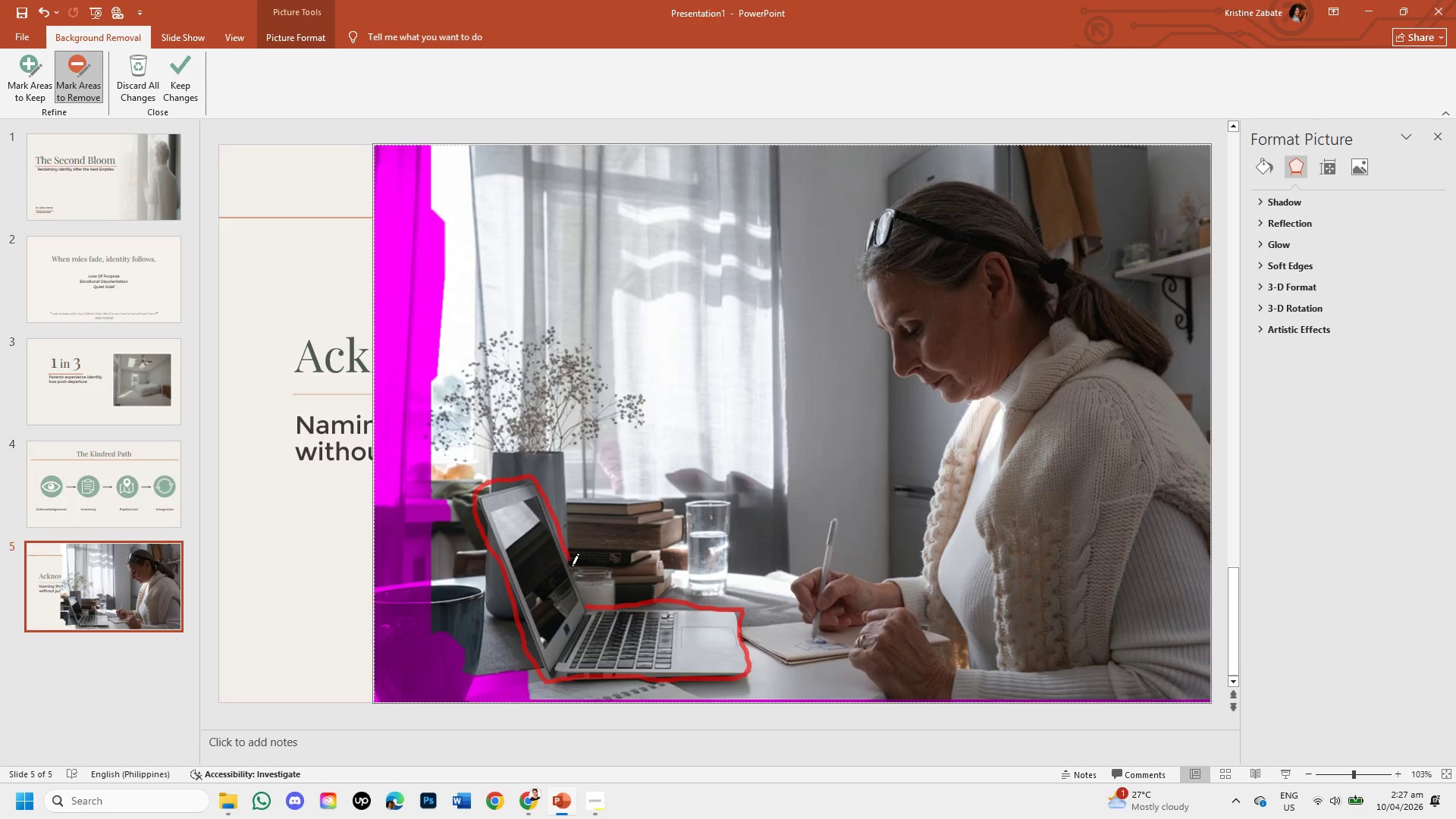 
left_click([1106, 423])
 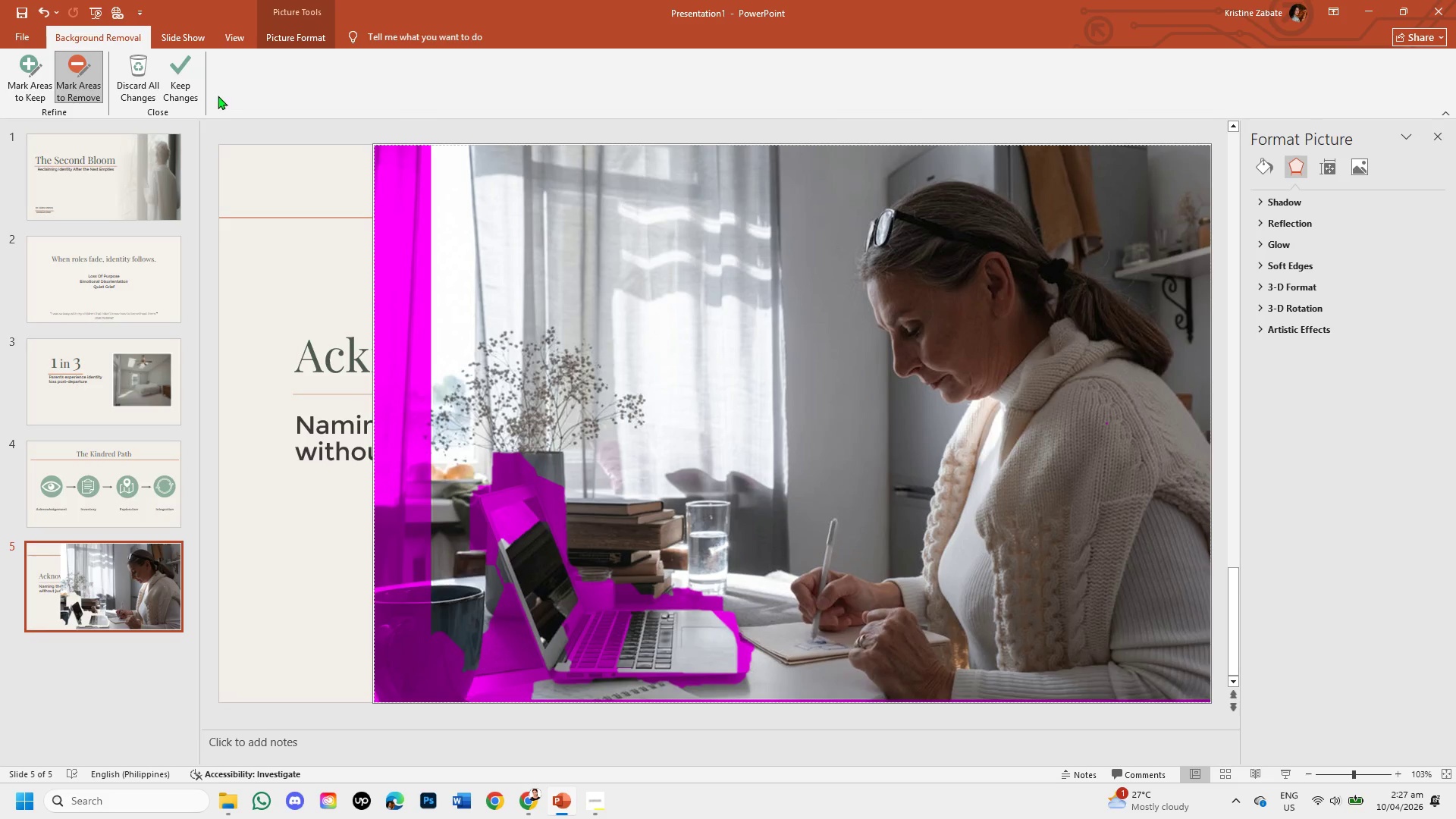 
left_click([193, 80])
 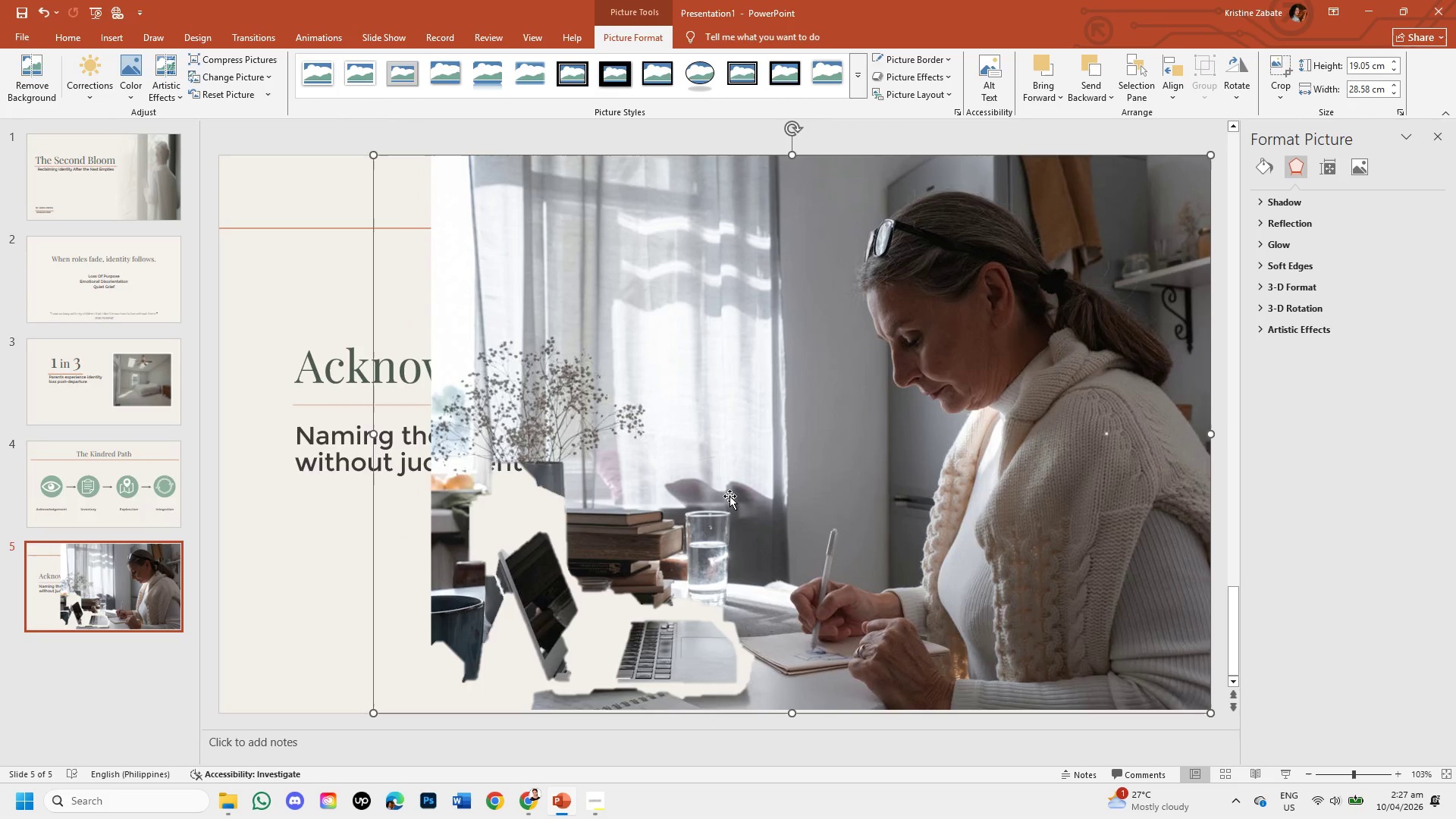 
left_click([730, 496])
 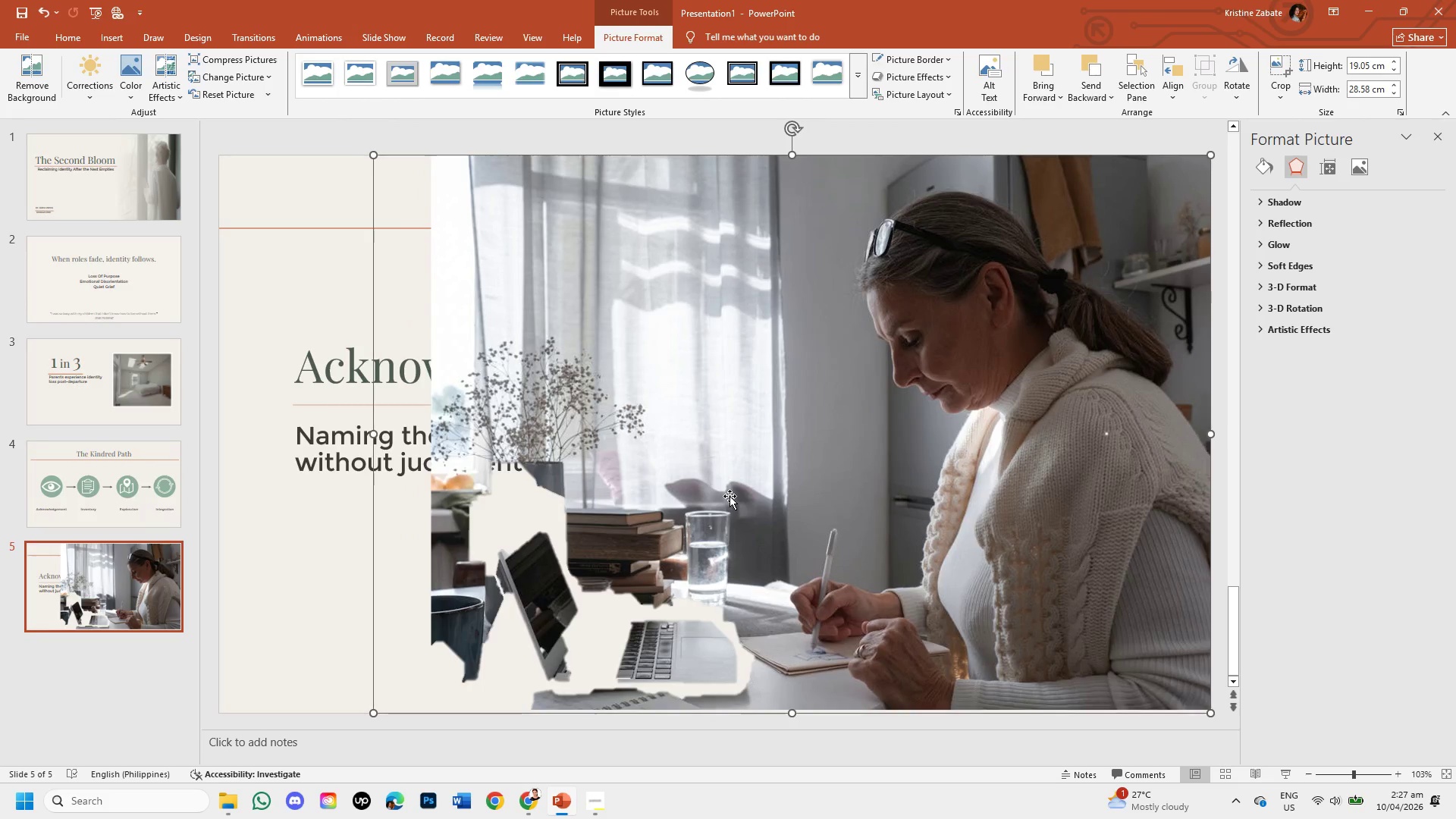 
double_click([730, 496])
 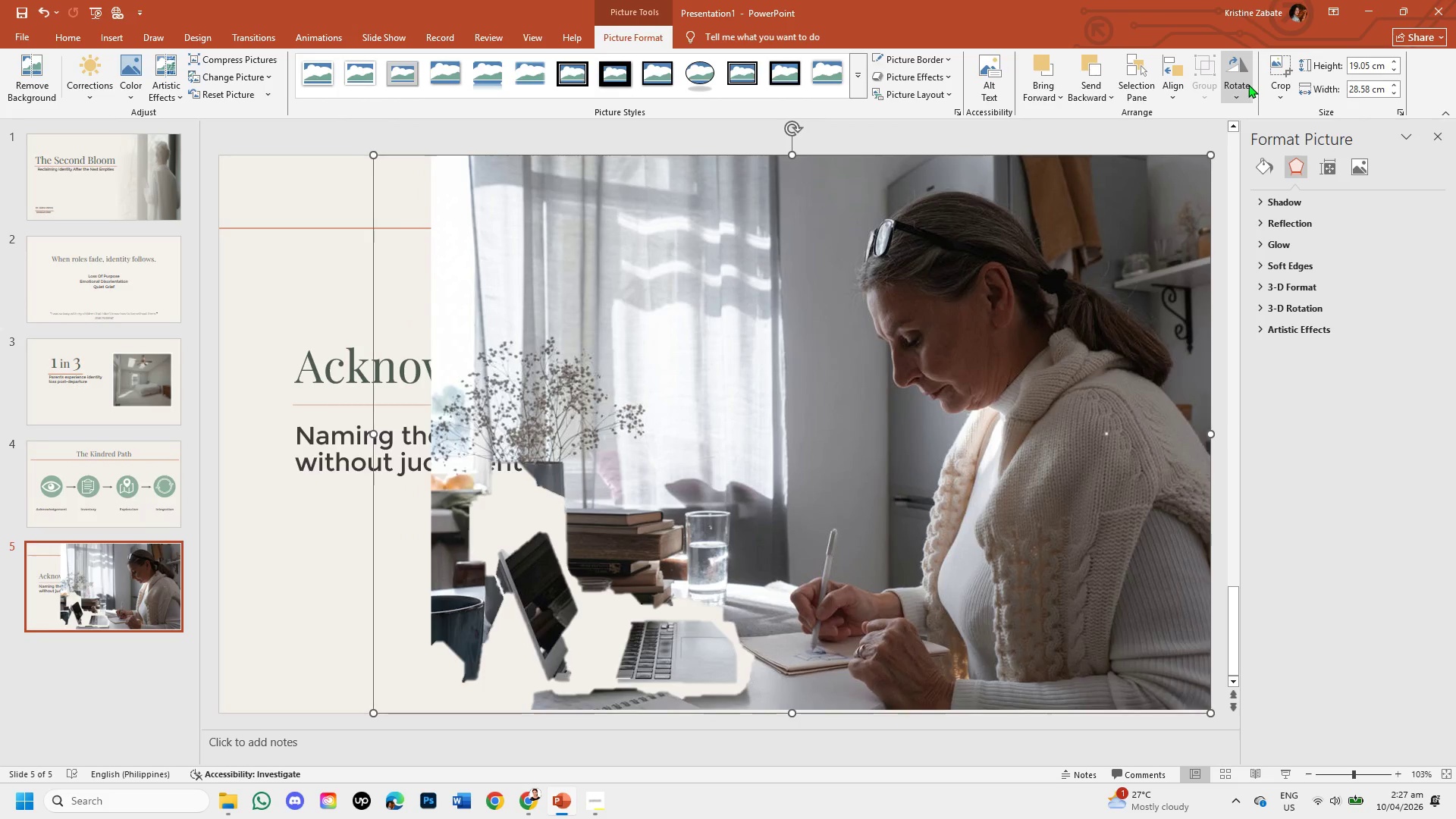 
left_click([1291, 89])
 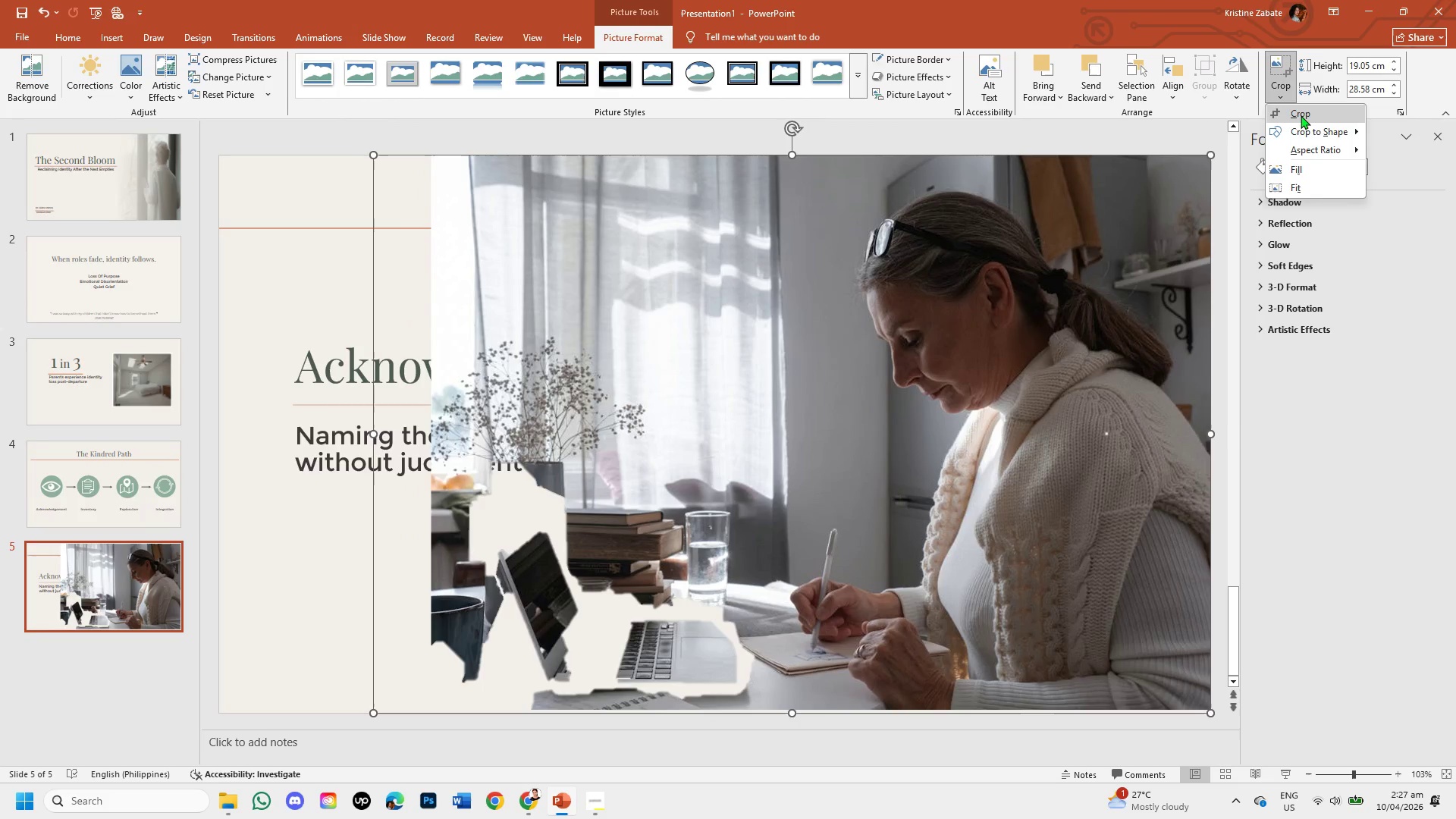 
left_click([1301, 115])
 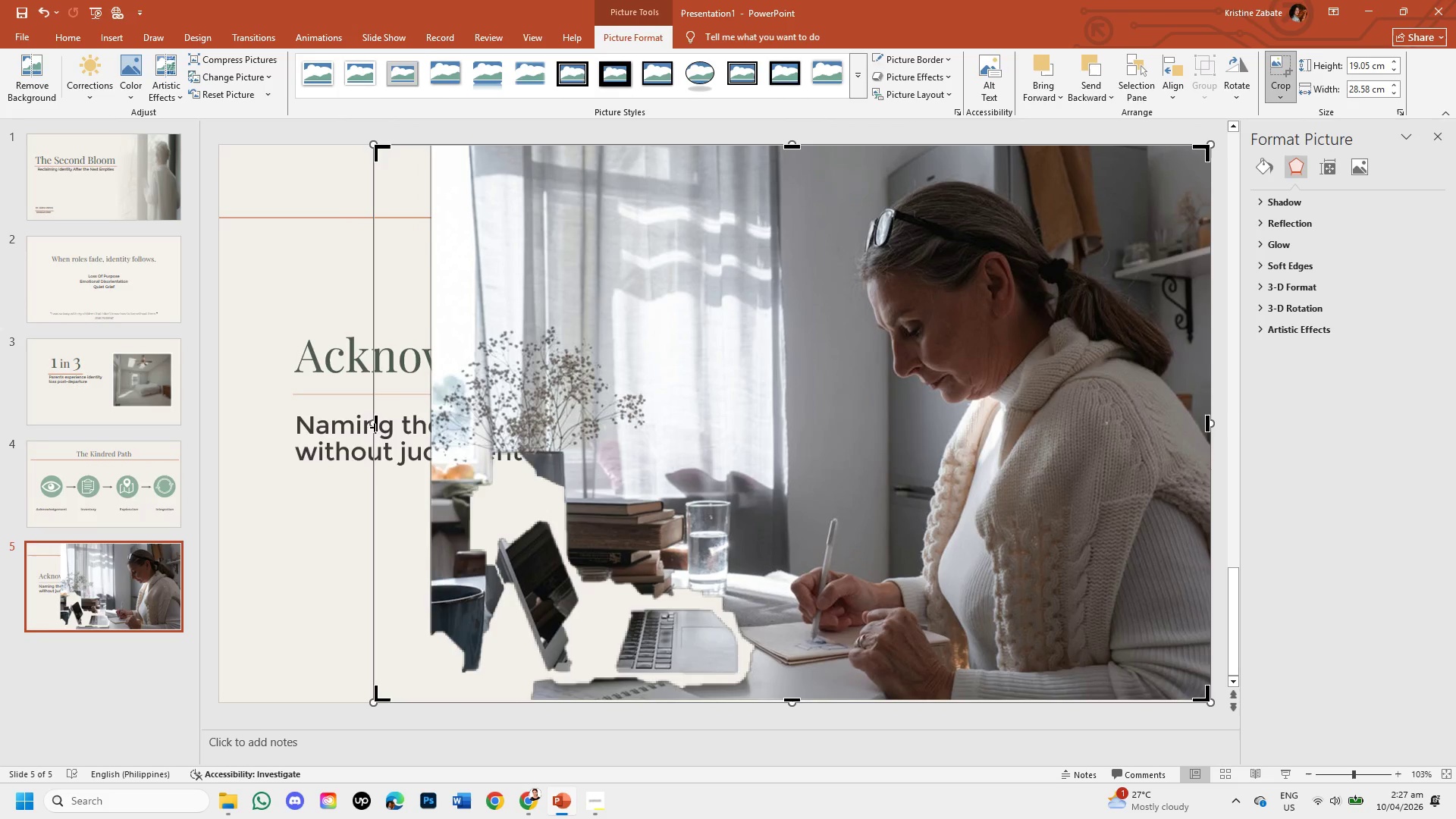 
left_click_drag(start_coordinate=[379, 425], to_coordinate=[647, 467])
 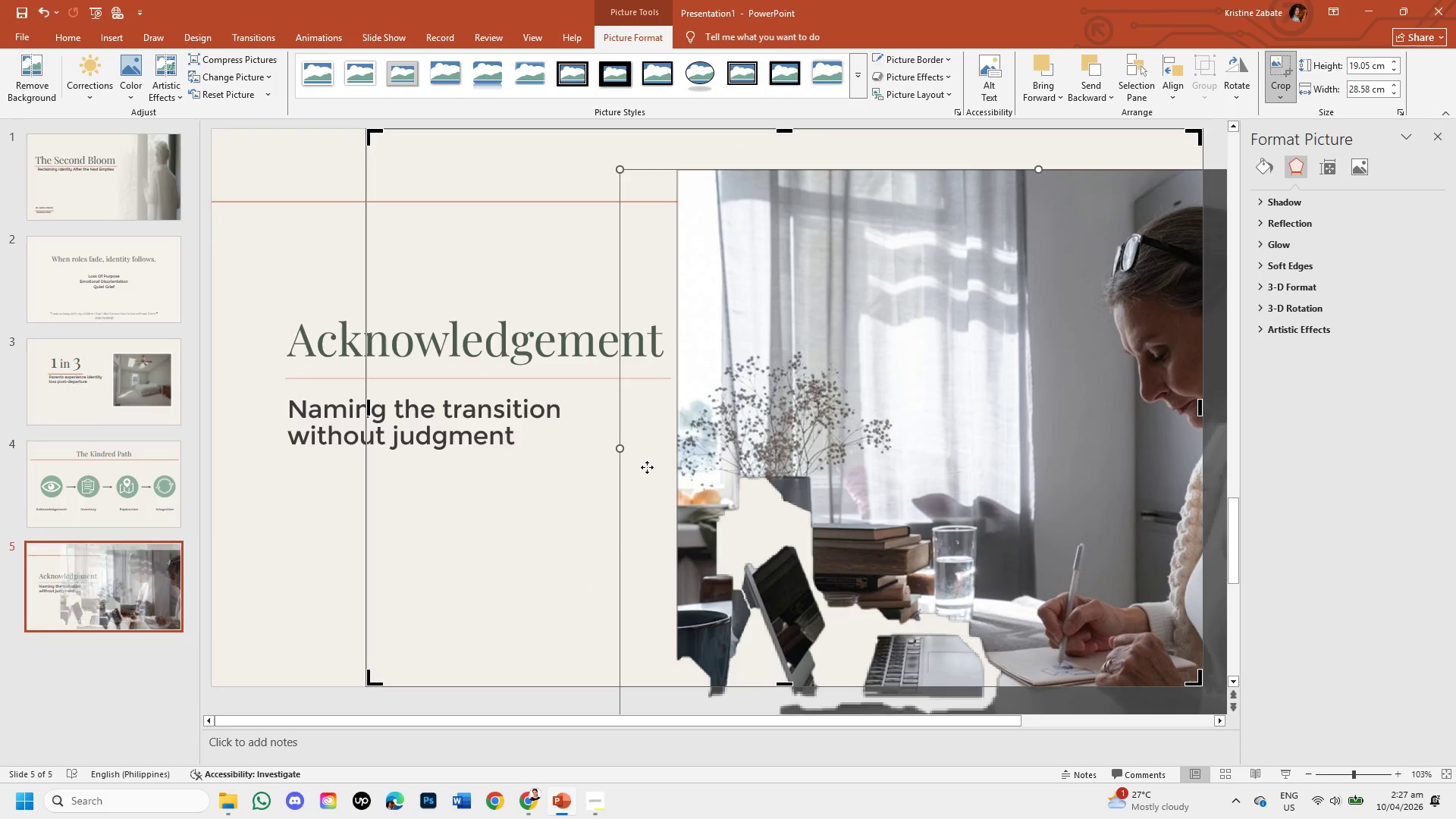 
key(Control+Z)
 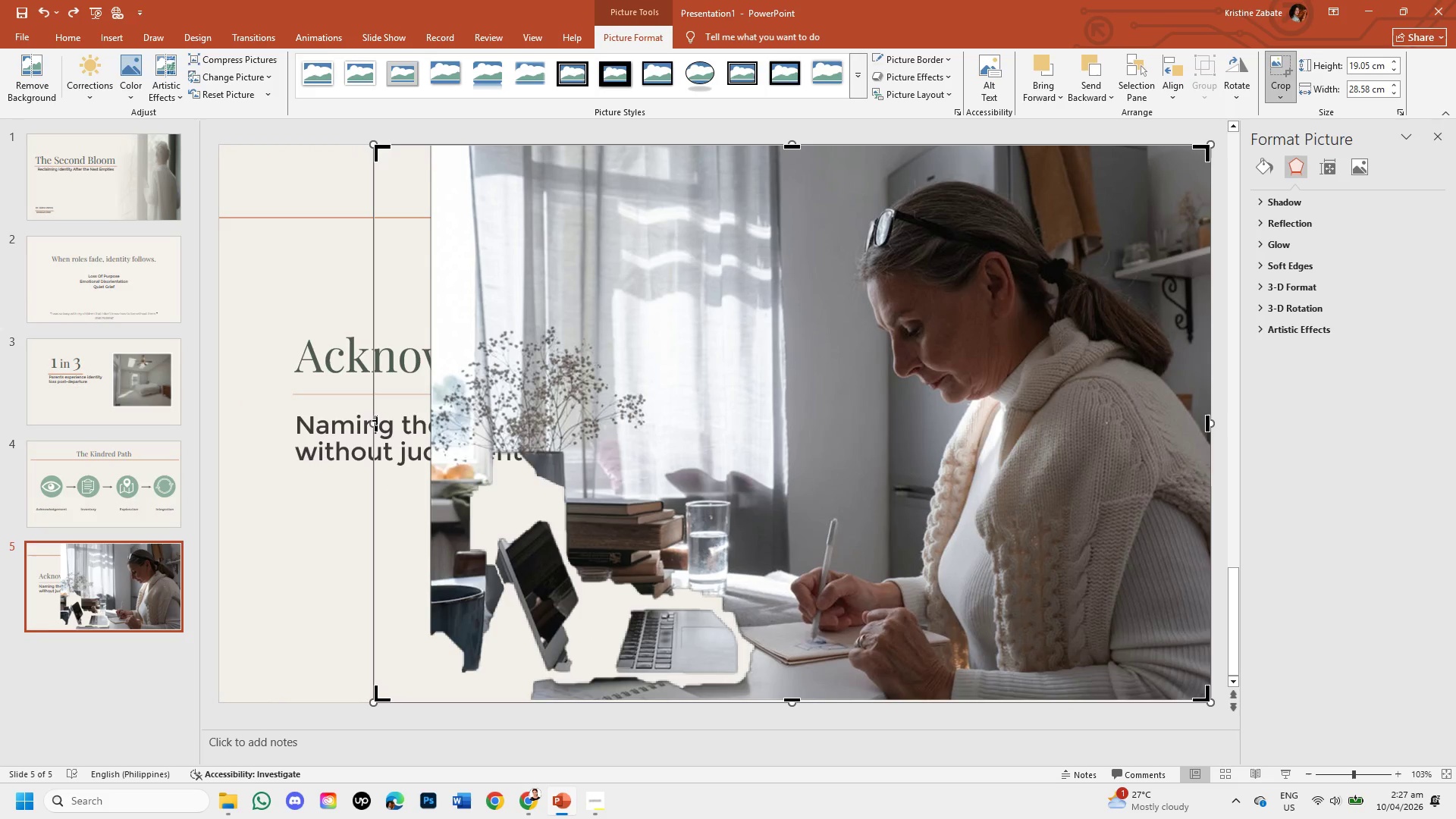 
left_click_drag(start_coordinate=[377, 420], to_coordinate=[742, 475])
 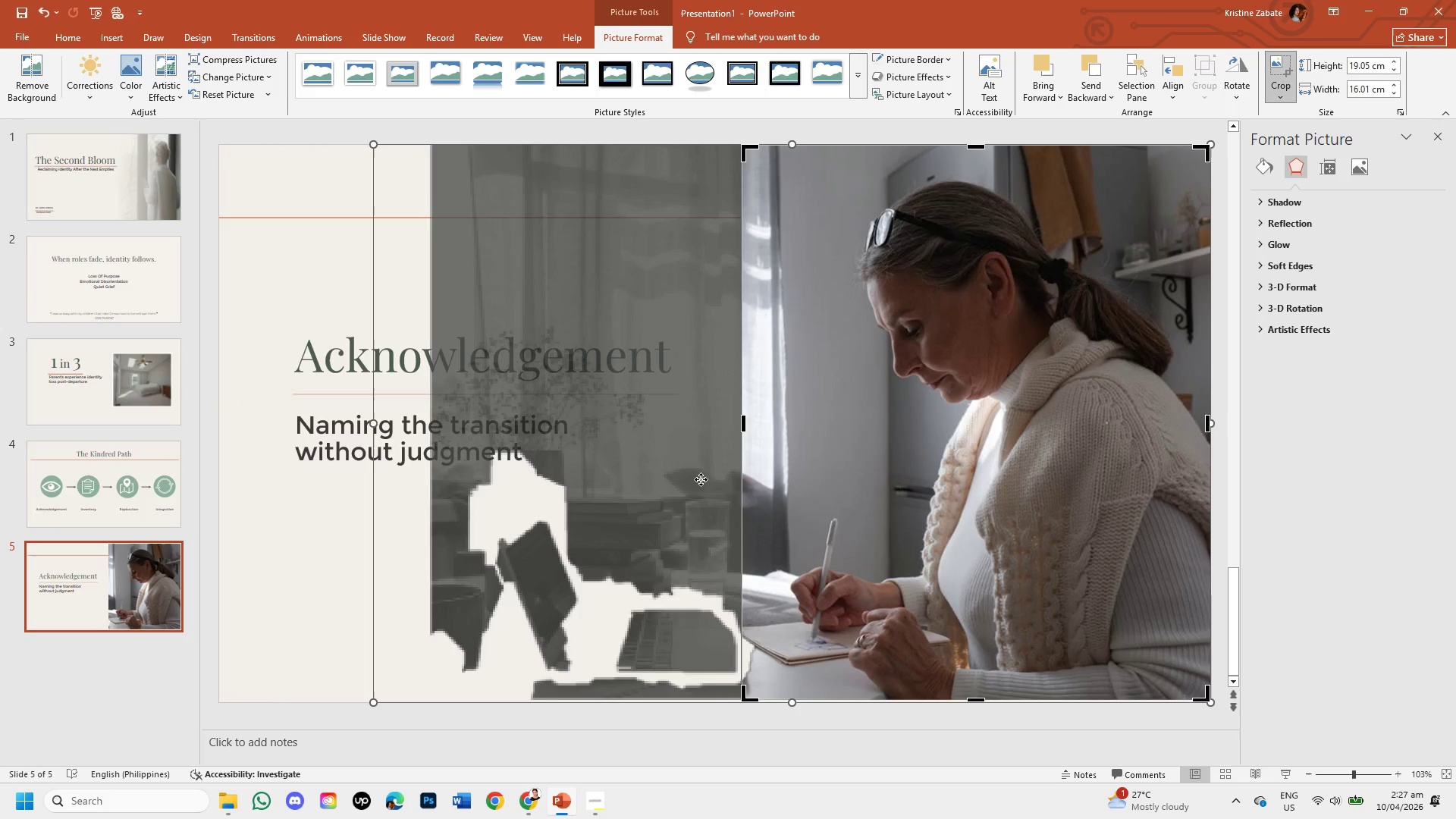 
left_click([701, 479])
 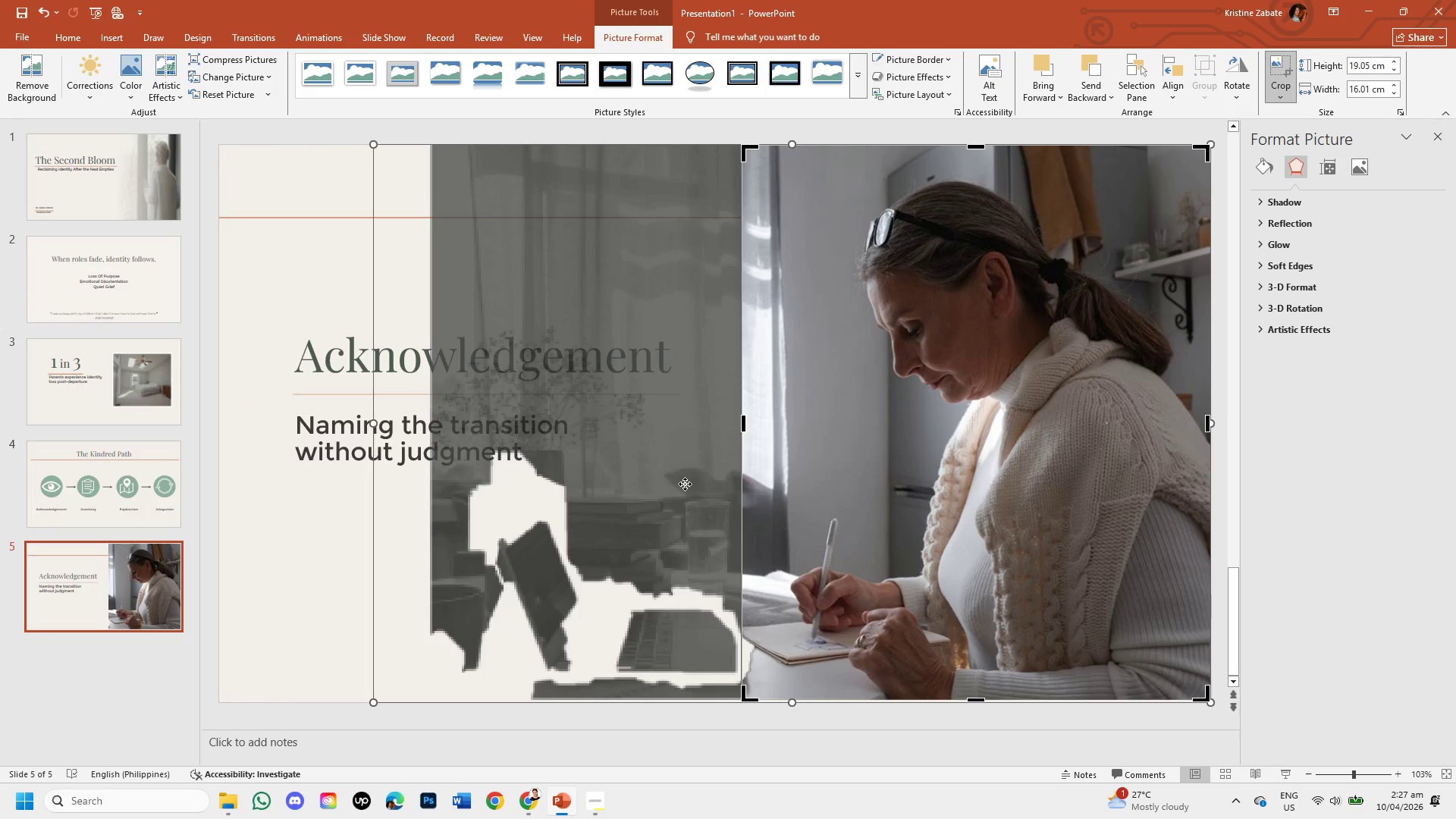 
key(Enter)
 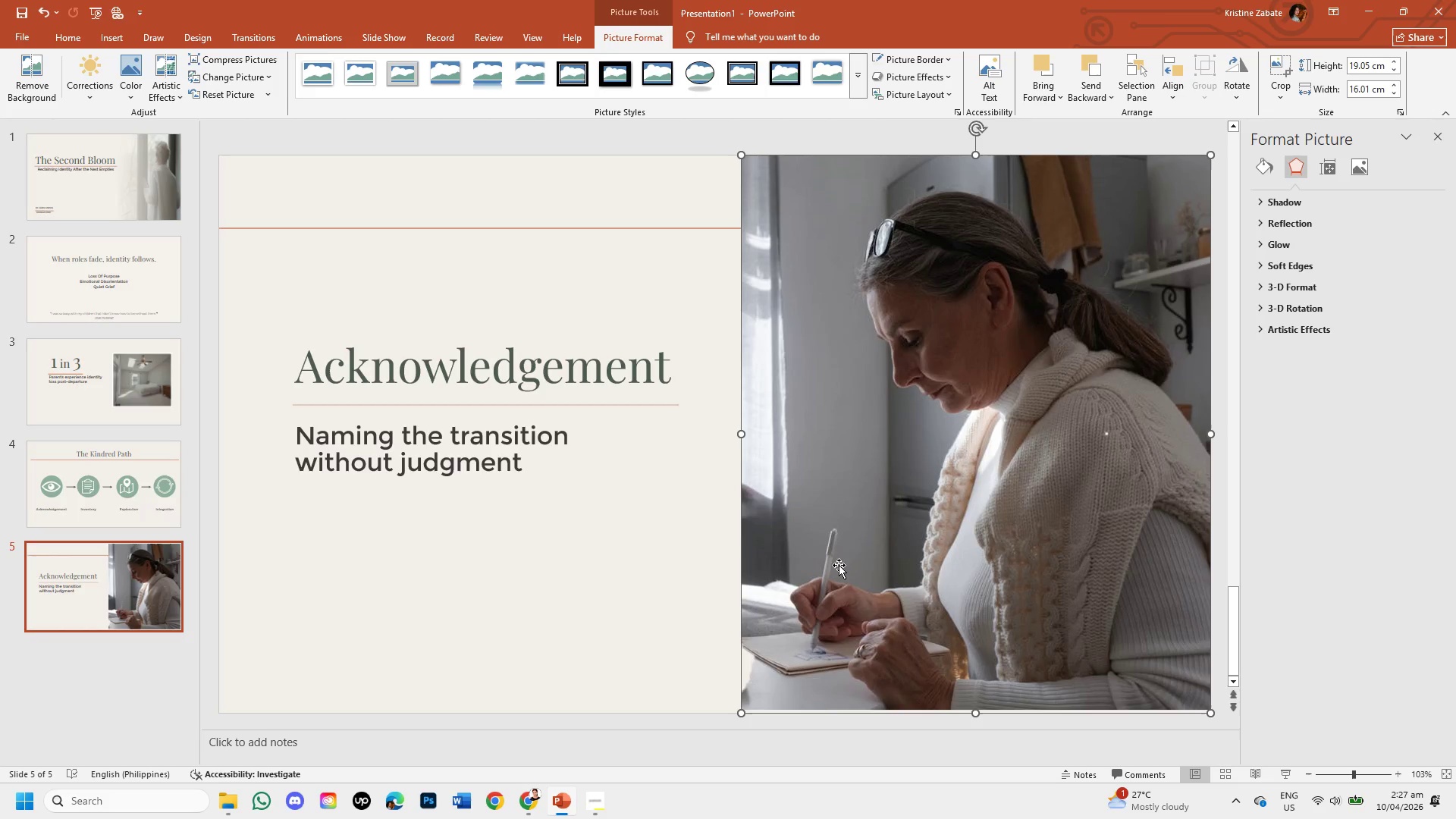 
wait(7.2)
 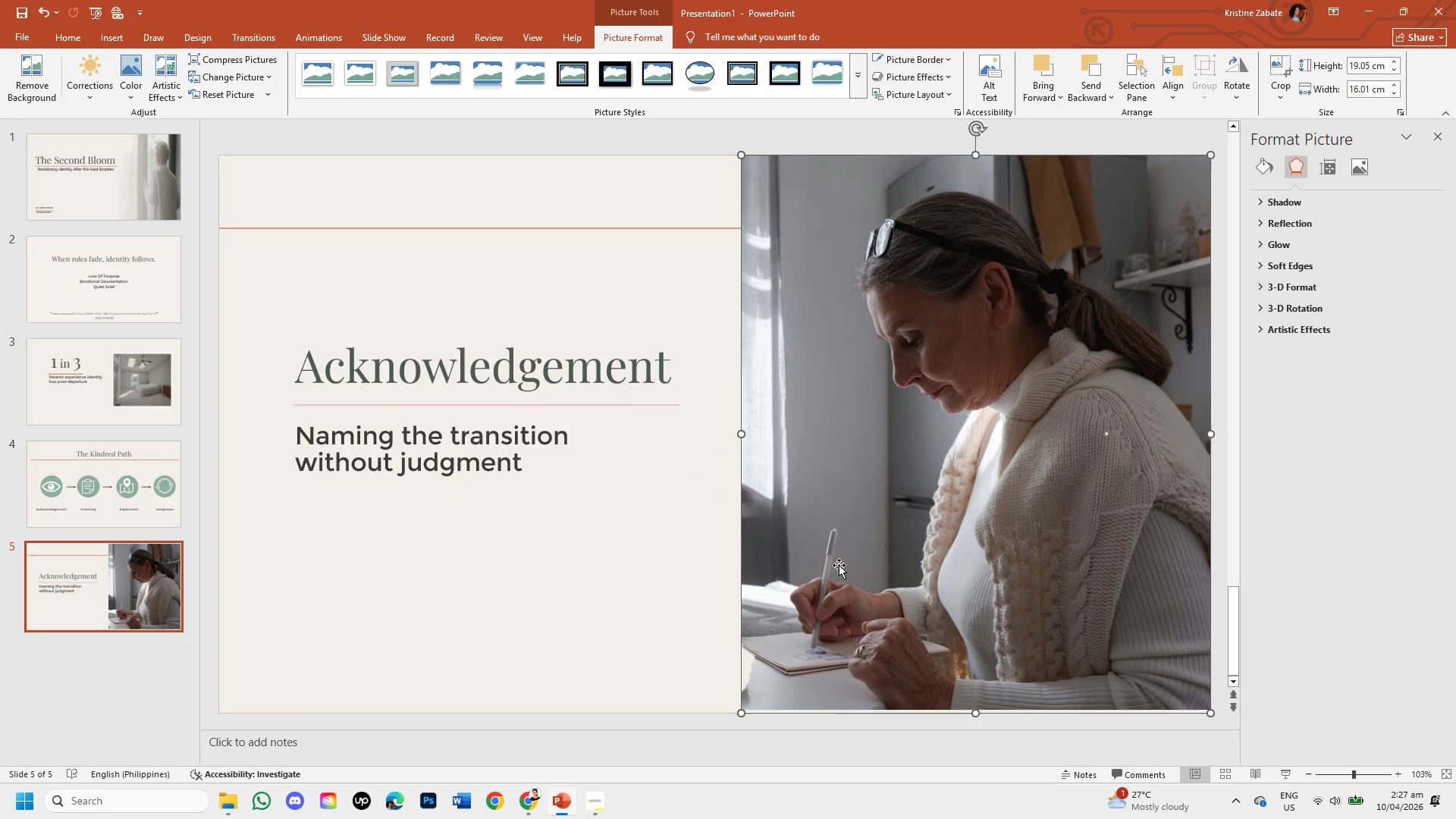 
left_click([839, 565])
 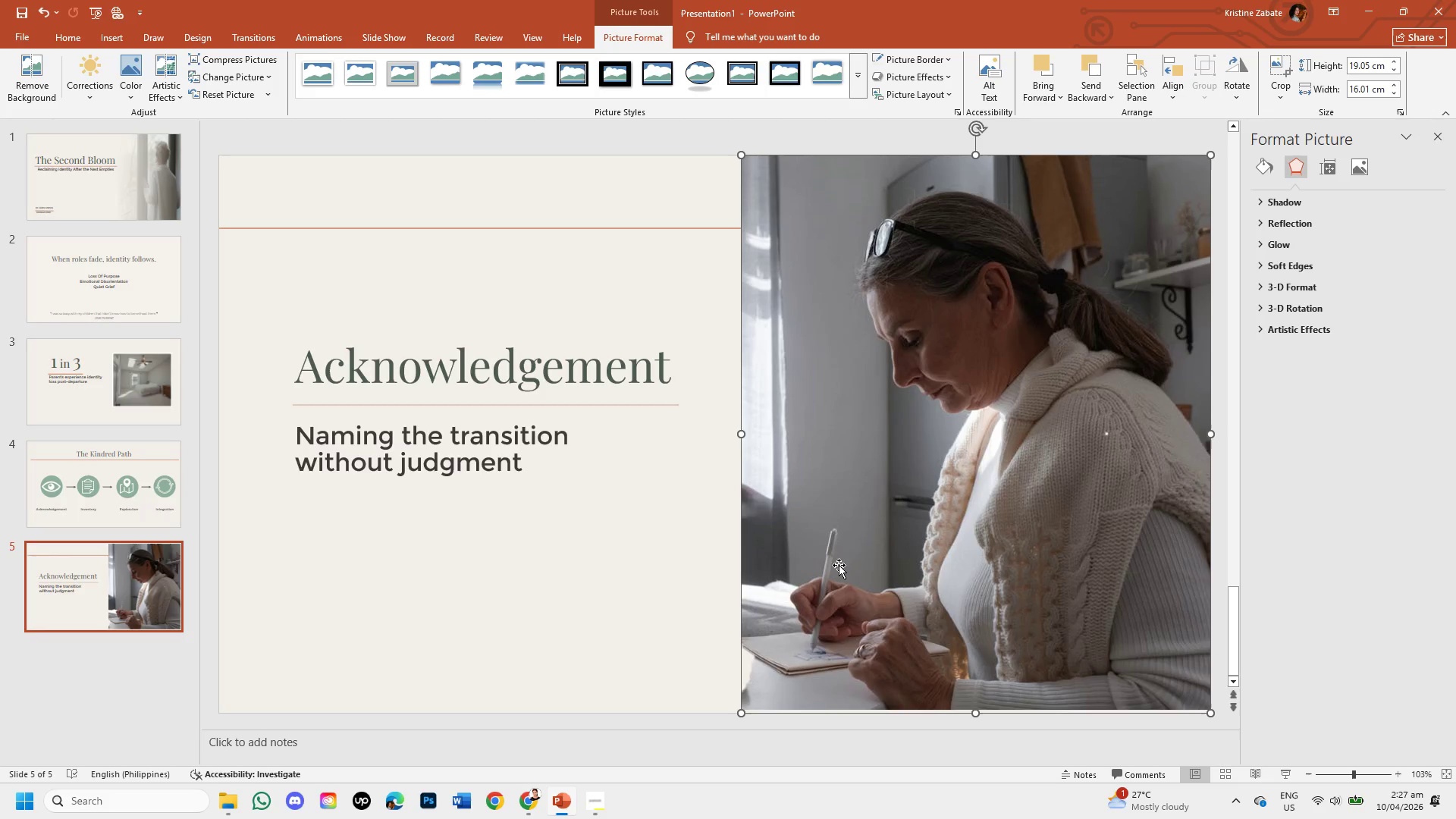 
key(Backspace)
 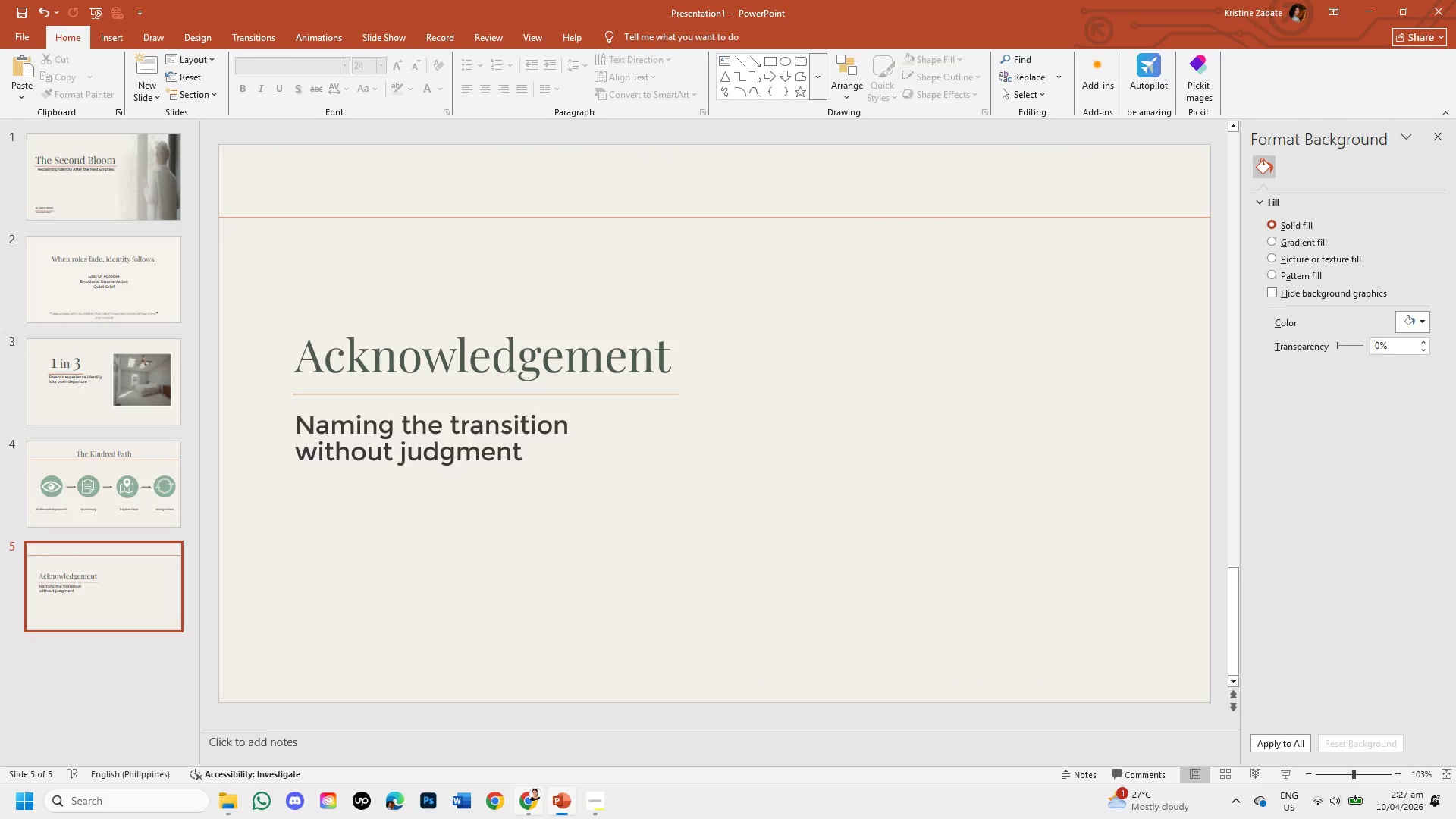 
left_click([516, 811])
 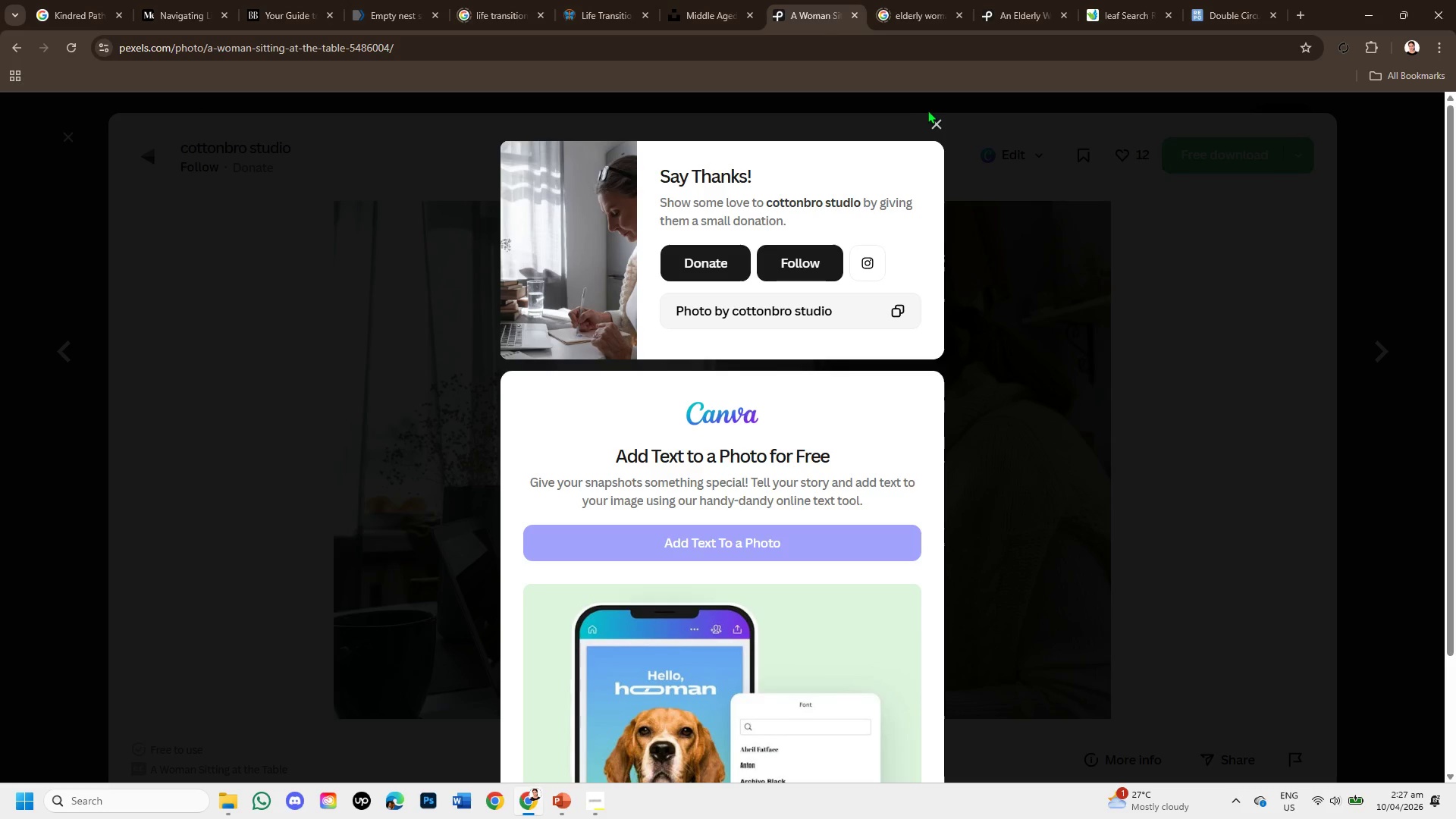 
left_click([932, 115])
 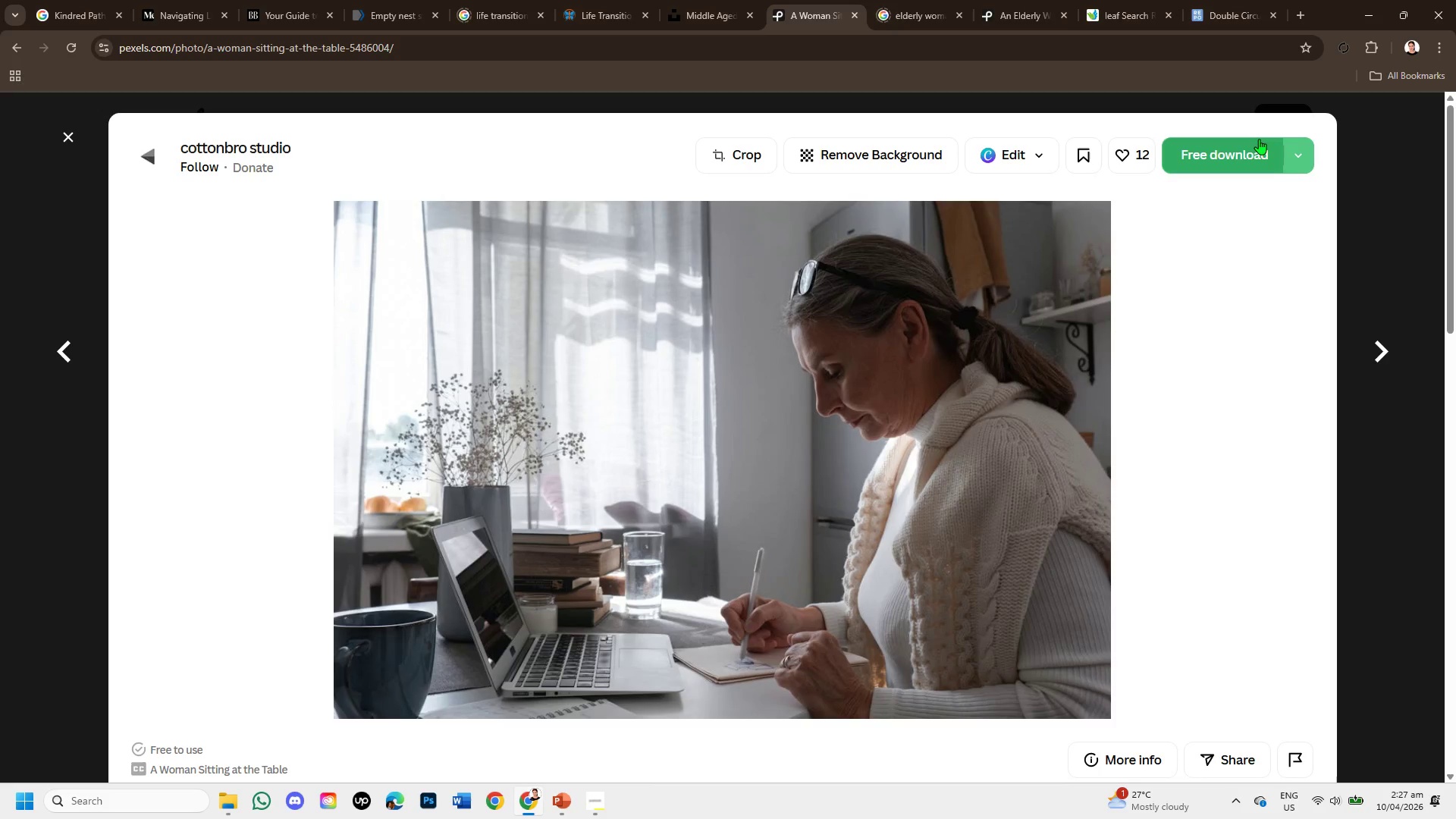 
left_click([1252, 157])
 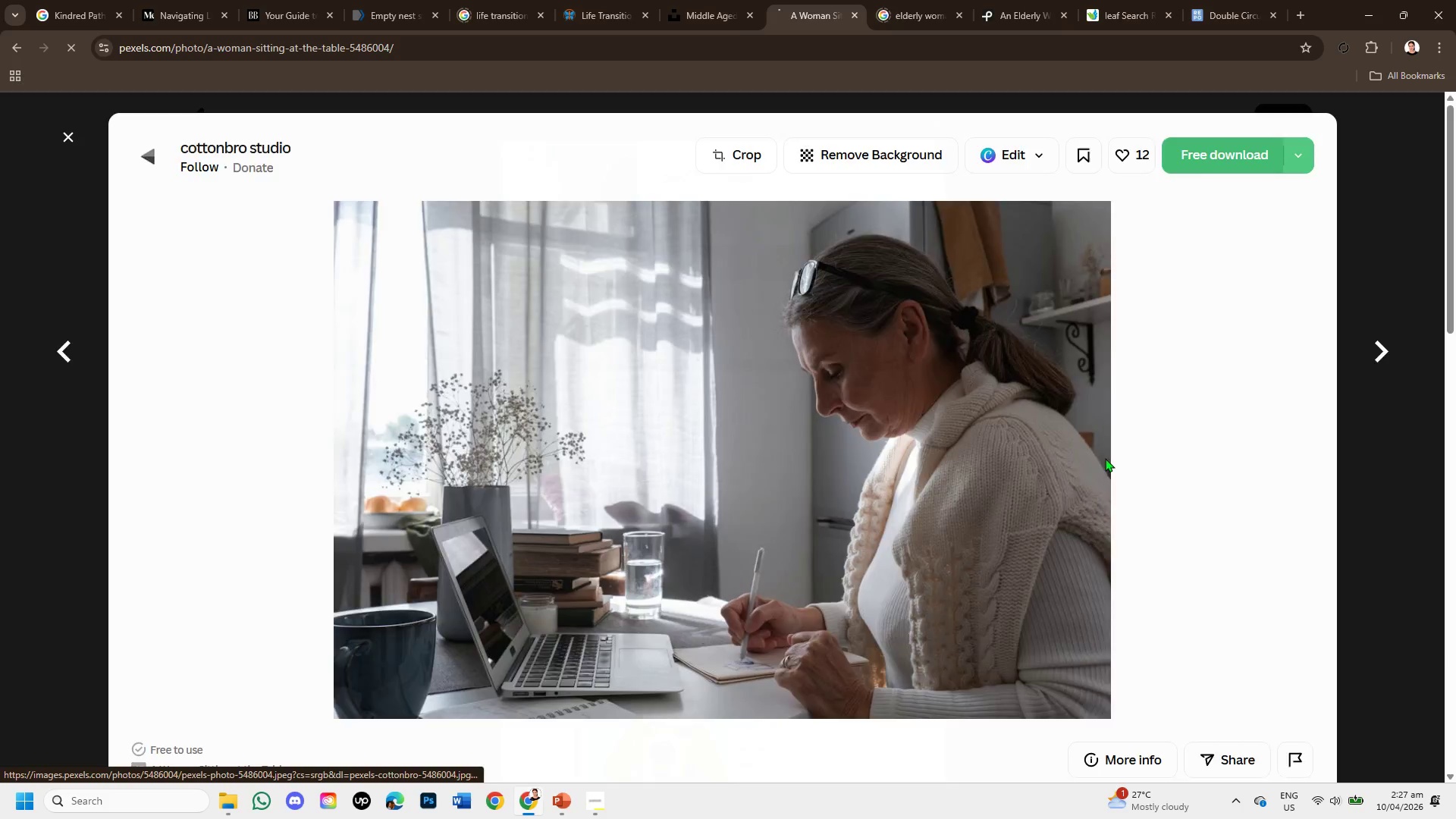 
scroll: coordinate [1102, 463], scroll_direction: down, amount: 3.0
 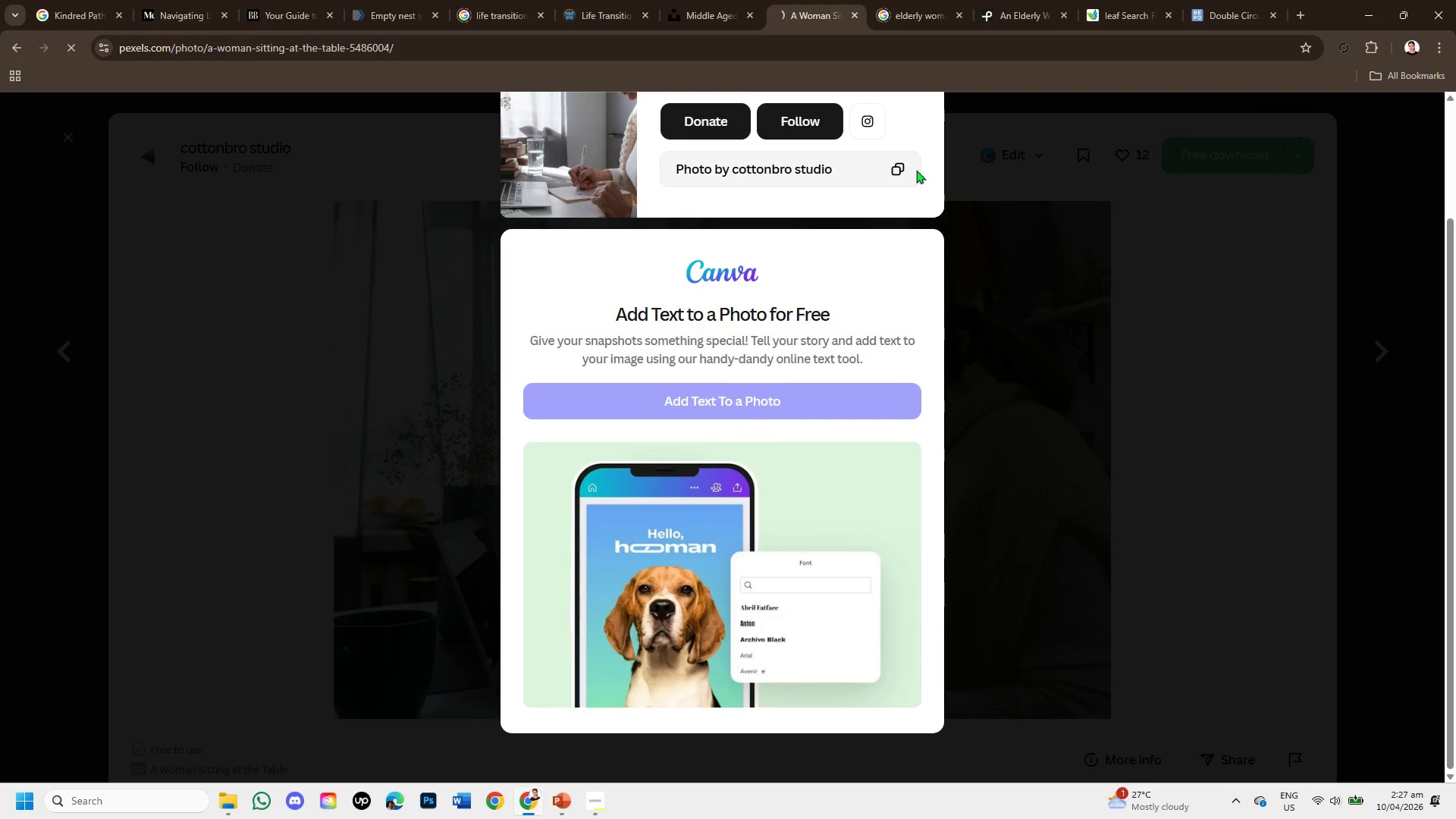 
scroll: coordinate [956, 265], scroll_direction: up, amount: 3.0
 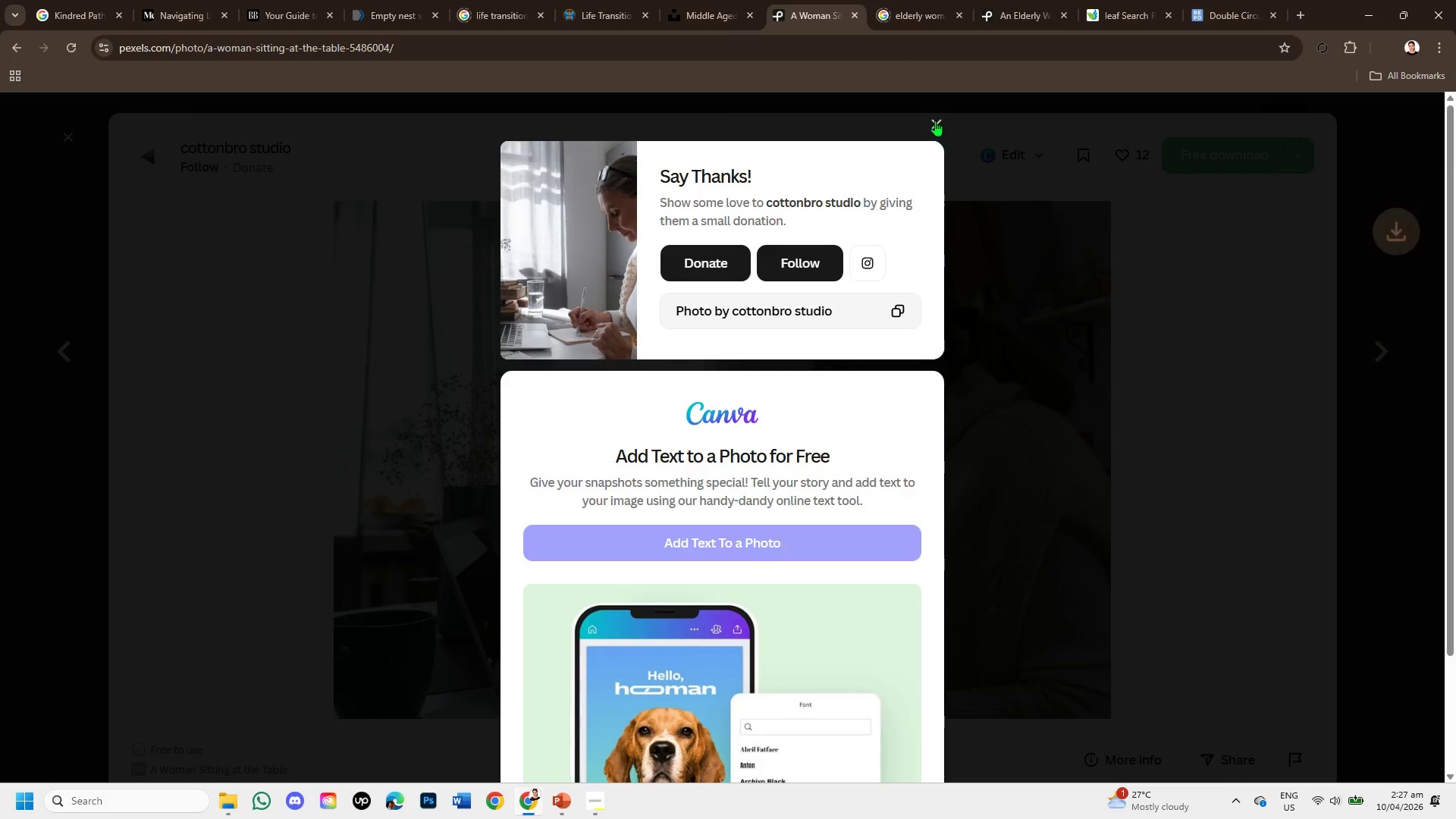 
left_click([935, 121])
 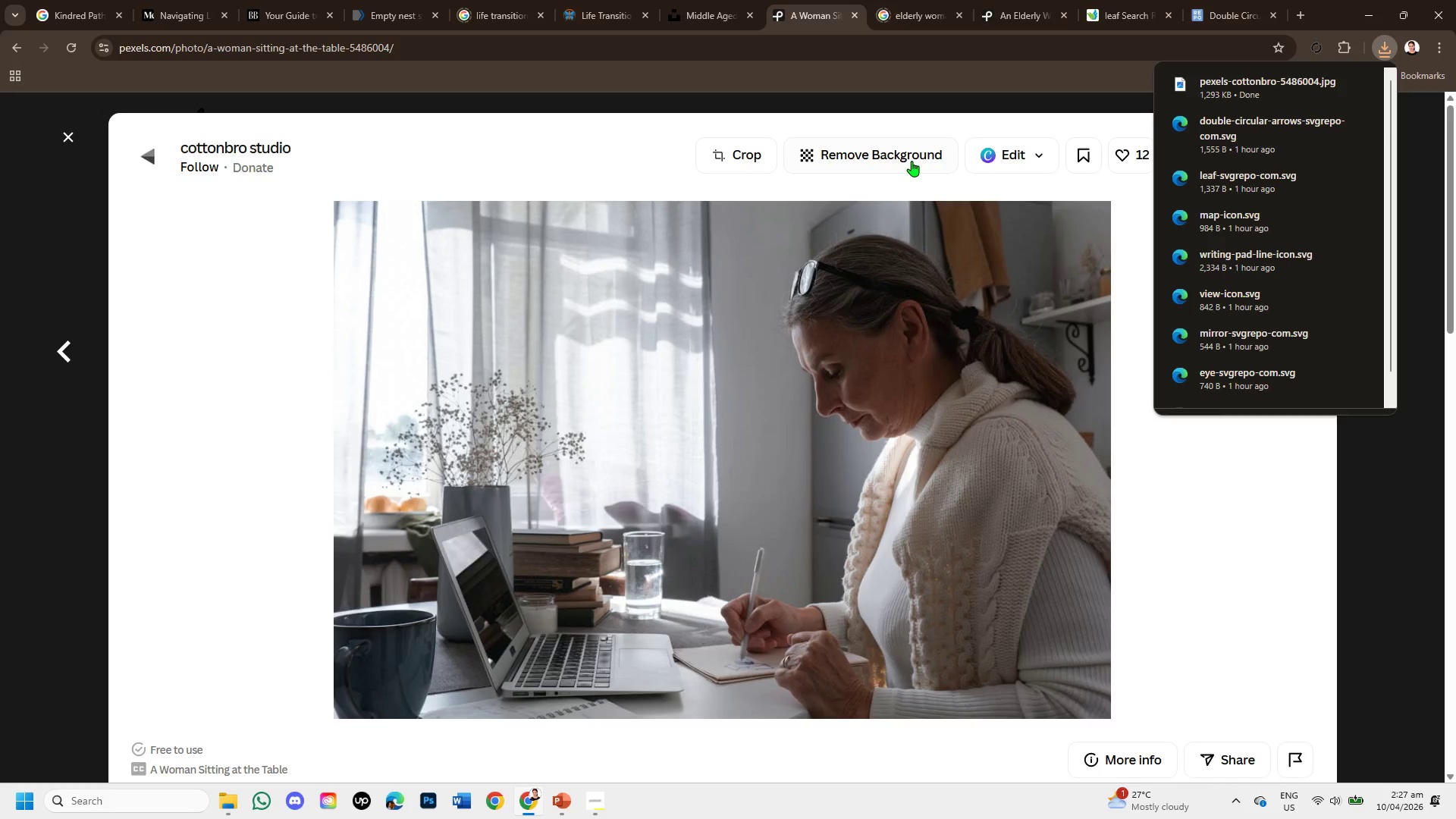 
scroll: coordinate [914, 425], scroll_direction: down, amount: 4.0
 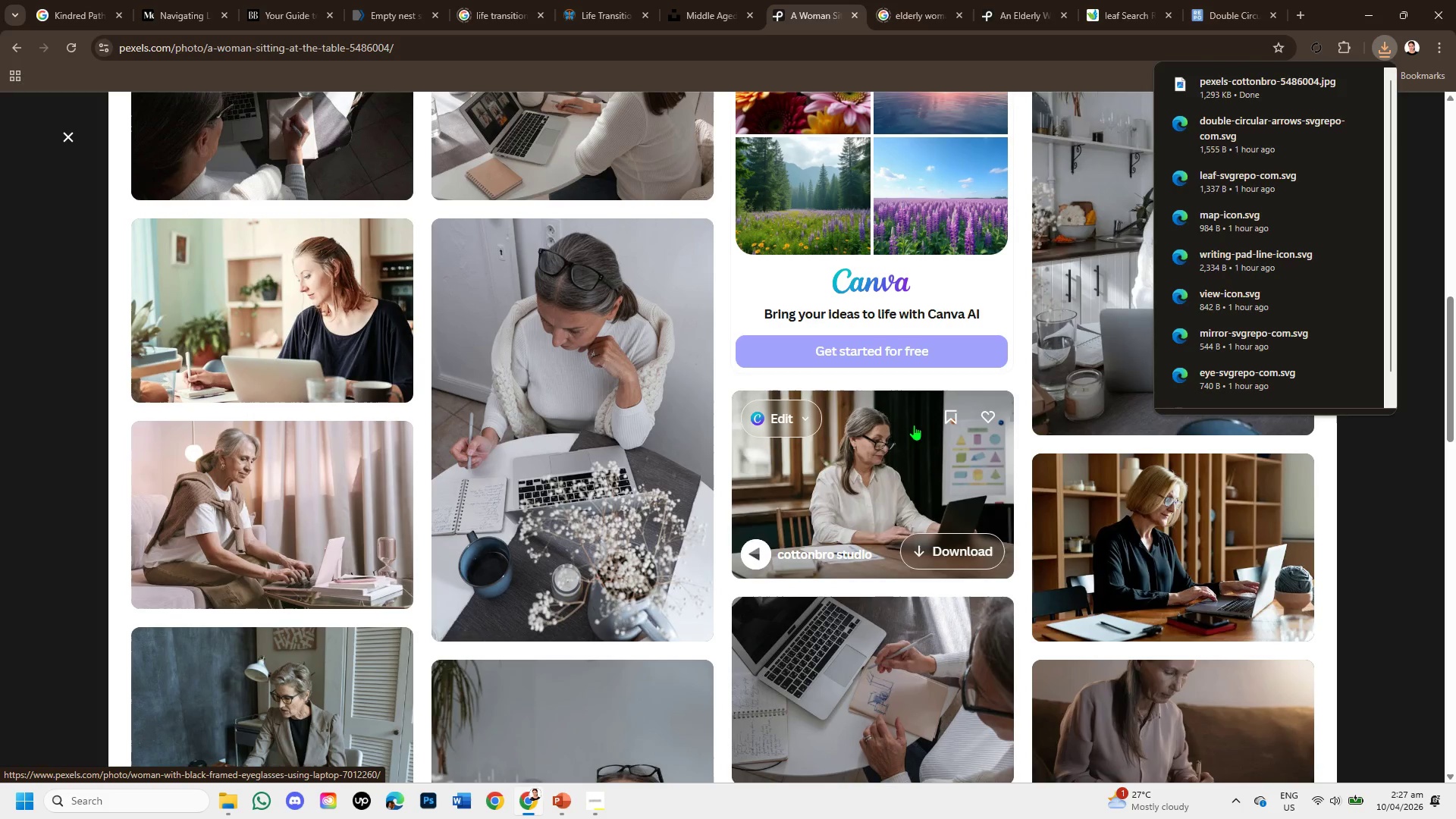 
scroll: coordinate [675, 482], scroll_direction: up, amount: 6.0
 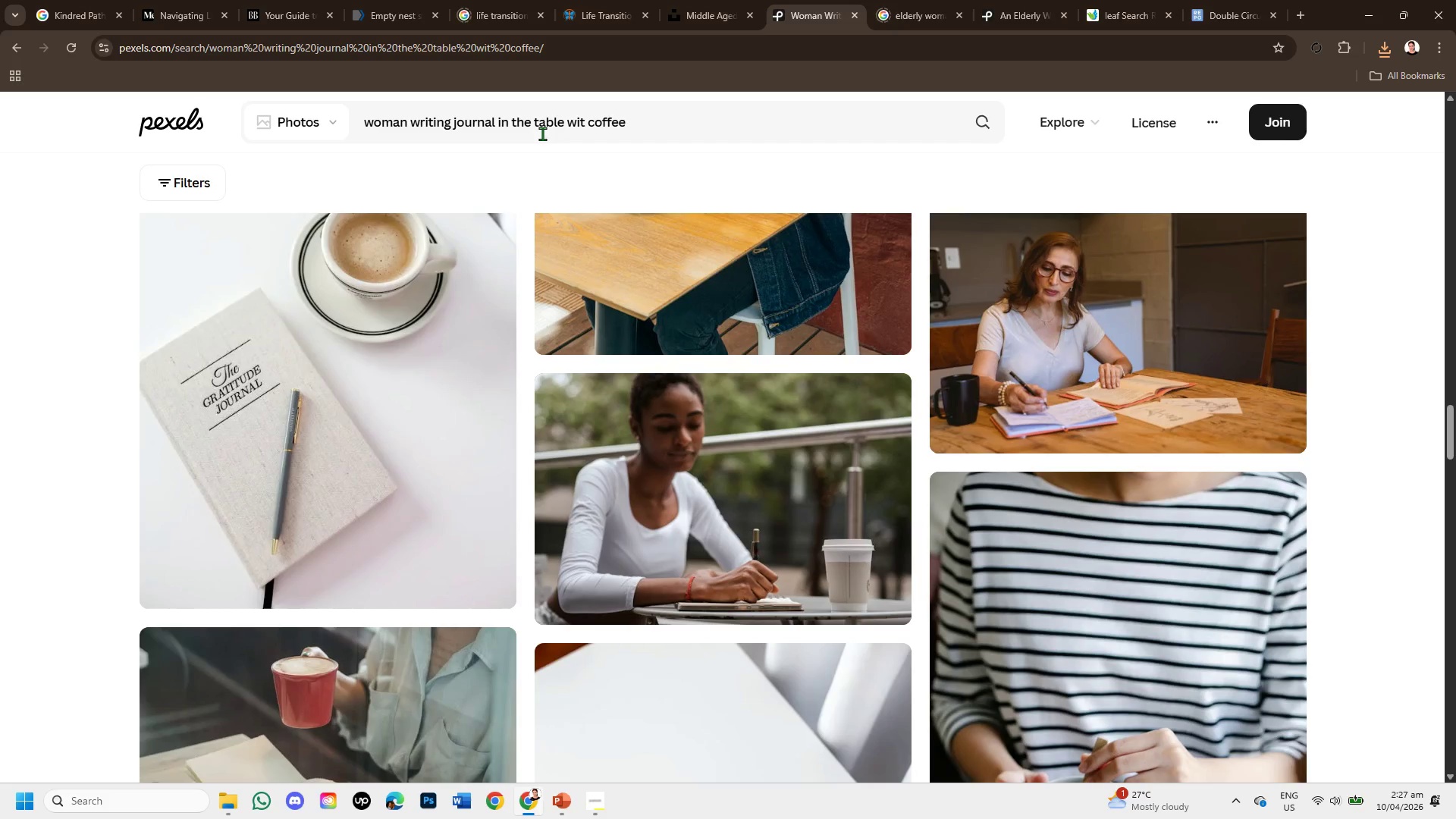 
left_click_drag(start_coordinate=[635, 118], to_coordinate=[332, 108])
 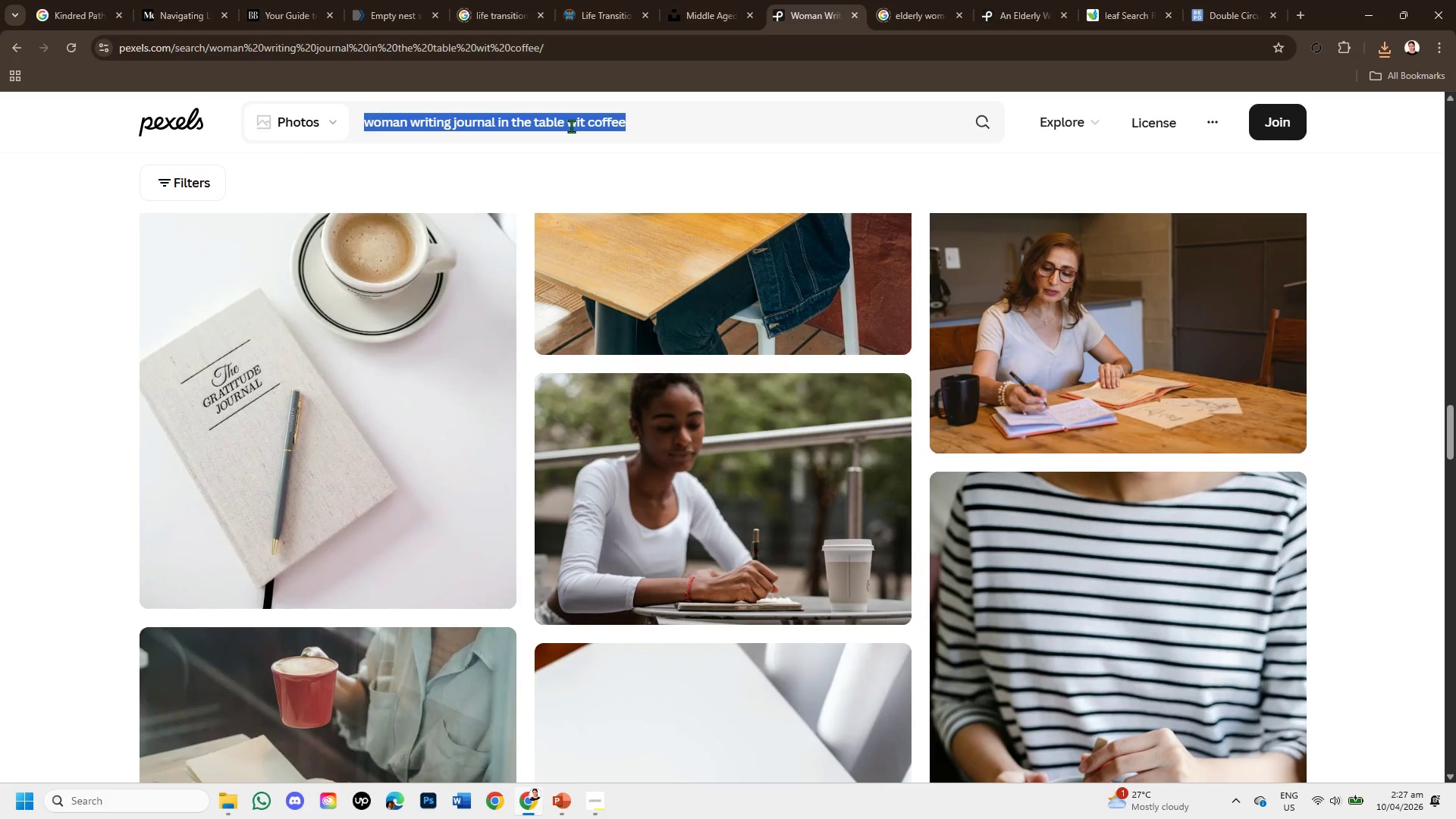 
key(Control+C)
 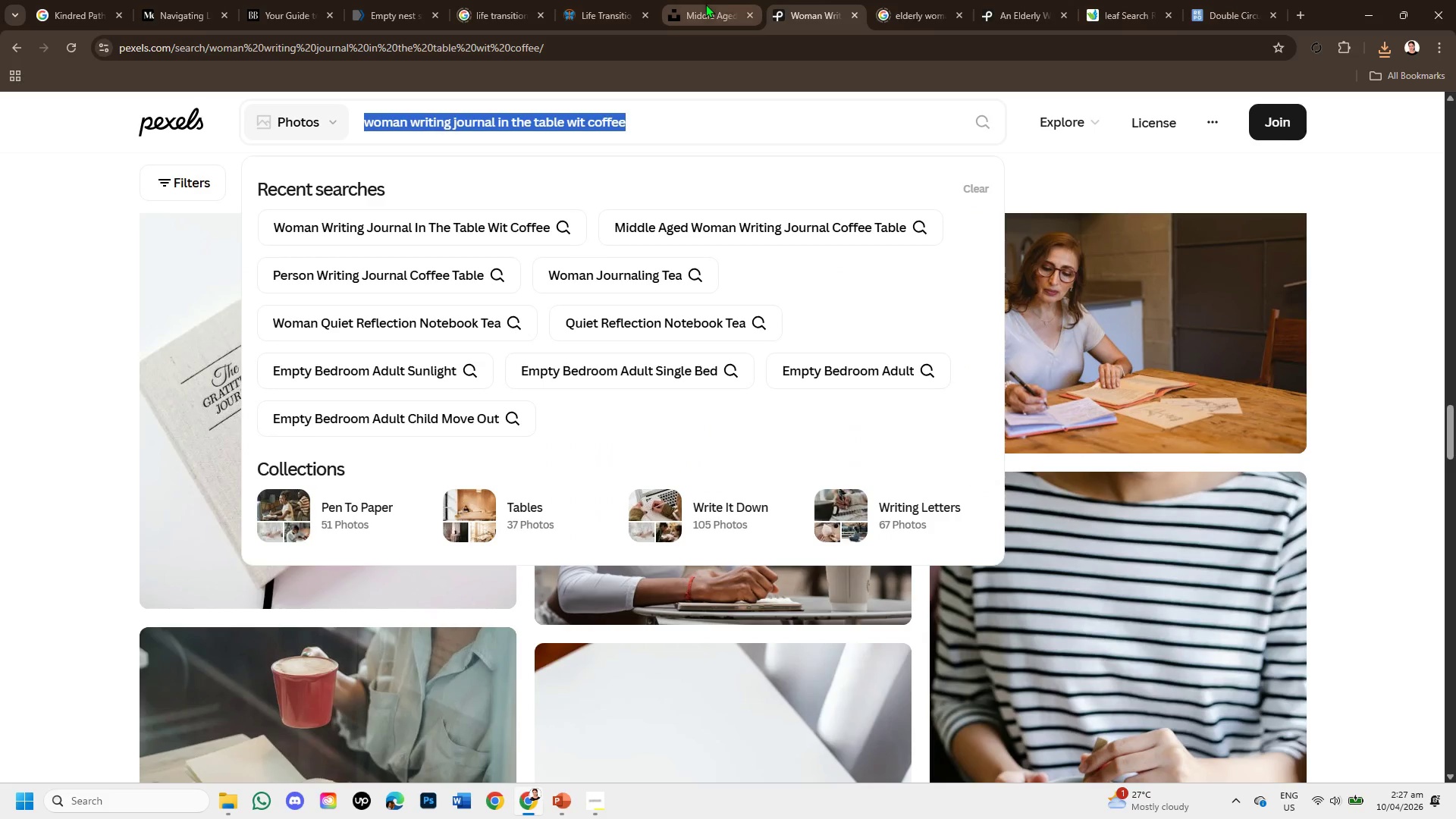 
left_click([888, 0])
 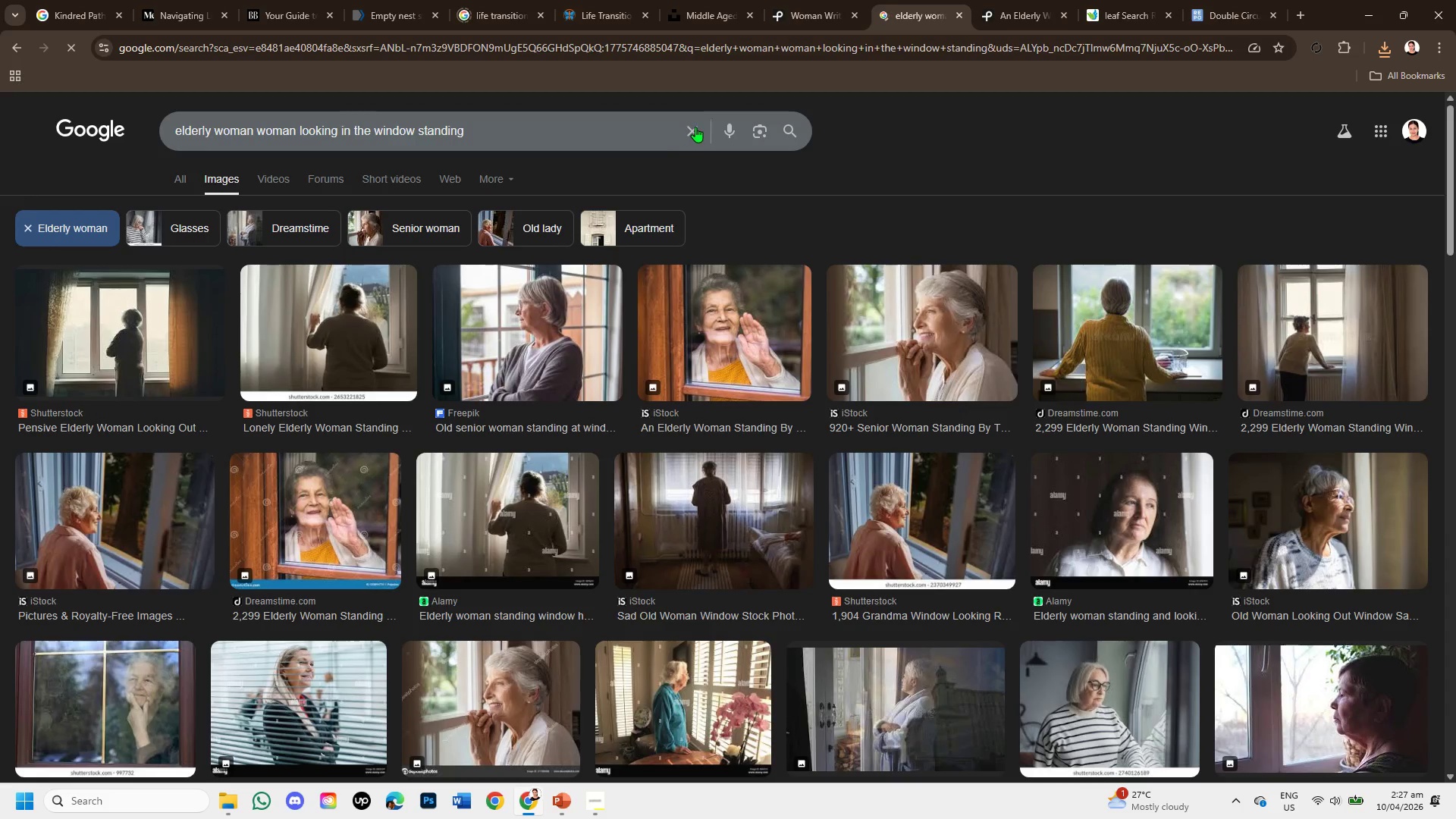 
left_click([689, 125])
 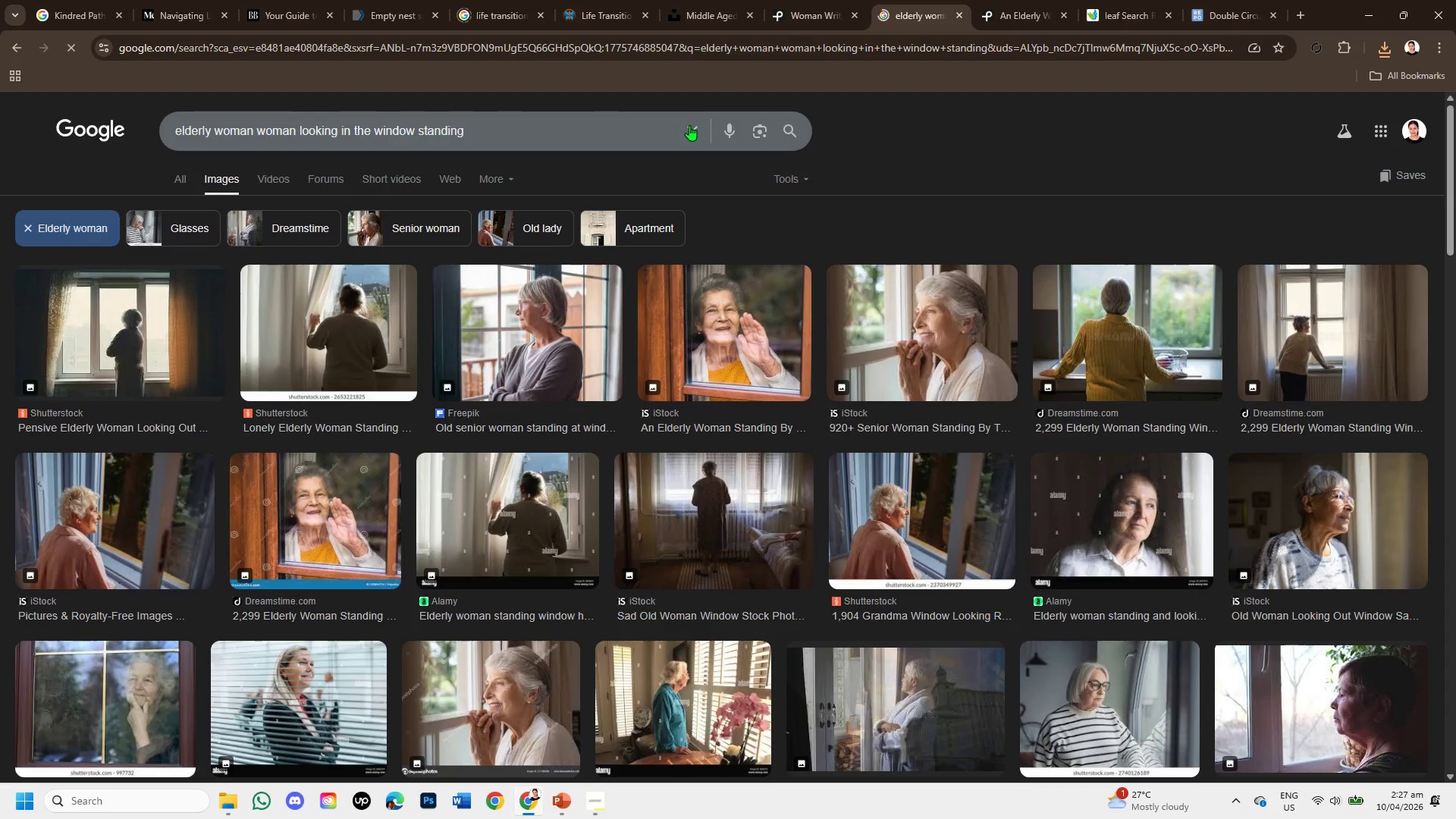 
key(Control+V)
 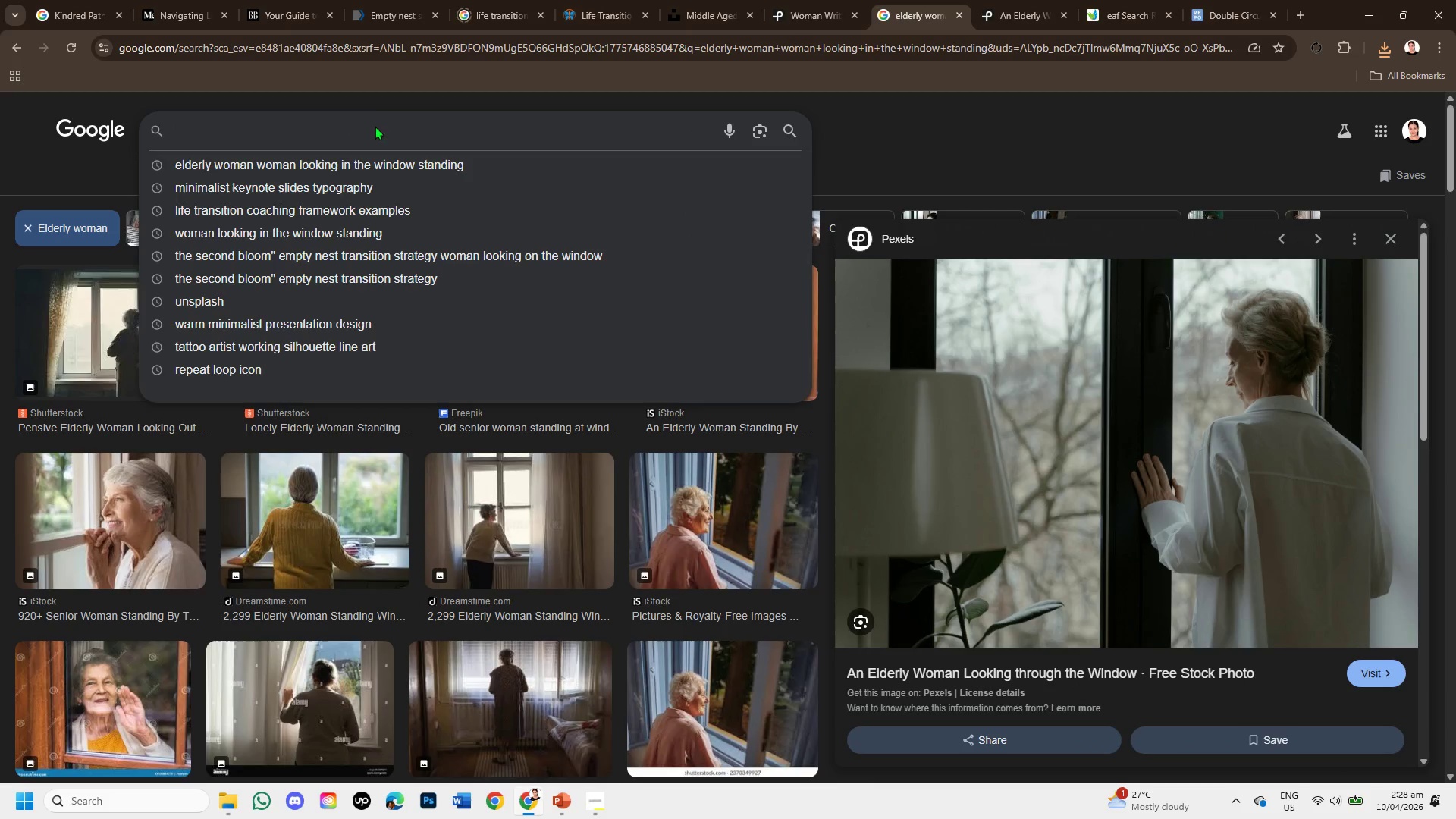 
left_click([331, 137])
 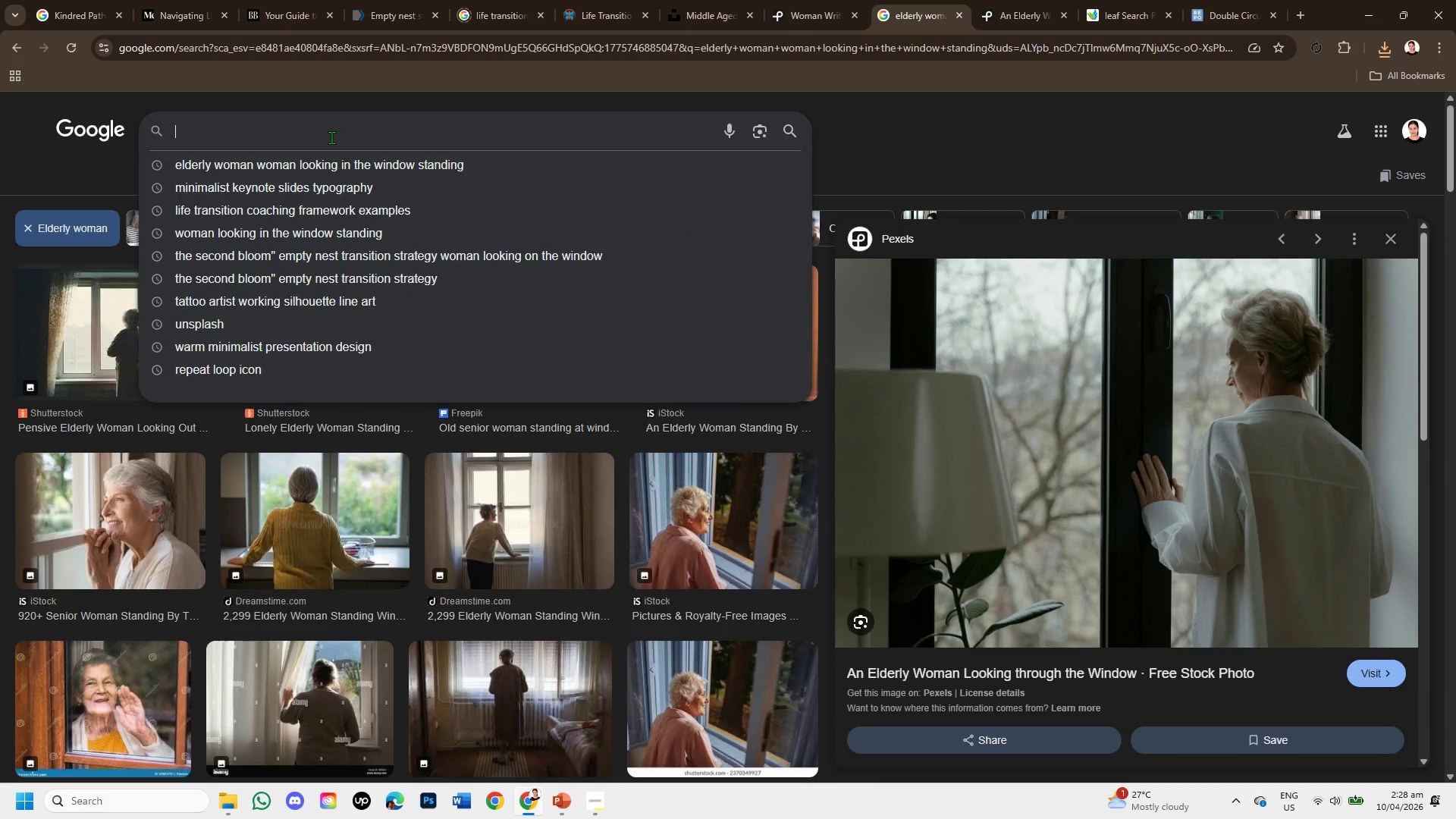 
key(Control+V)
 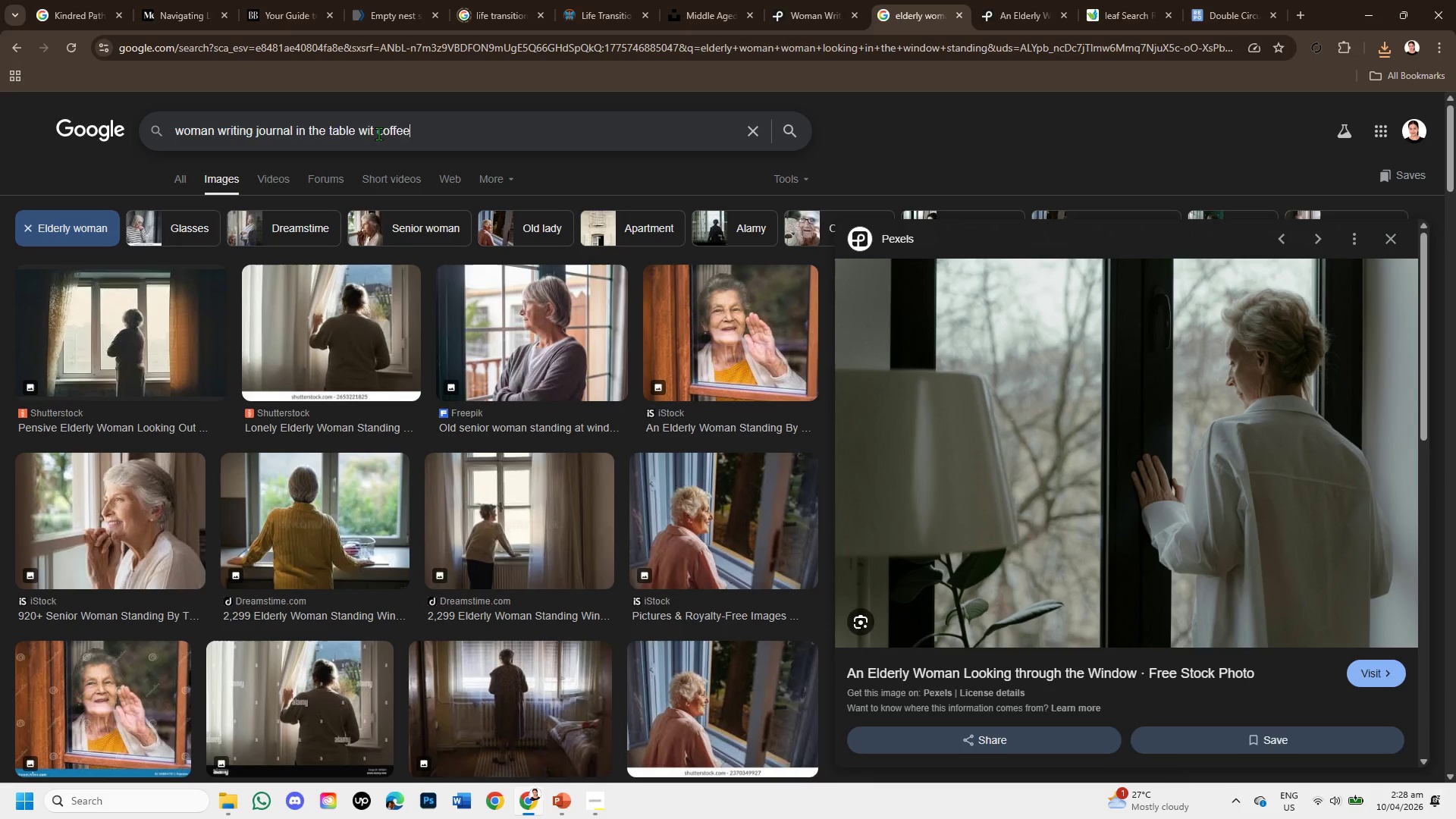 
left_click([377, 133])
 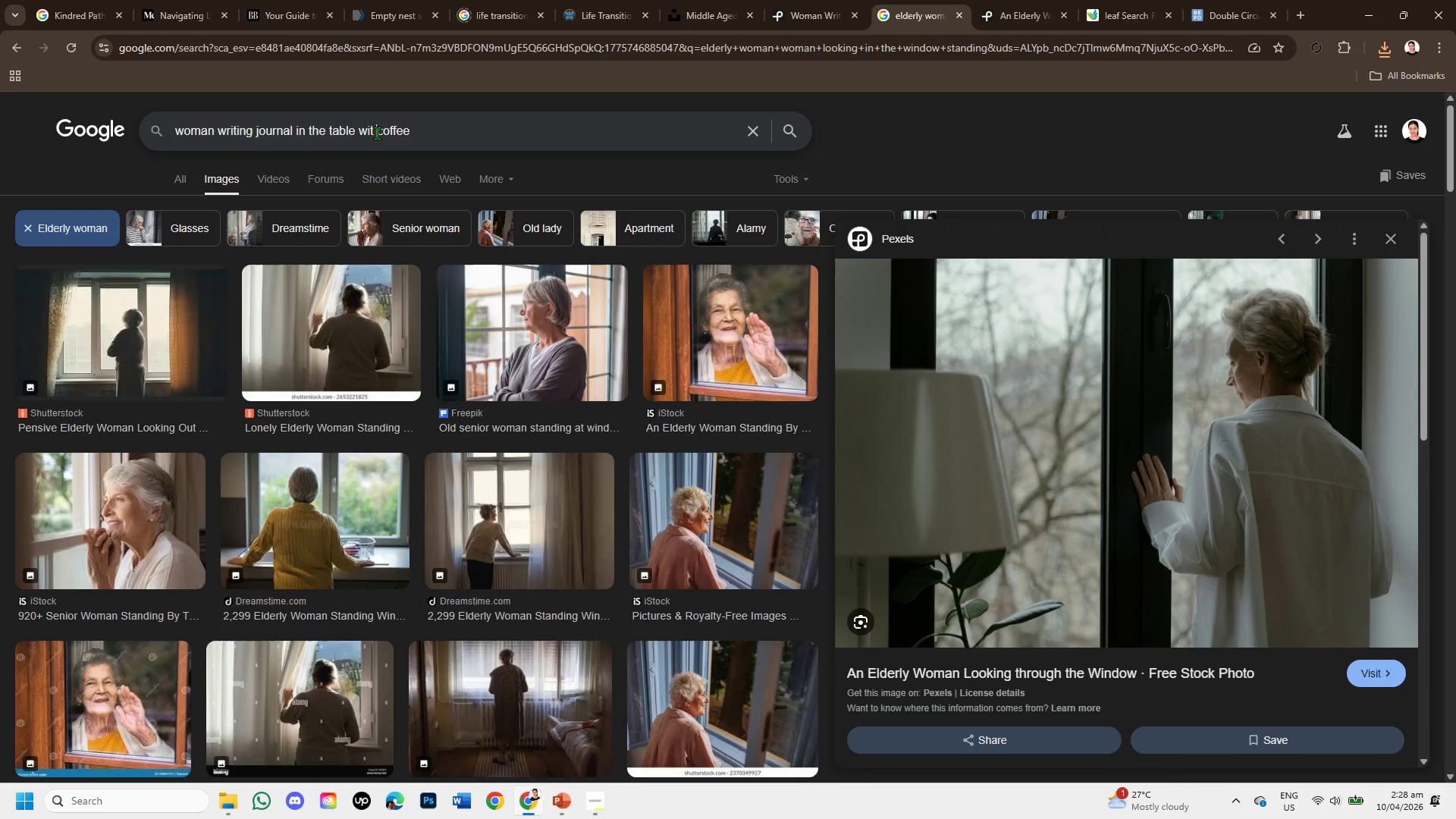 
key(Backspace)
key(Backspace)
type(th )
 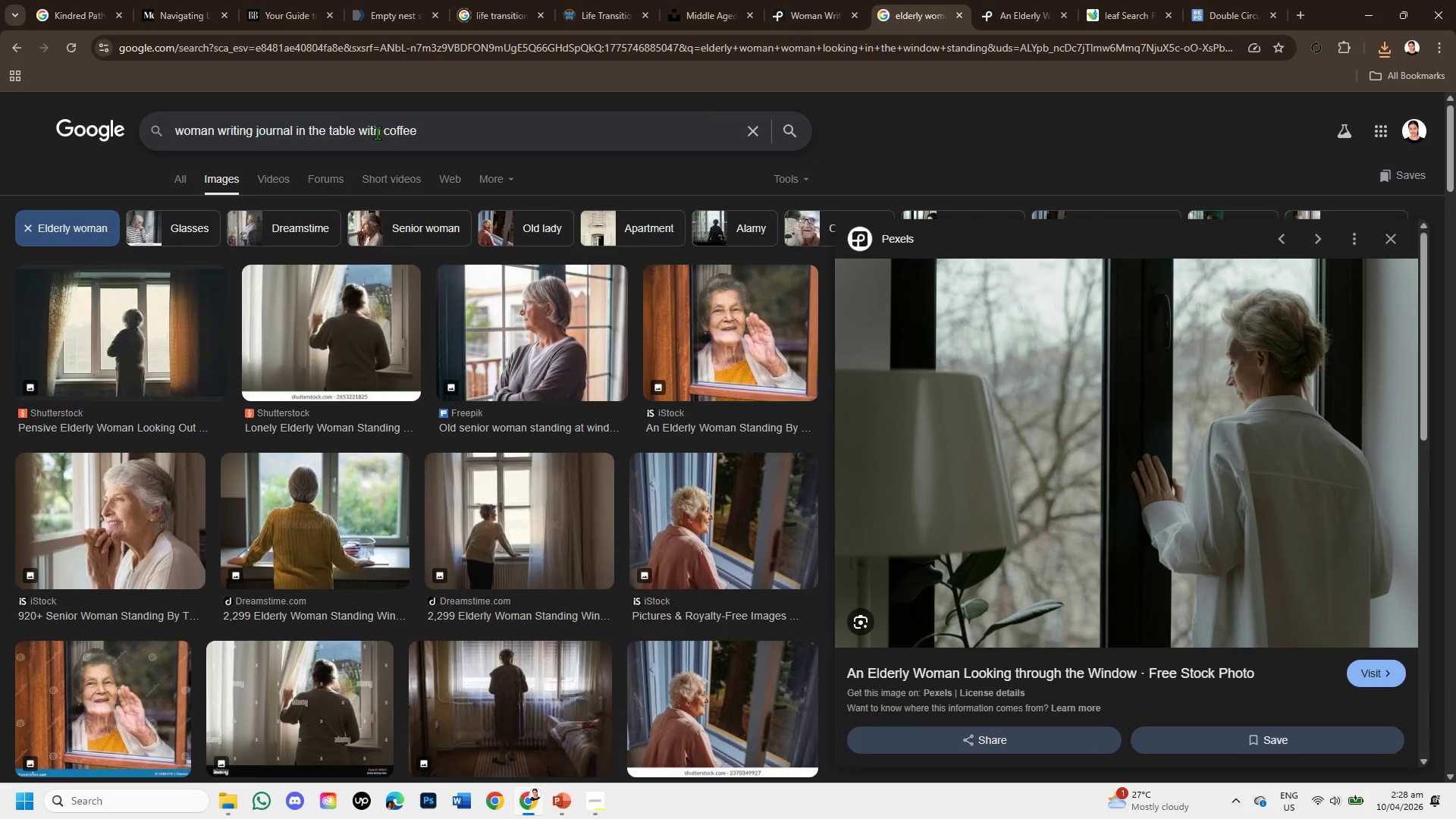 
key(Enter)
 